 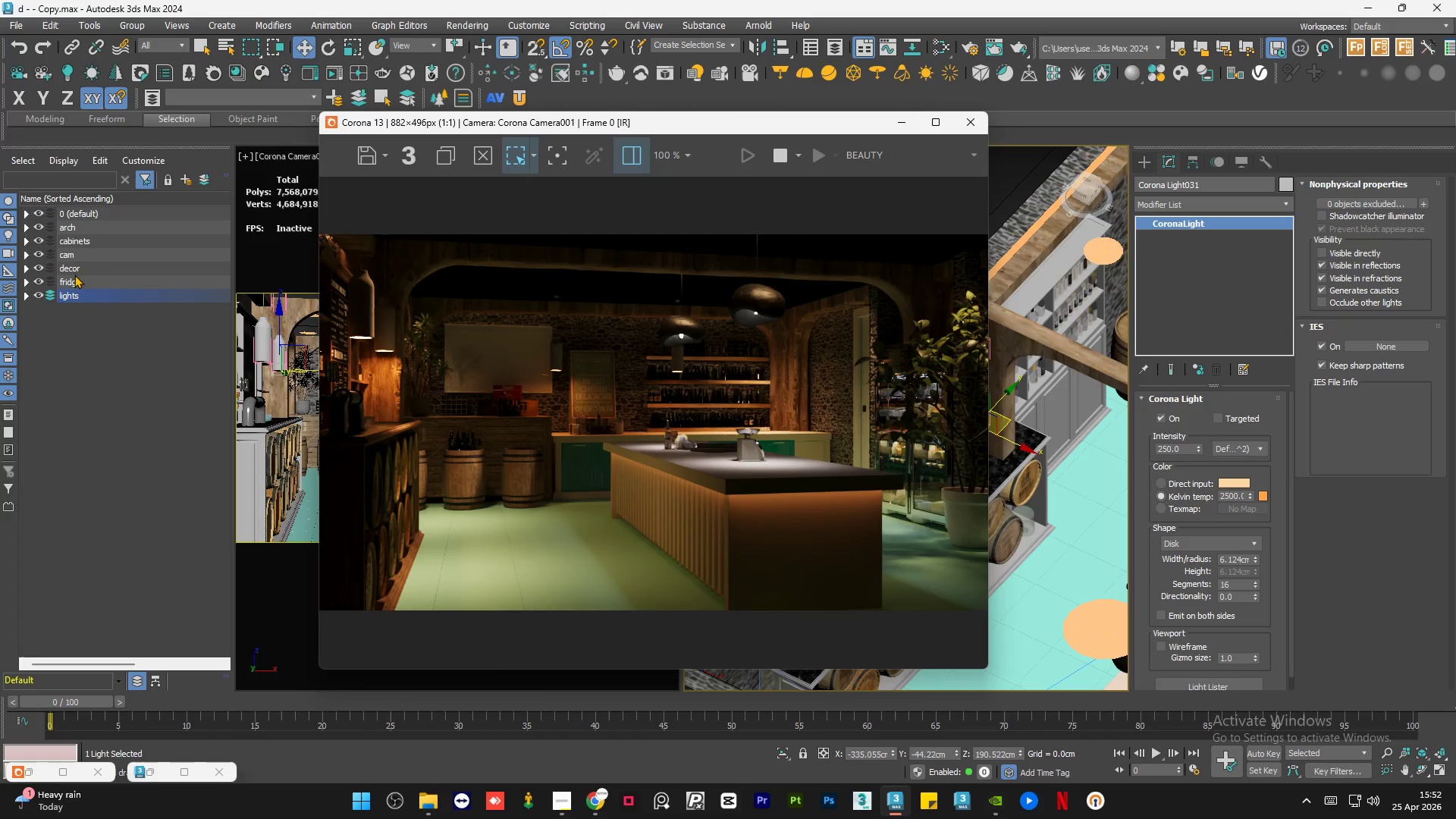 
left_click([36, 293])
 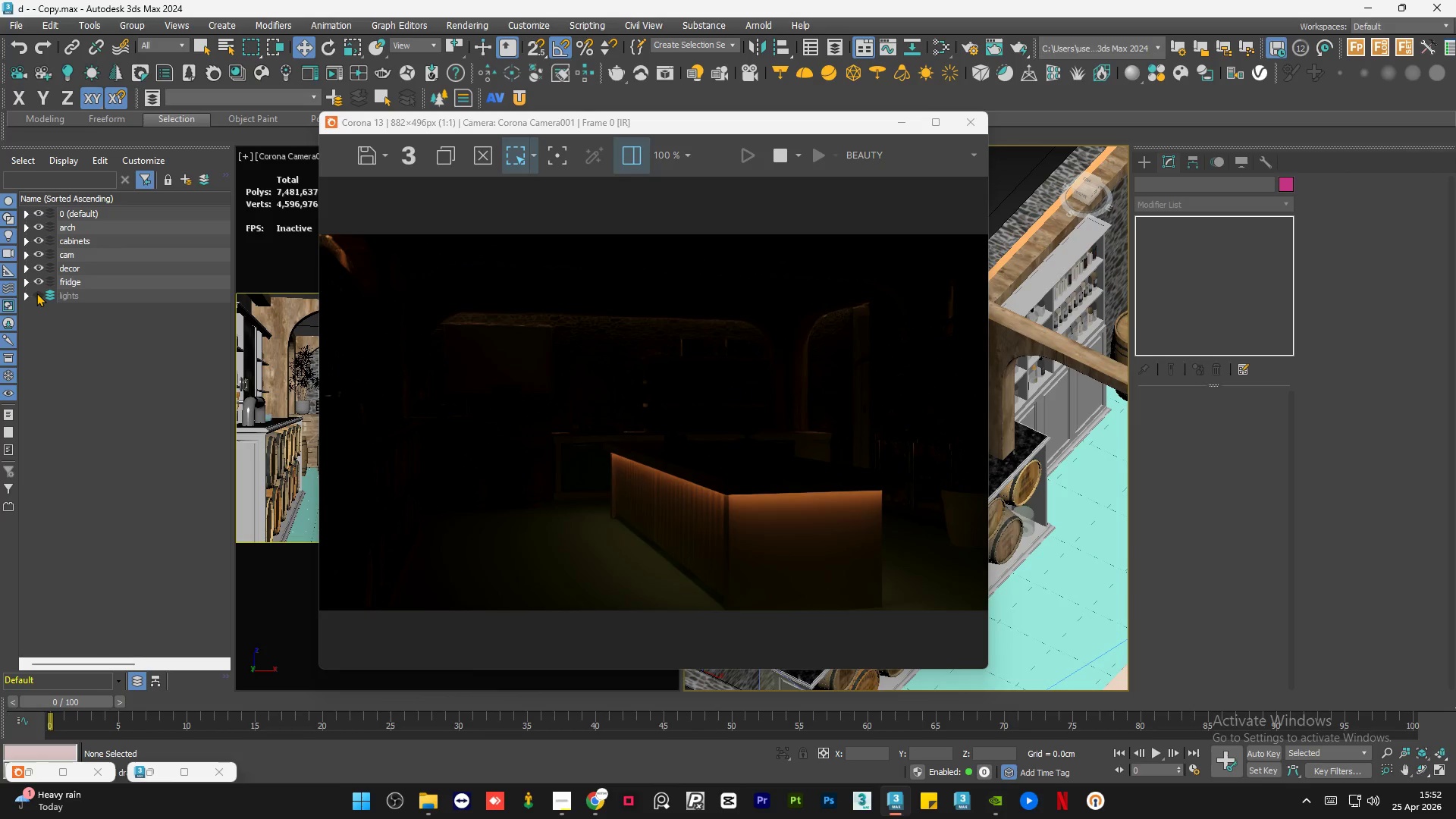 
wait(5.14)
 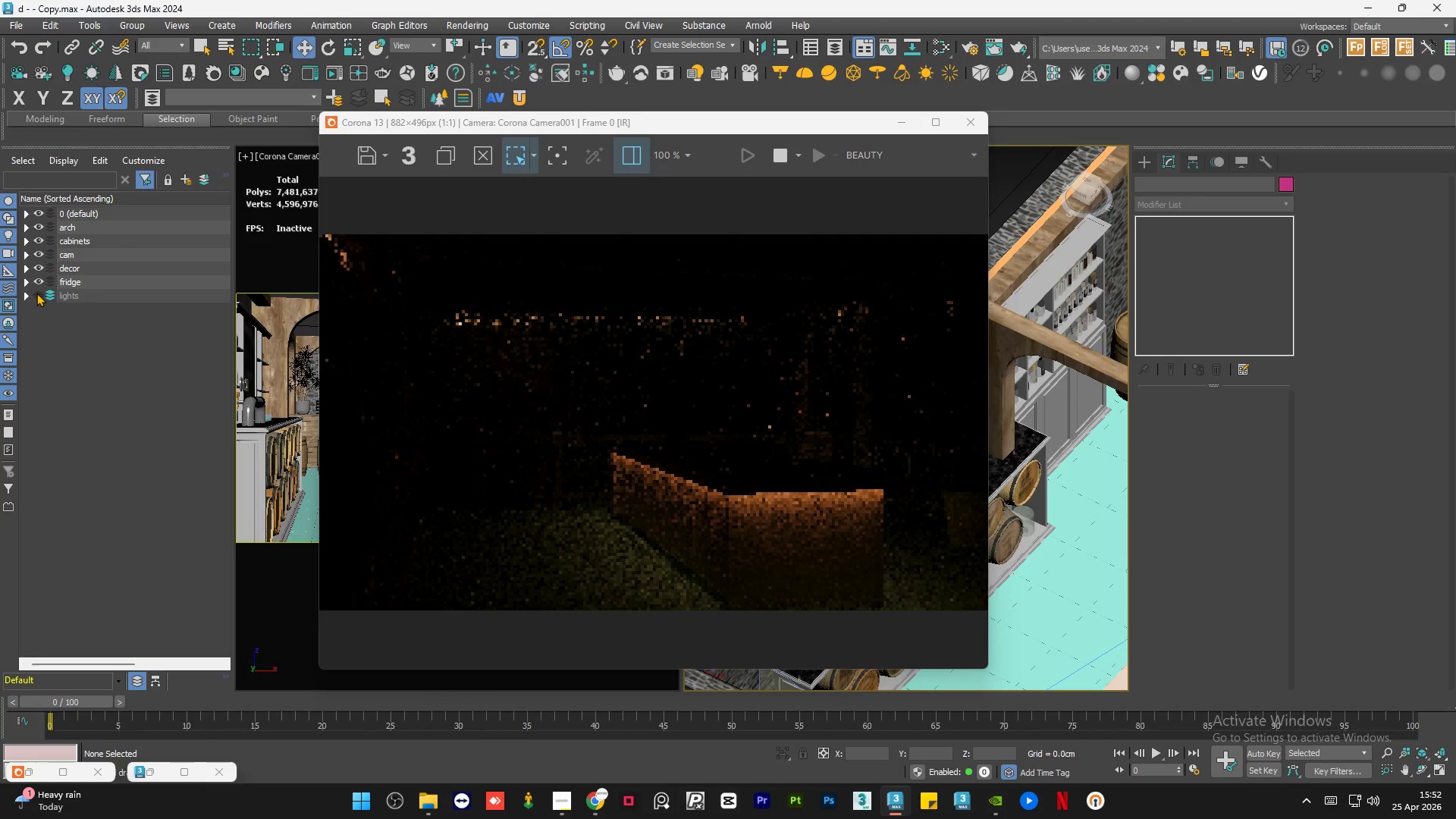 
left_click_drag(start_coordinate=[827, 126], to_coordinate=[564, 340])
 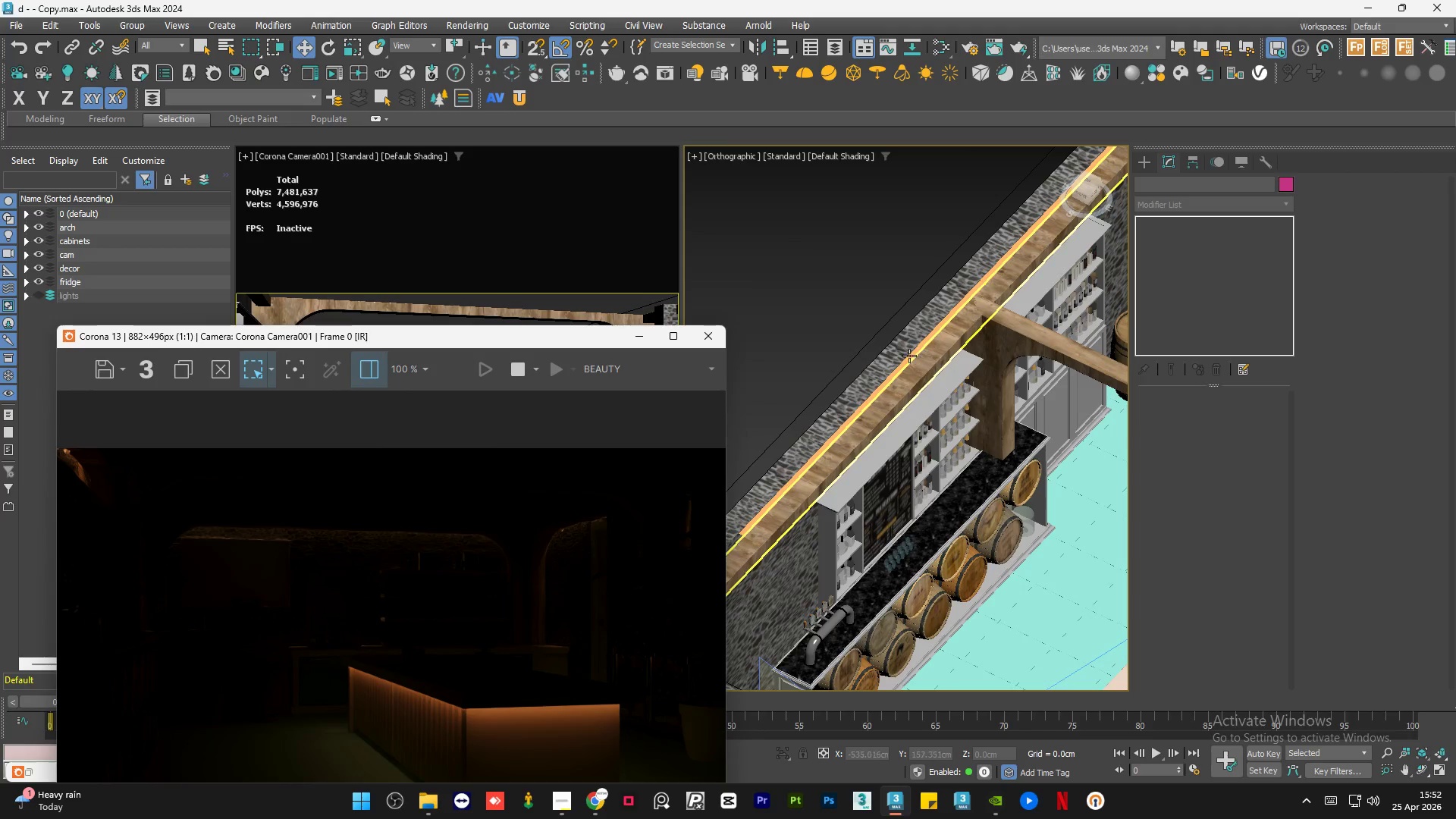 
scroll: coordinate [899, 356], scroll_direction: up, amount: 4.0
 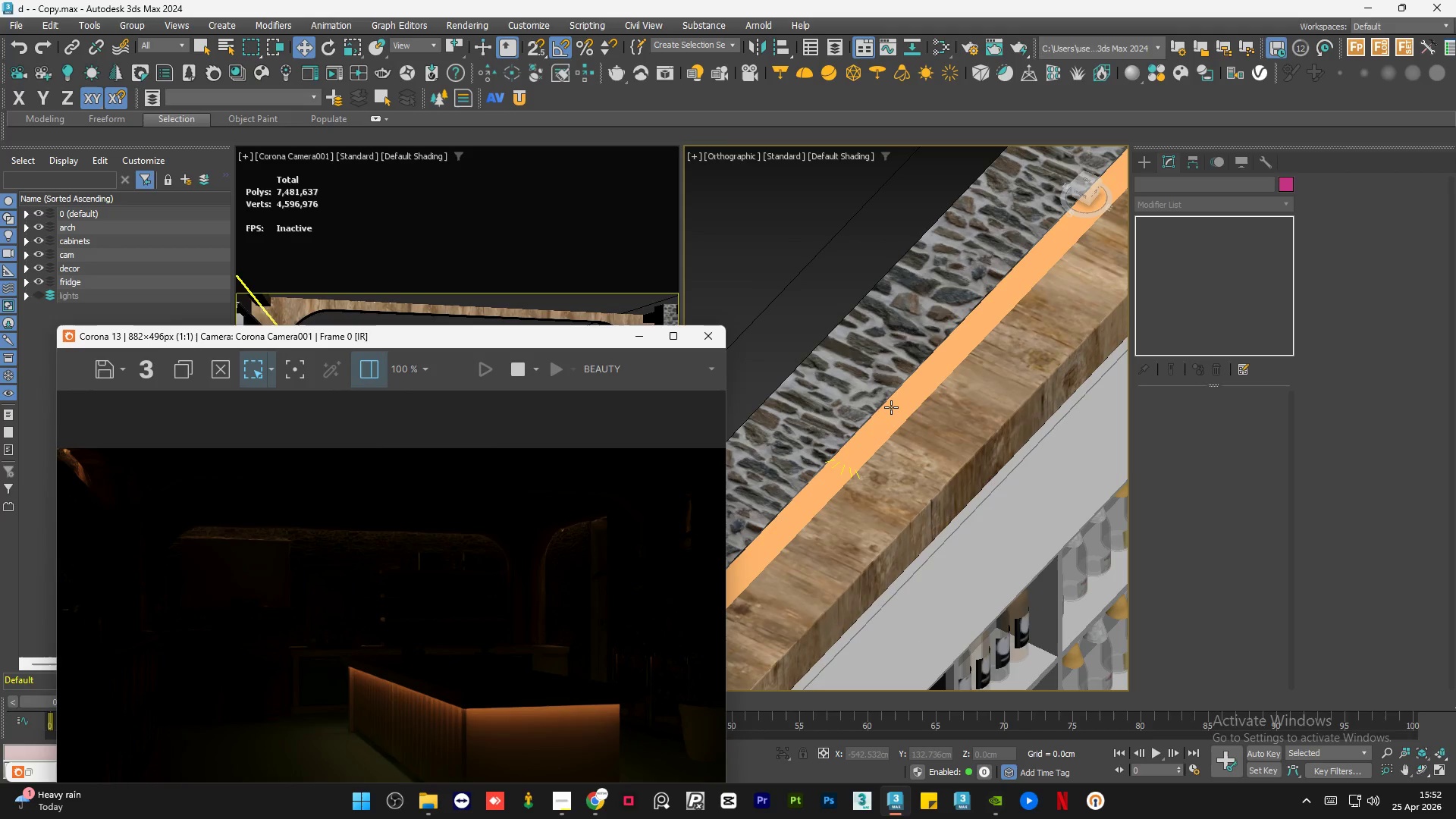 
left_click([891, 407])
 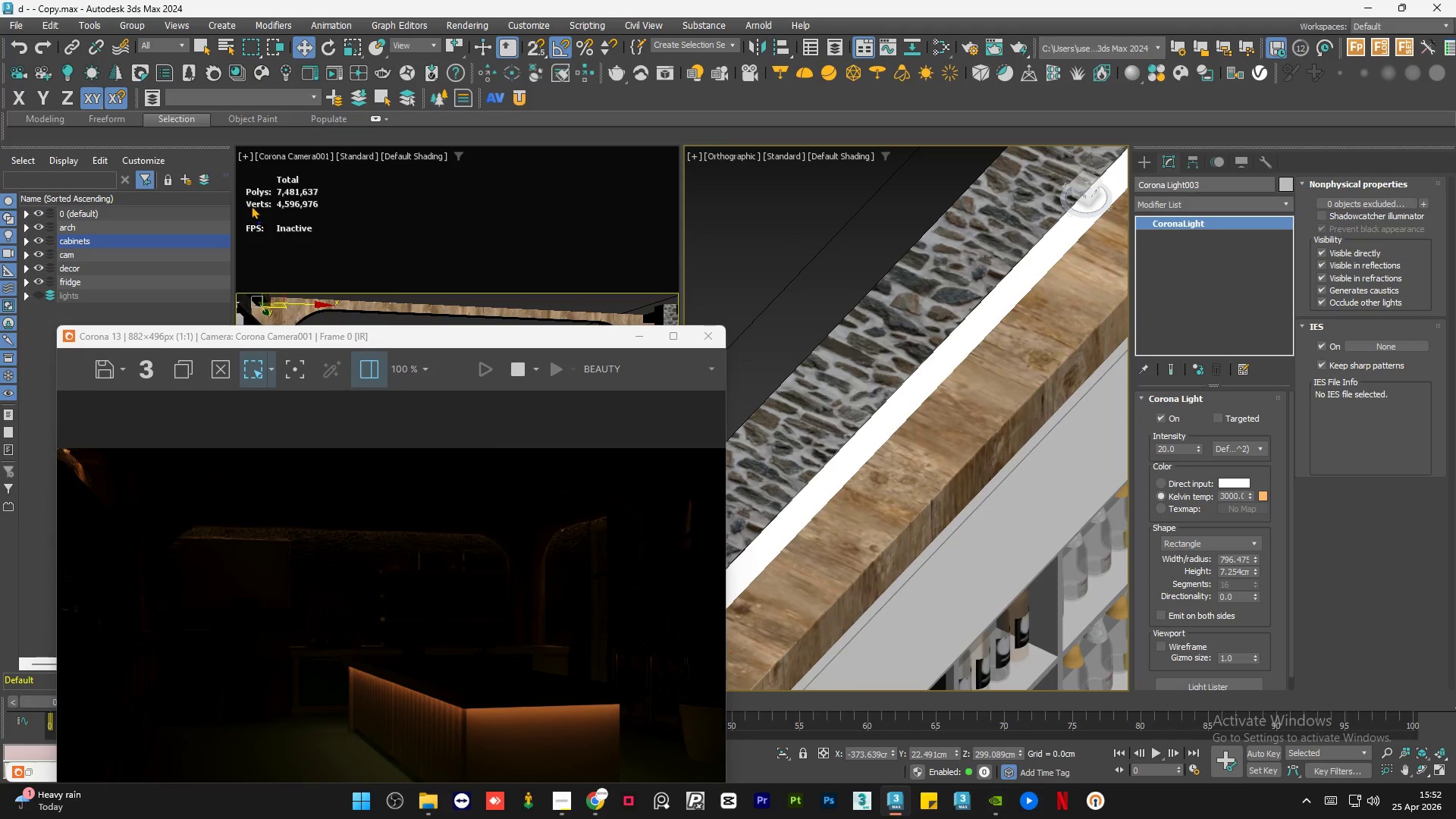 
left_click([203, 180])
 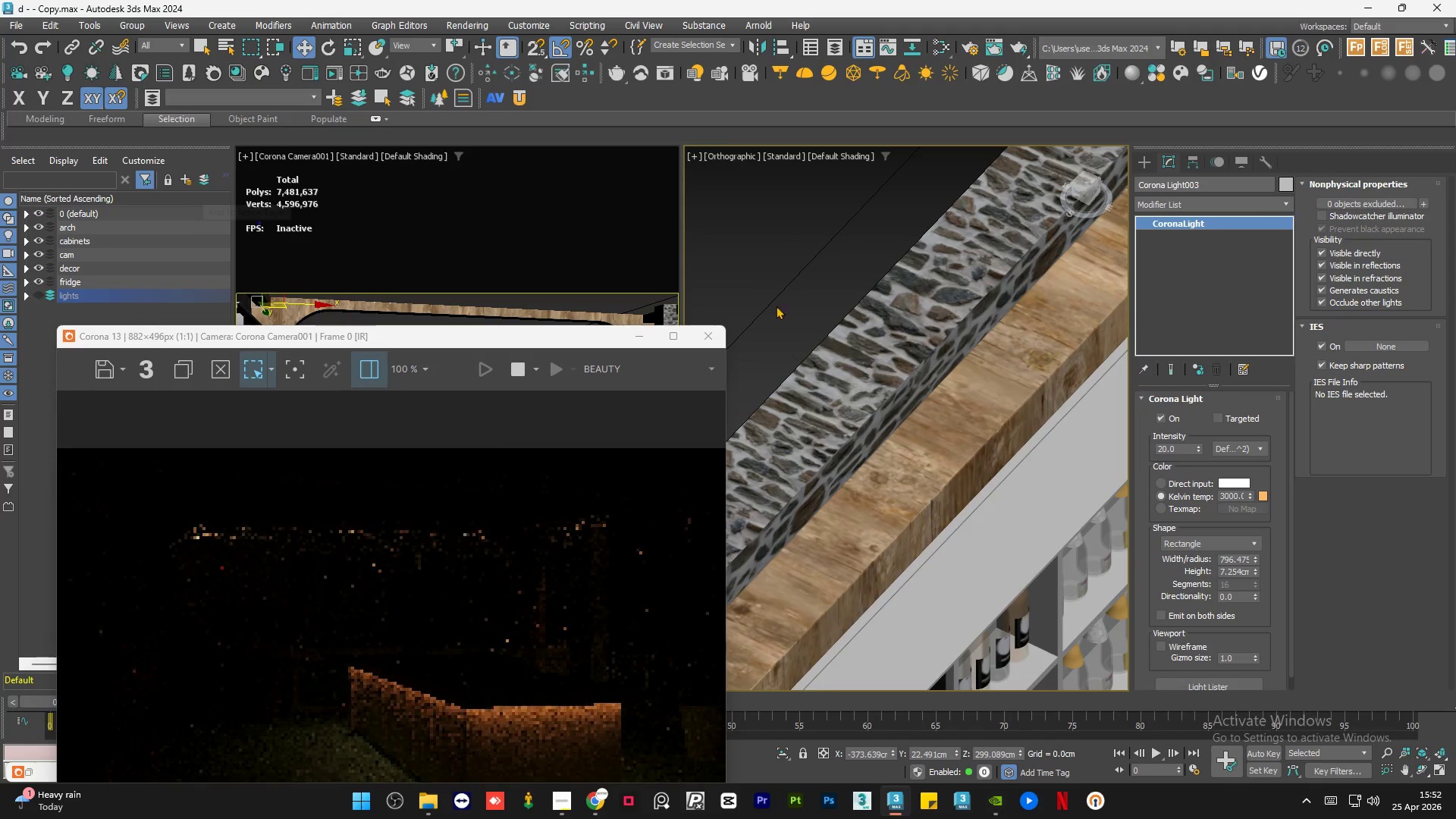 
scroll: coordinate [812, 270], scroll_direction: down, amount: 8.0
 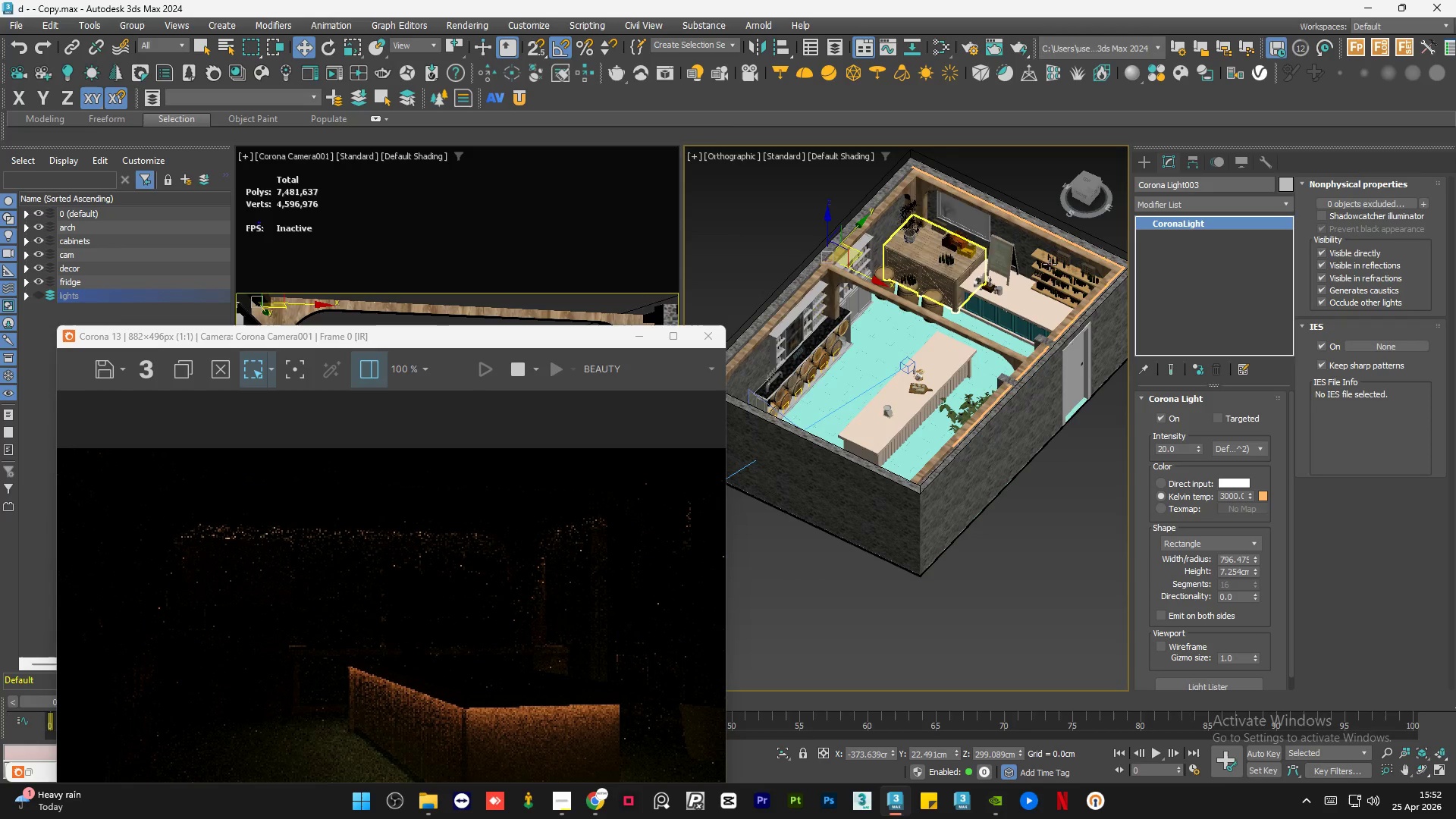 
scroll: coordinate [1124, 266], scroll_direction: up, amount: 6.0
 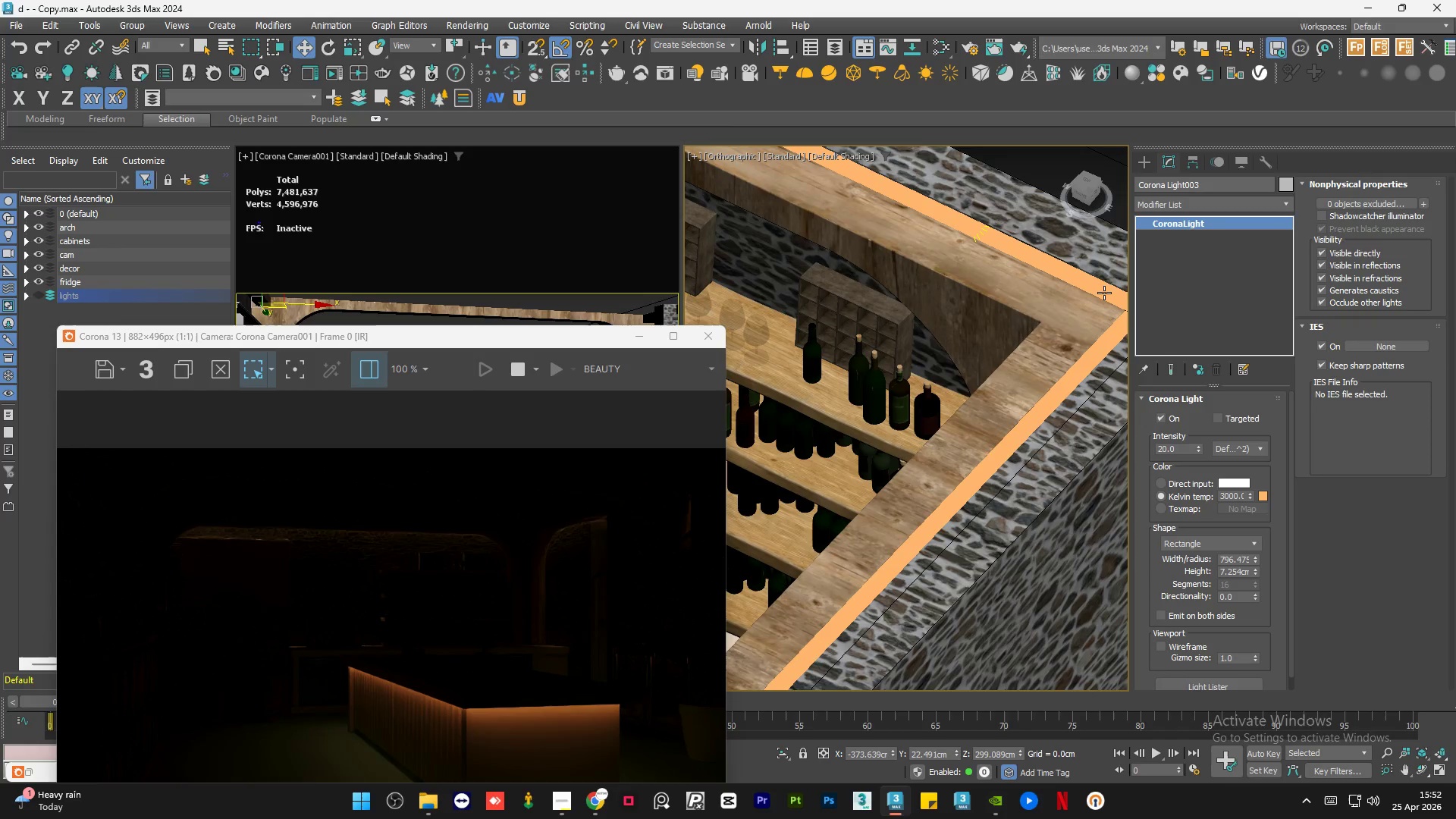 
left_click([1105, 292])
 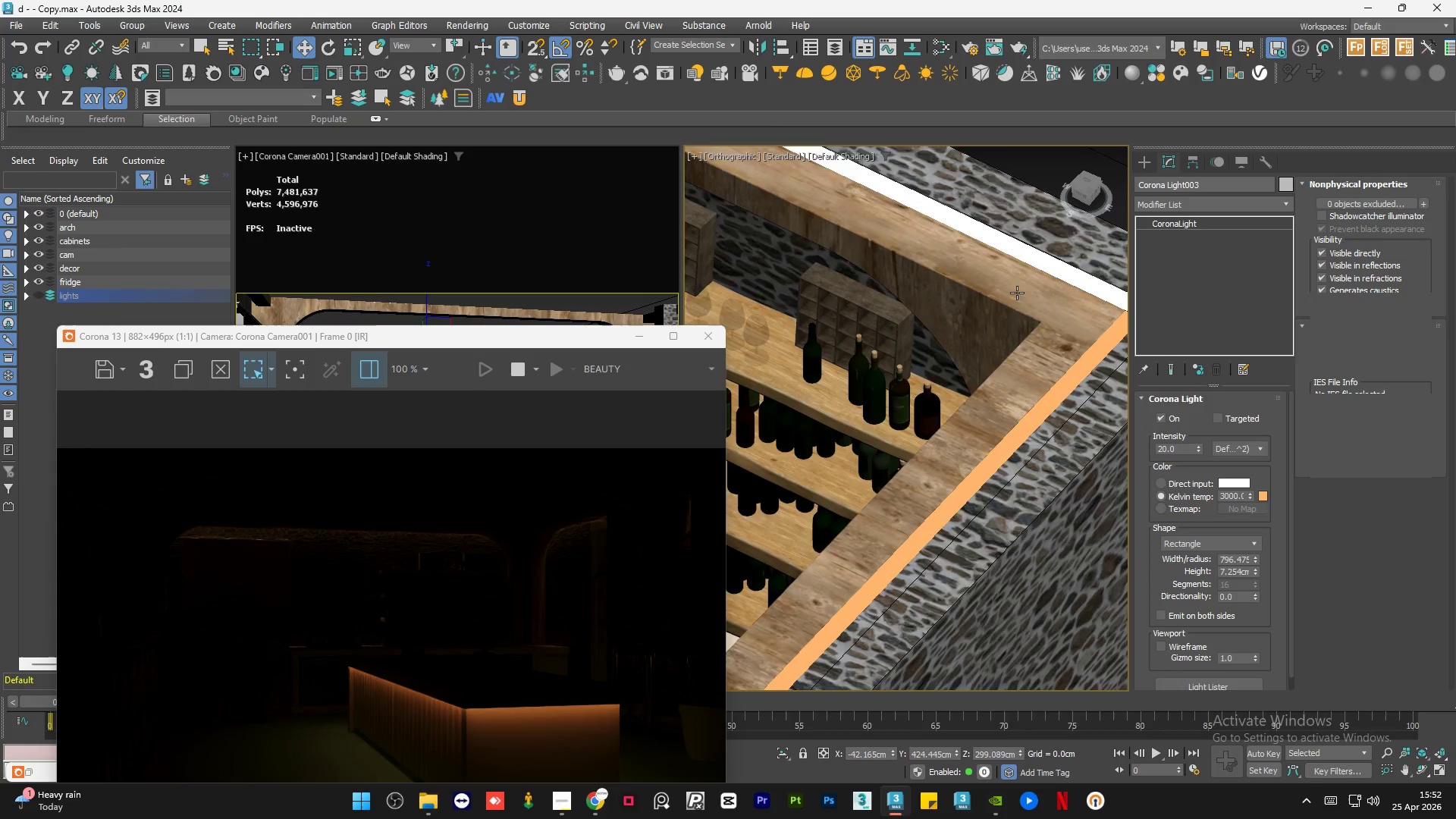 
hold_key(key=ControlLeft, duration=0.78)
 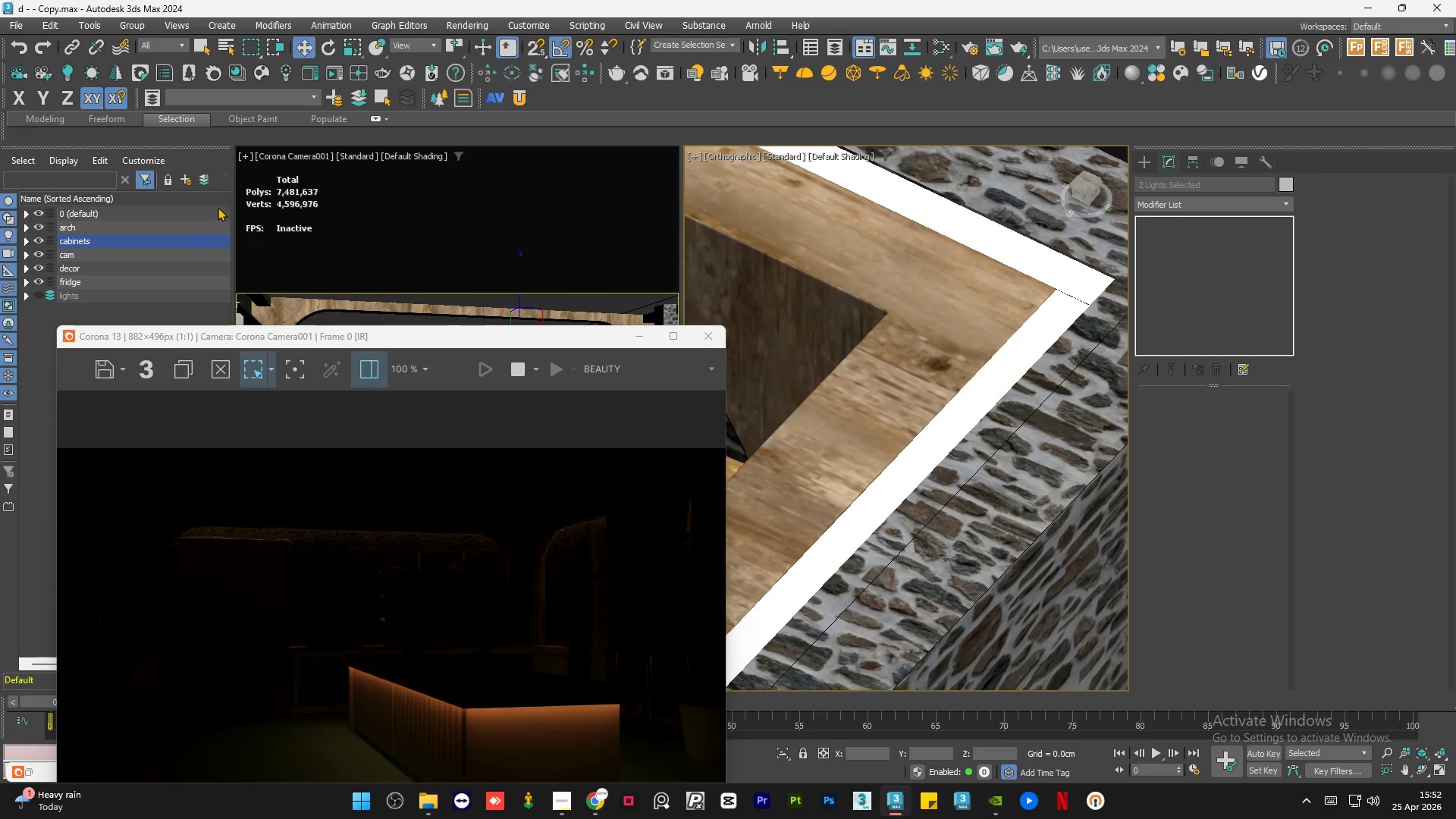 
scroll: coordinate [1073, 307], scroll_direction: up, amount: 2.0
 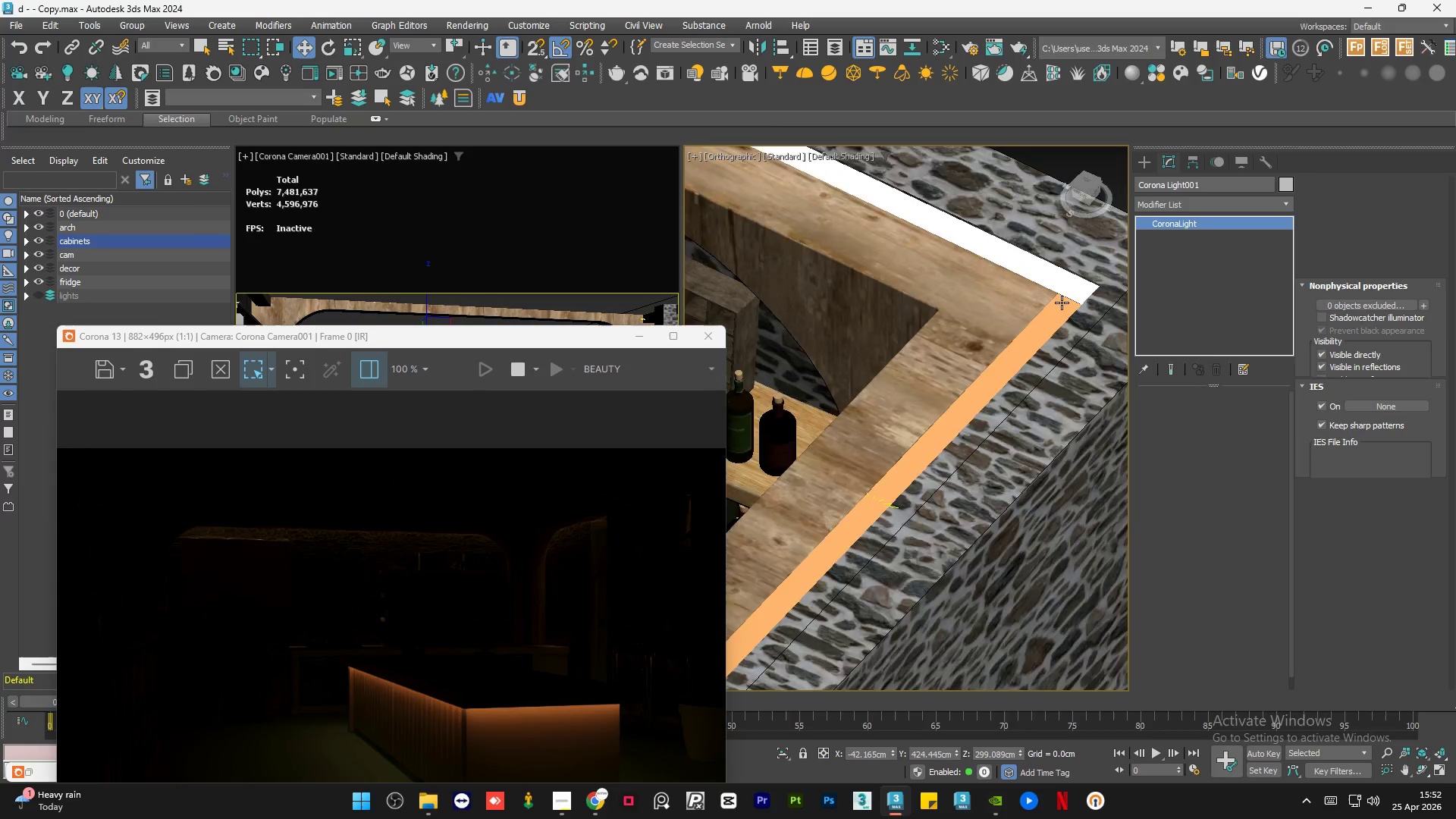 
left_click_drag(start_coordinate=[1050, 322], to_coordinate=[202, 176])
 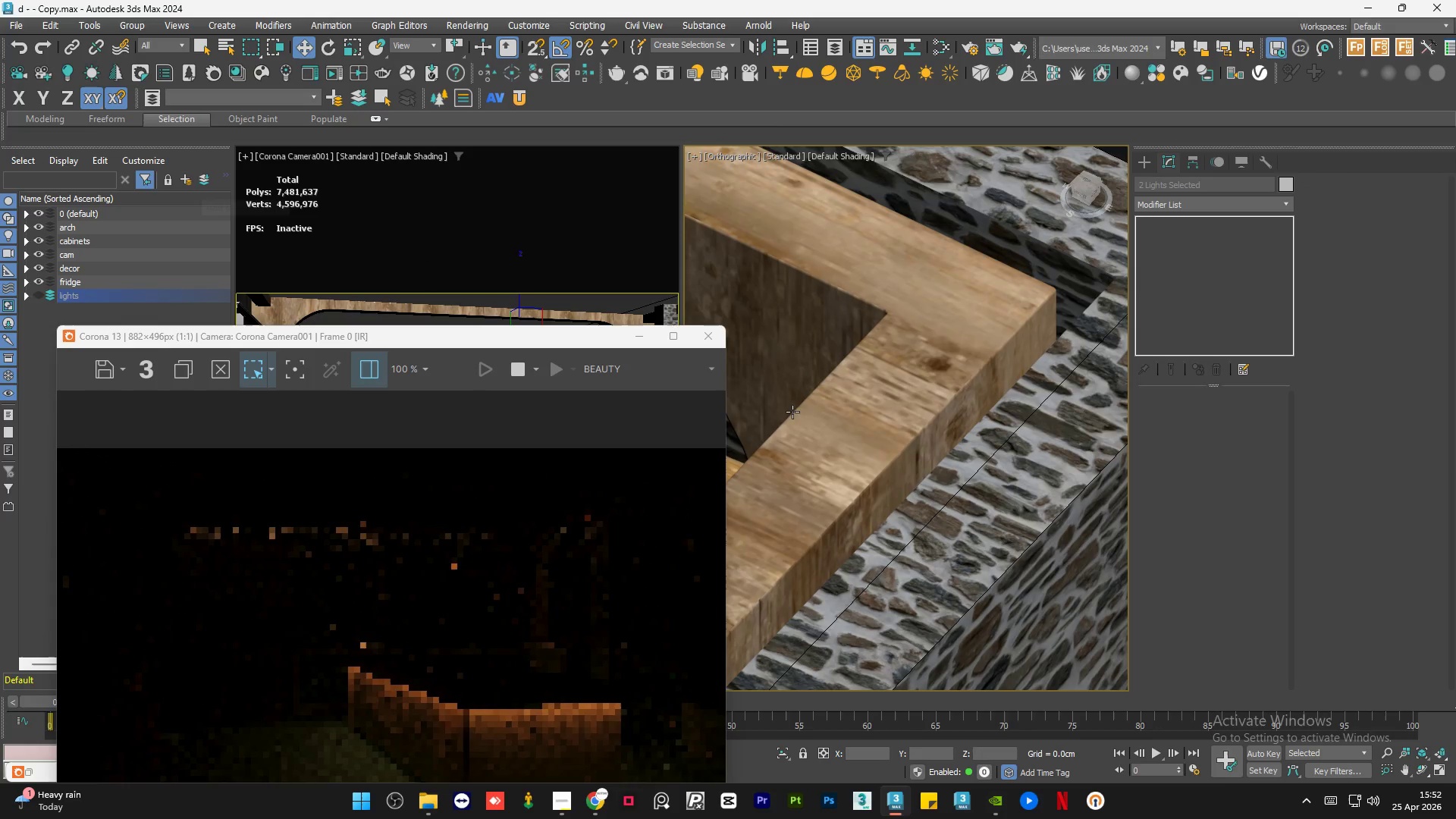 
left_click([202, 176])
 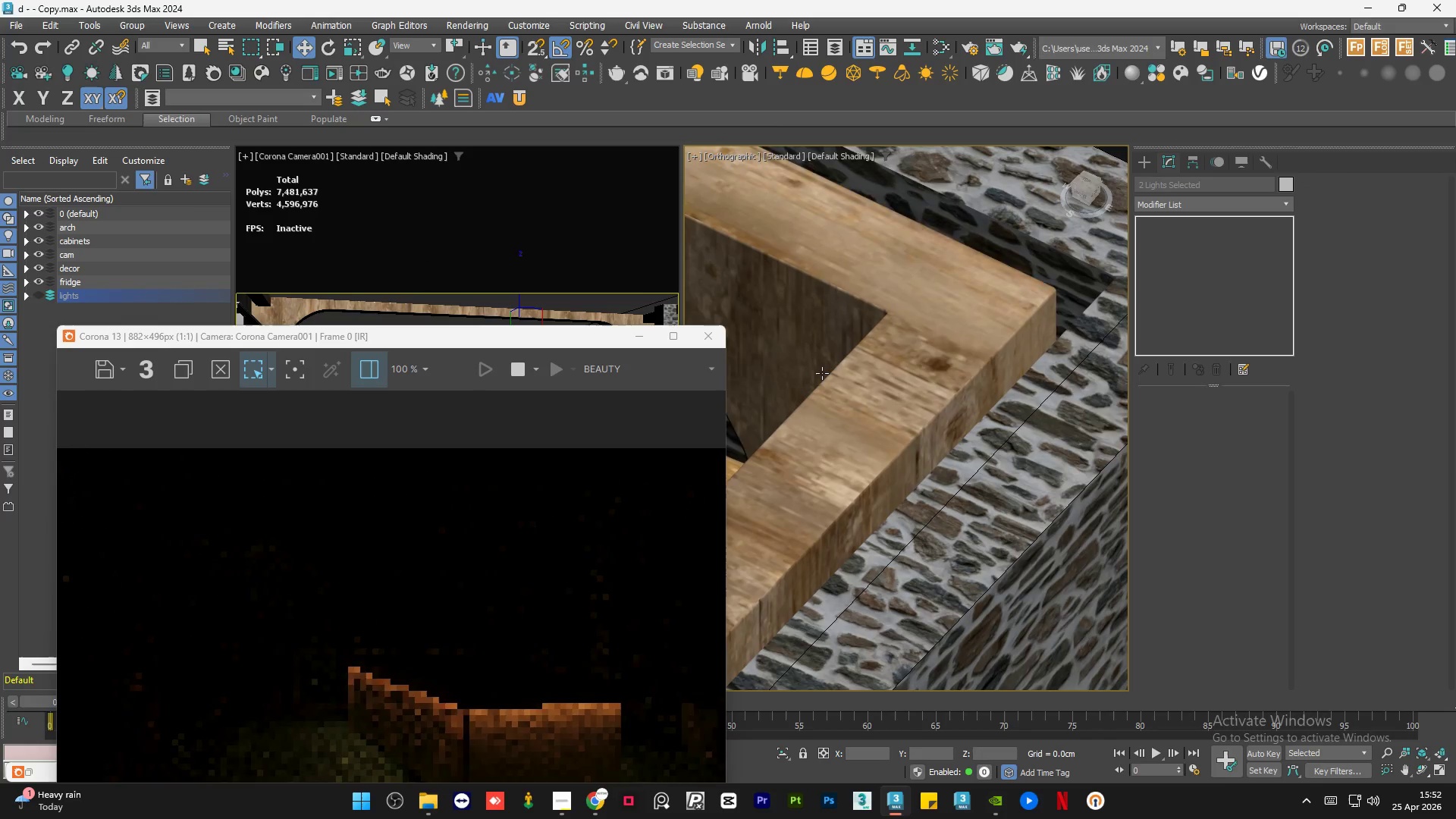 
scroll: coordinate [1000, 384], scroll_direction: down, amount: 10.0
 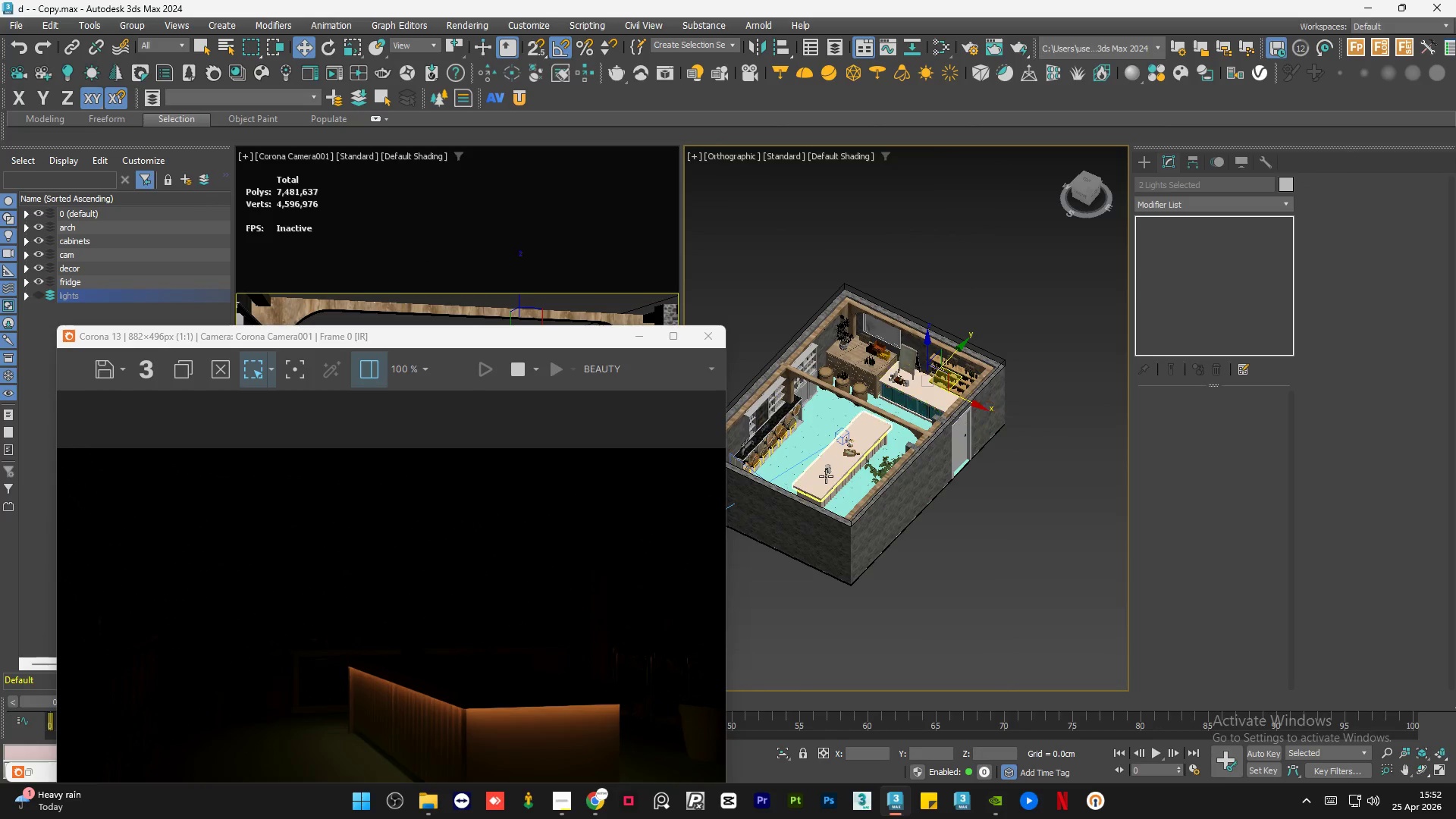 
key(F3)
 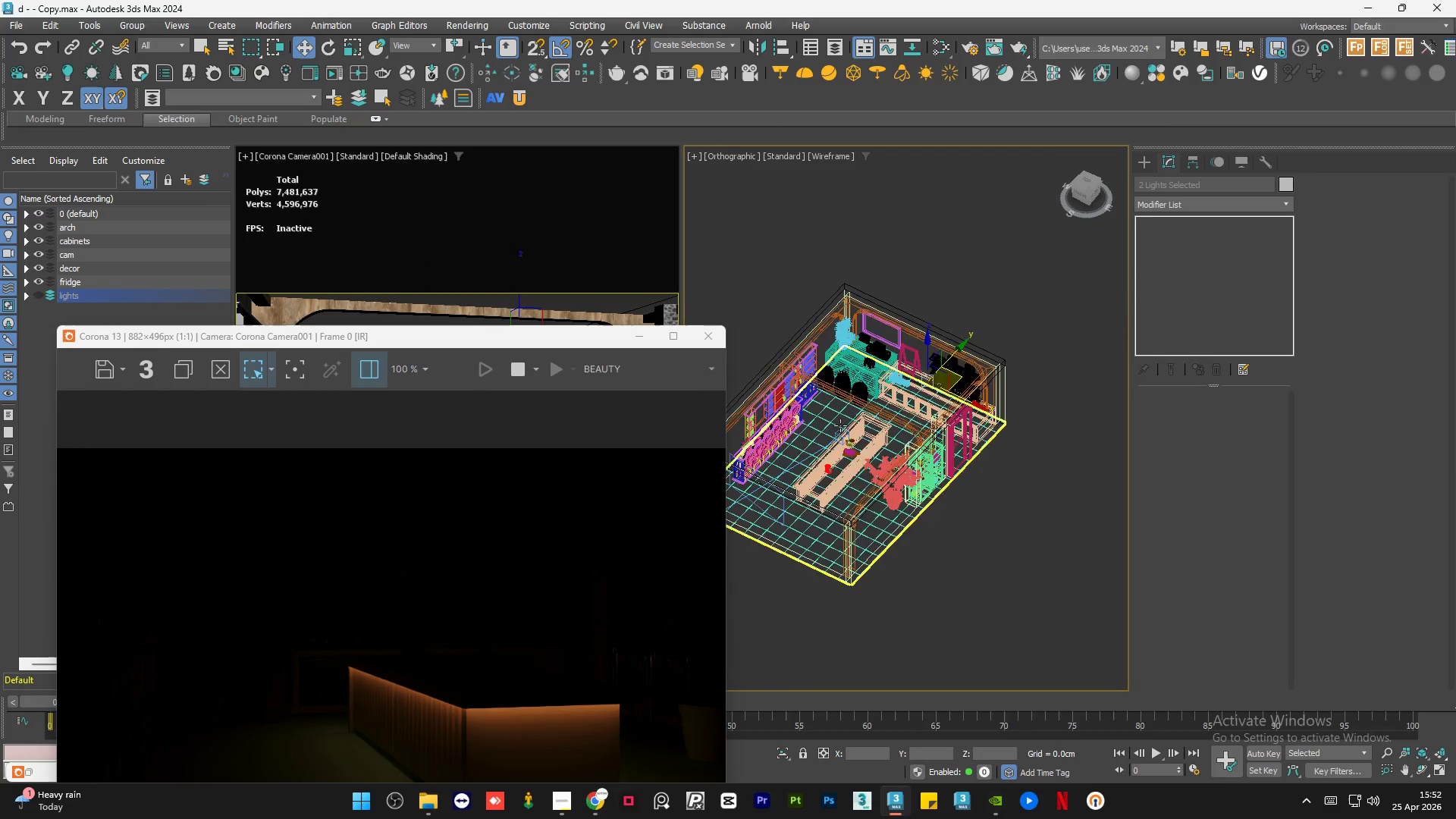 
scroll: coordinate [797, 377], scroll_direction: up, amount: 14.0
 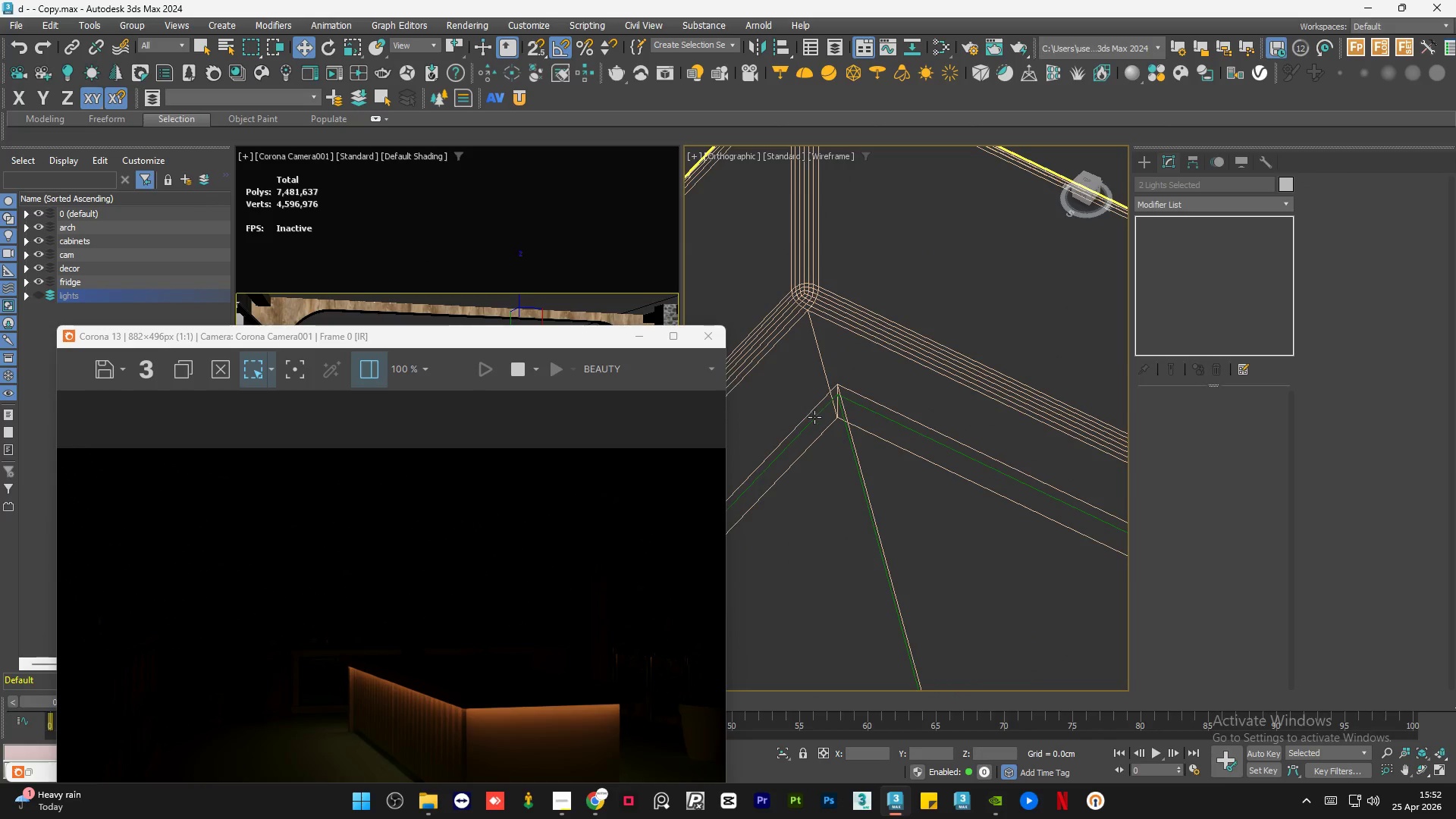 
left_click([815, 416])
 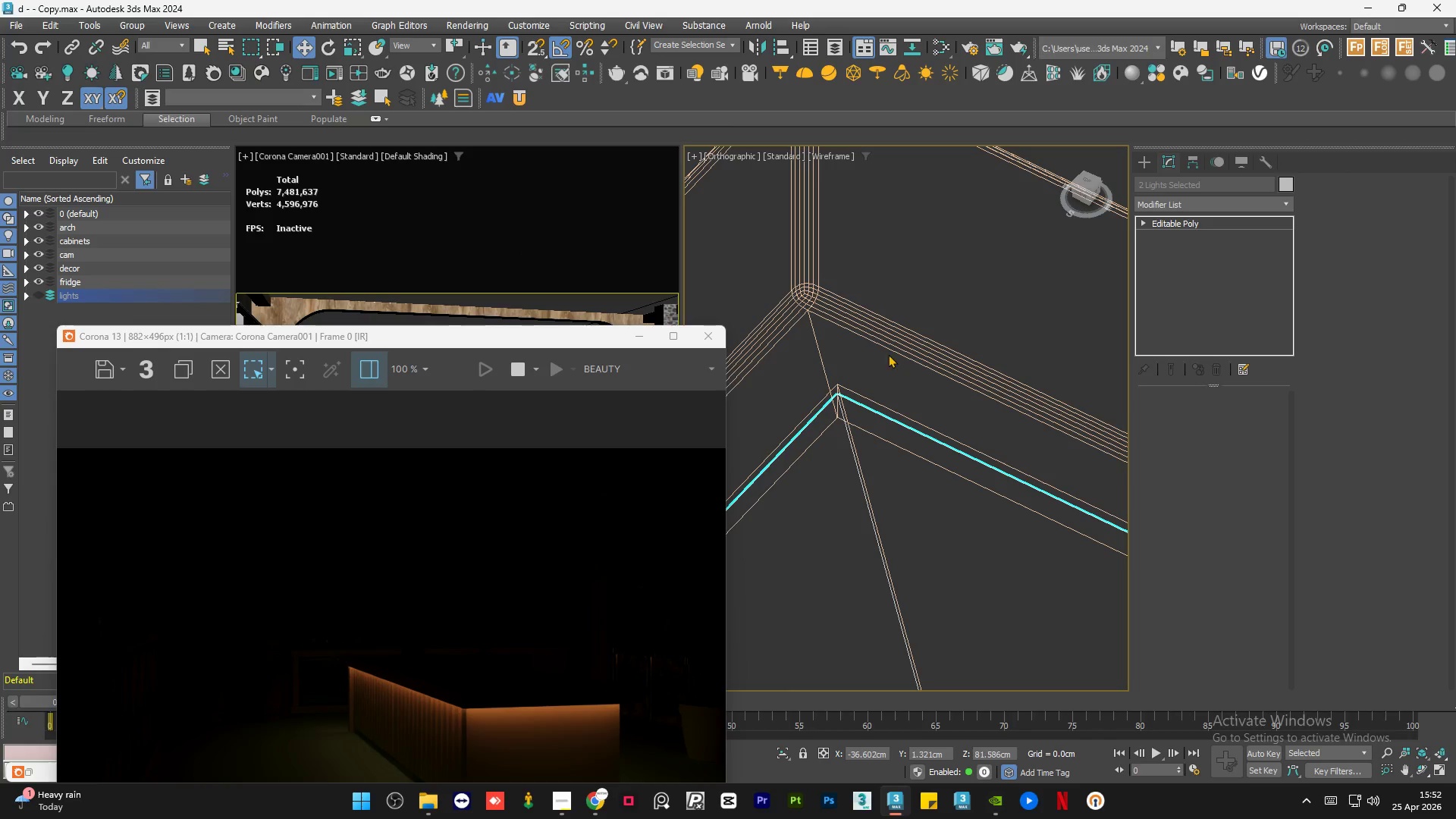 
scroll: coordinate [890, 353], scroll_direction: down, amount: 6.0
 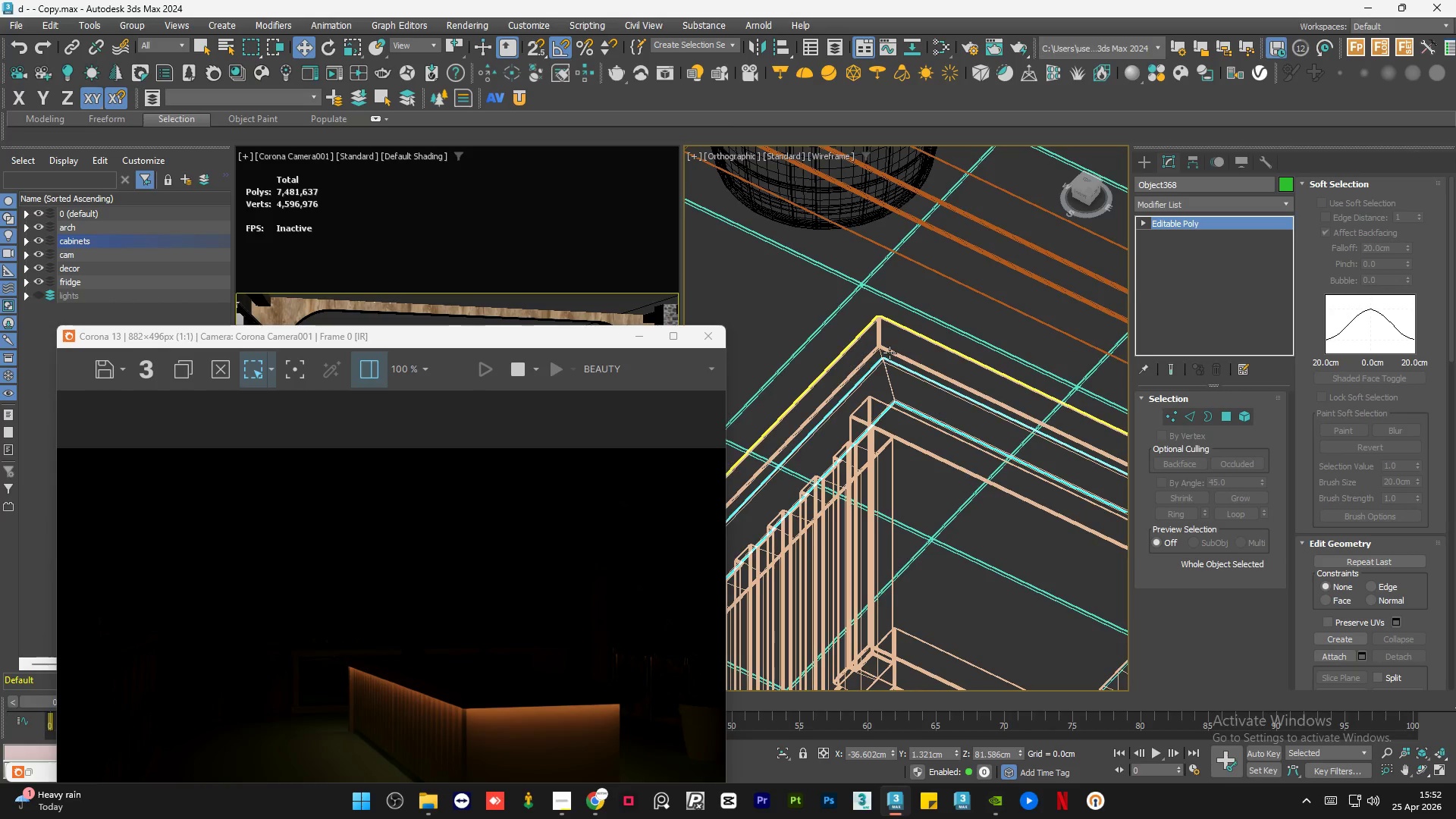 
key(F3)
 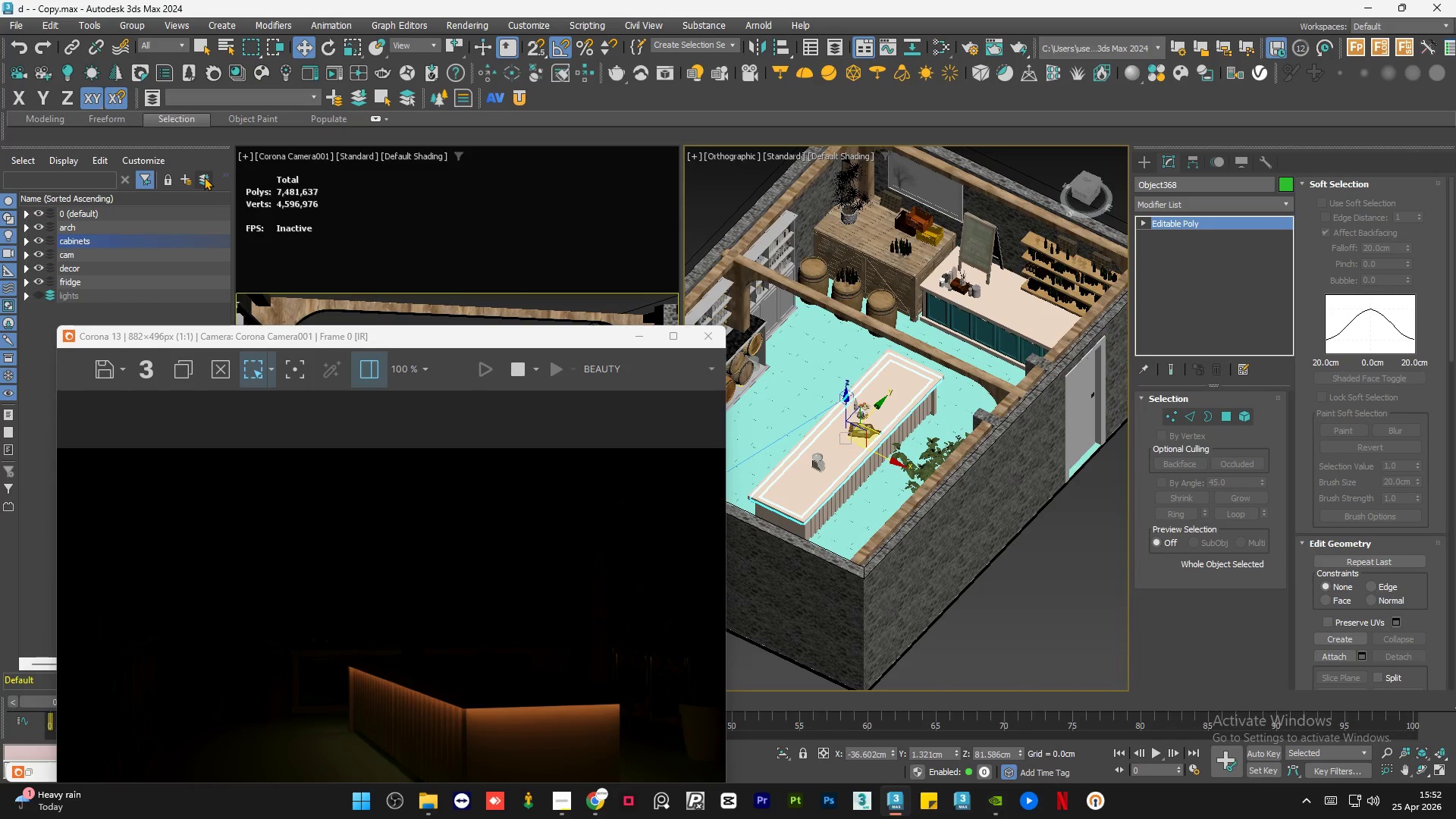 
left_click([204, 176])
 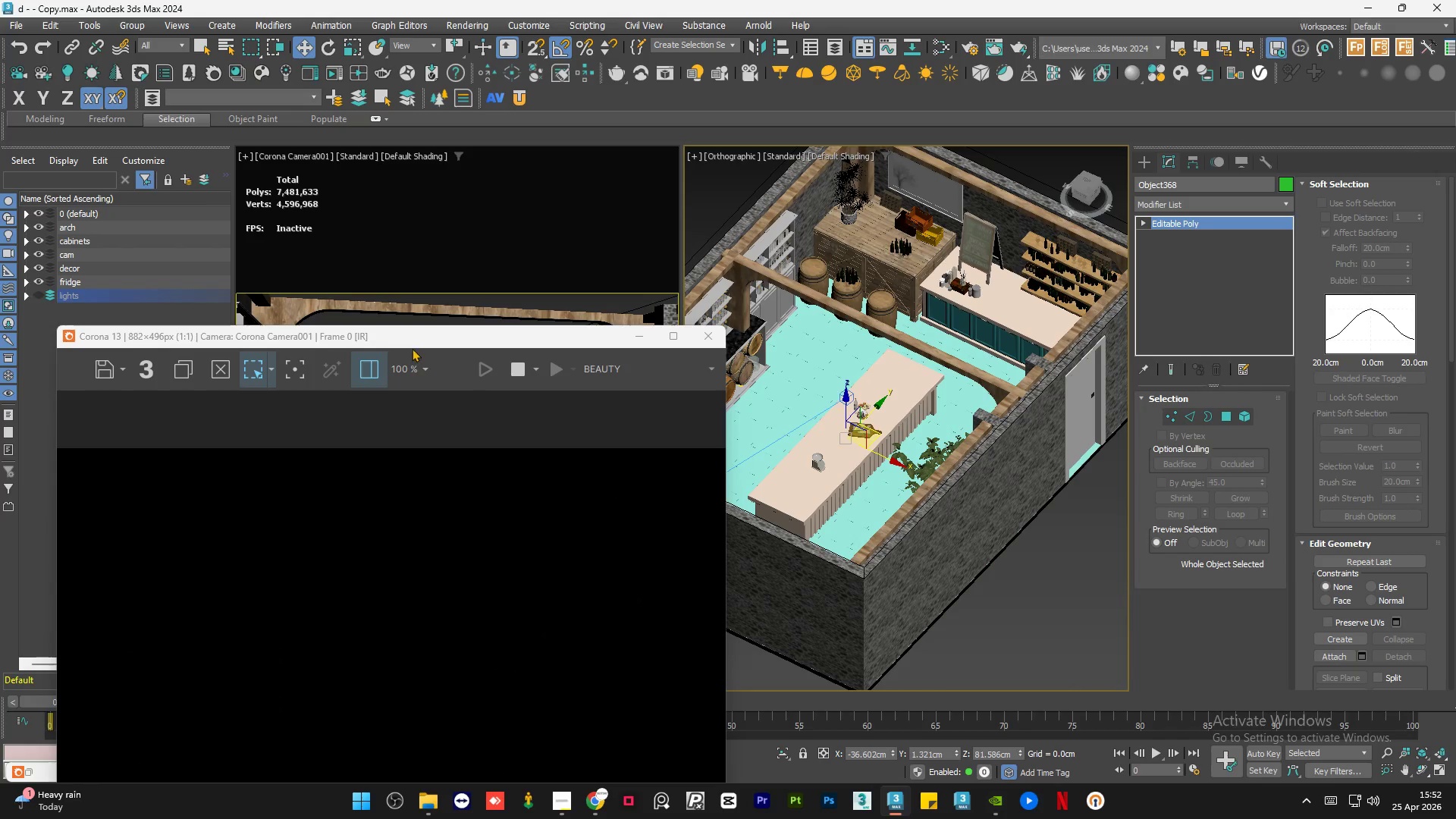 
left_click_drag(start_coordinate=[416, 341], to_coordinate=[398, 319])
 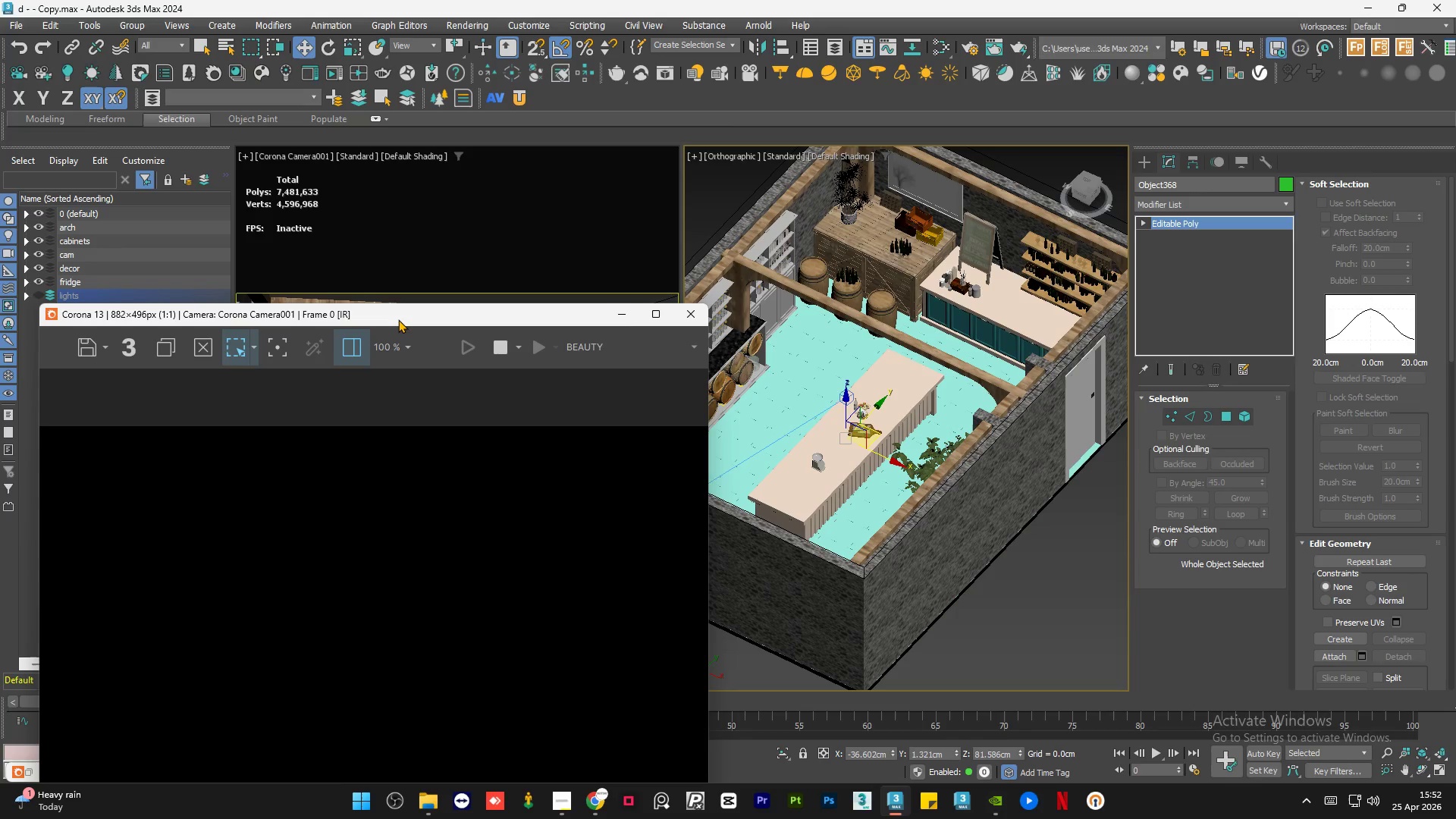 
wait(8.95)
 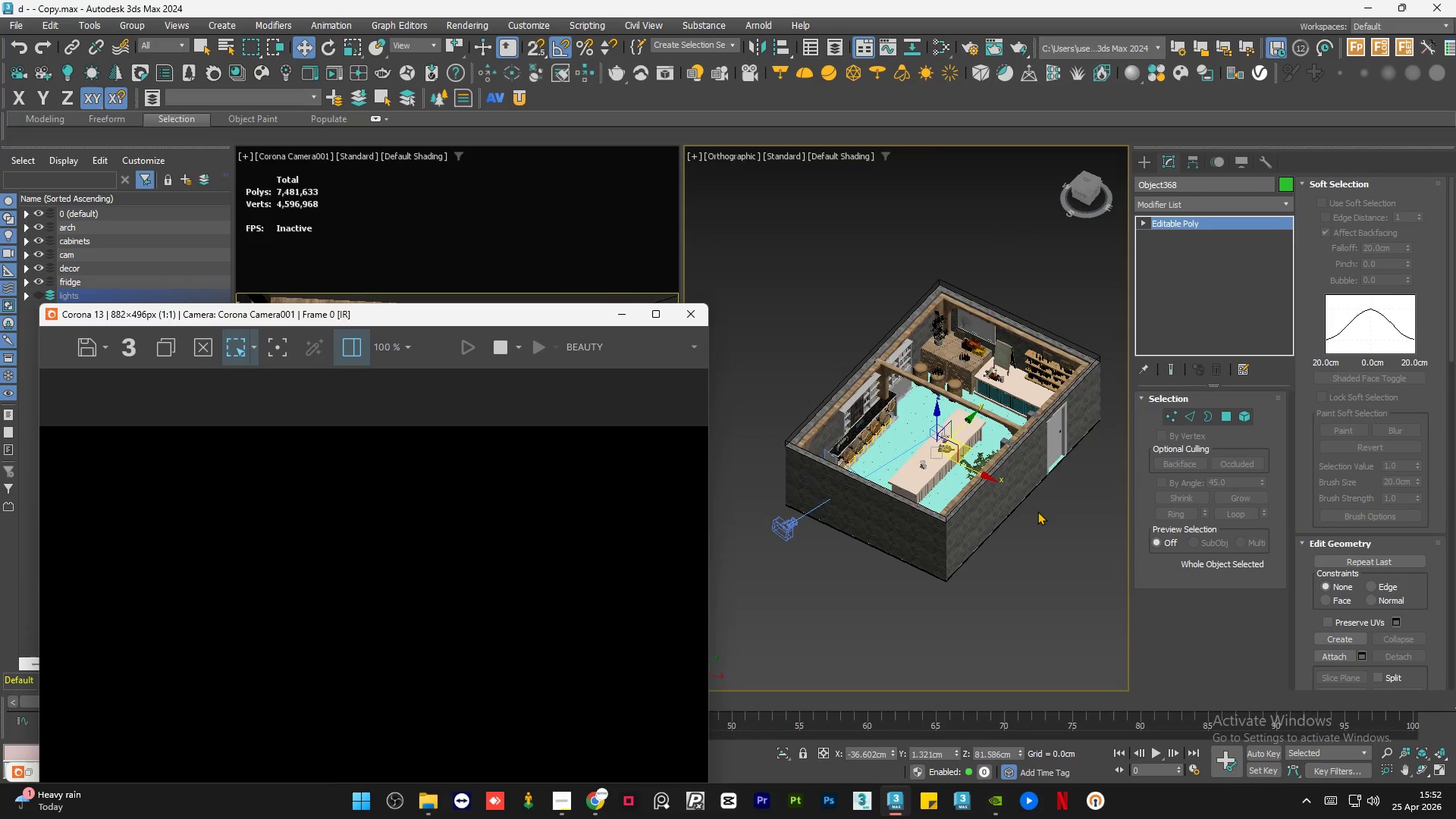 
left_click([1037, 511])
 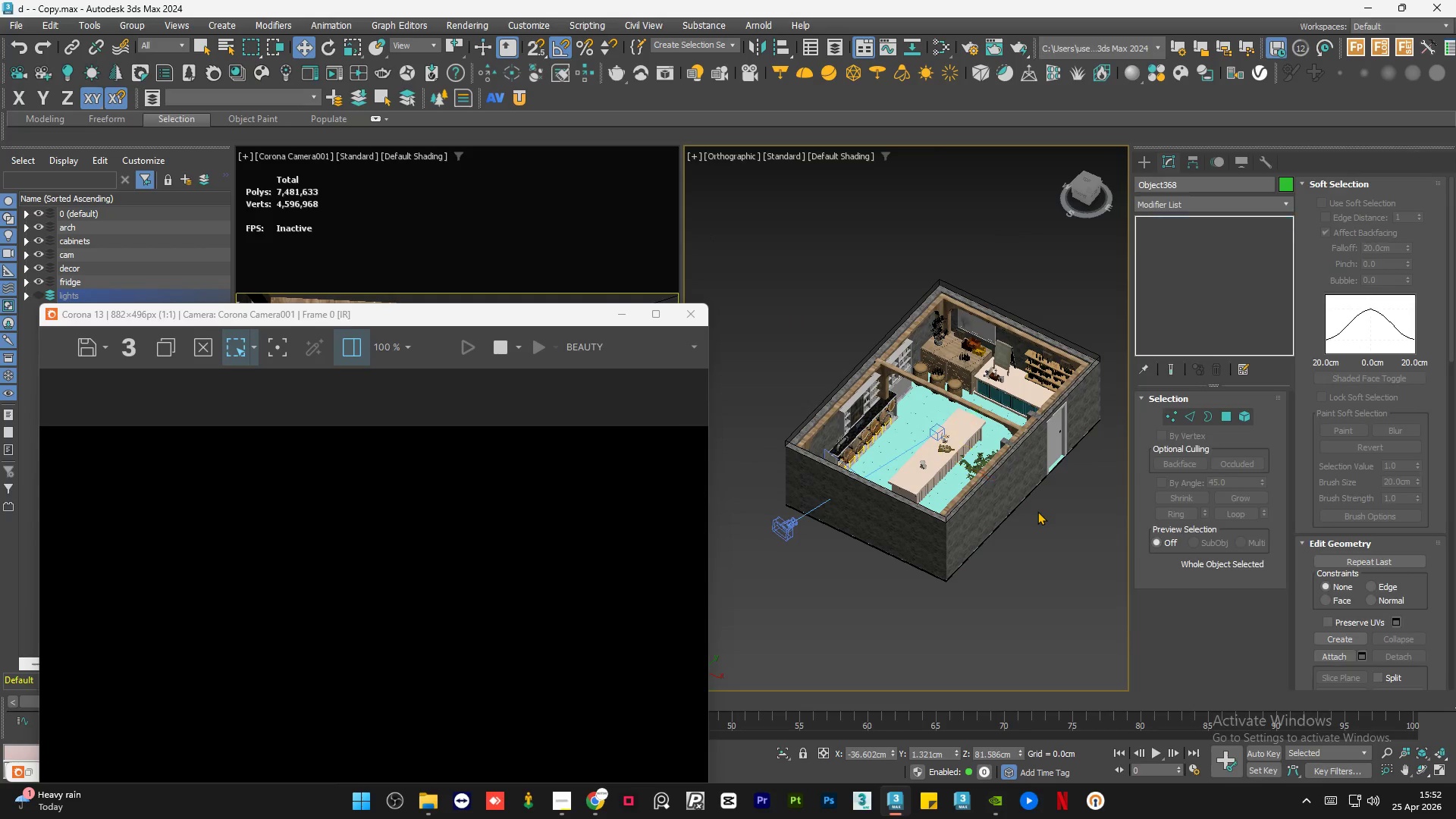 
scroll: coordinate [1018, 428], scroll_direction: down, amount: 2.0
 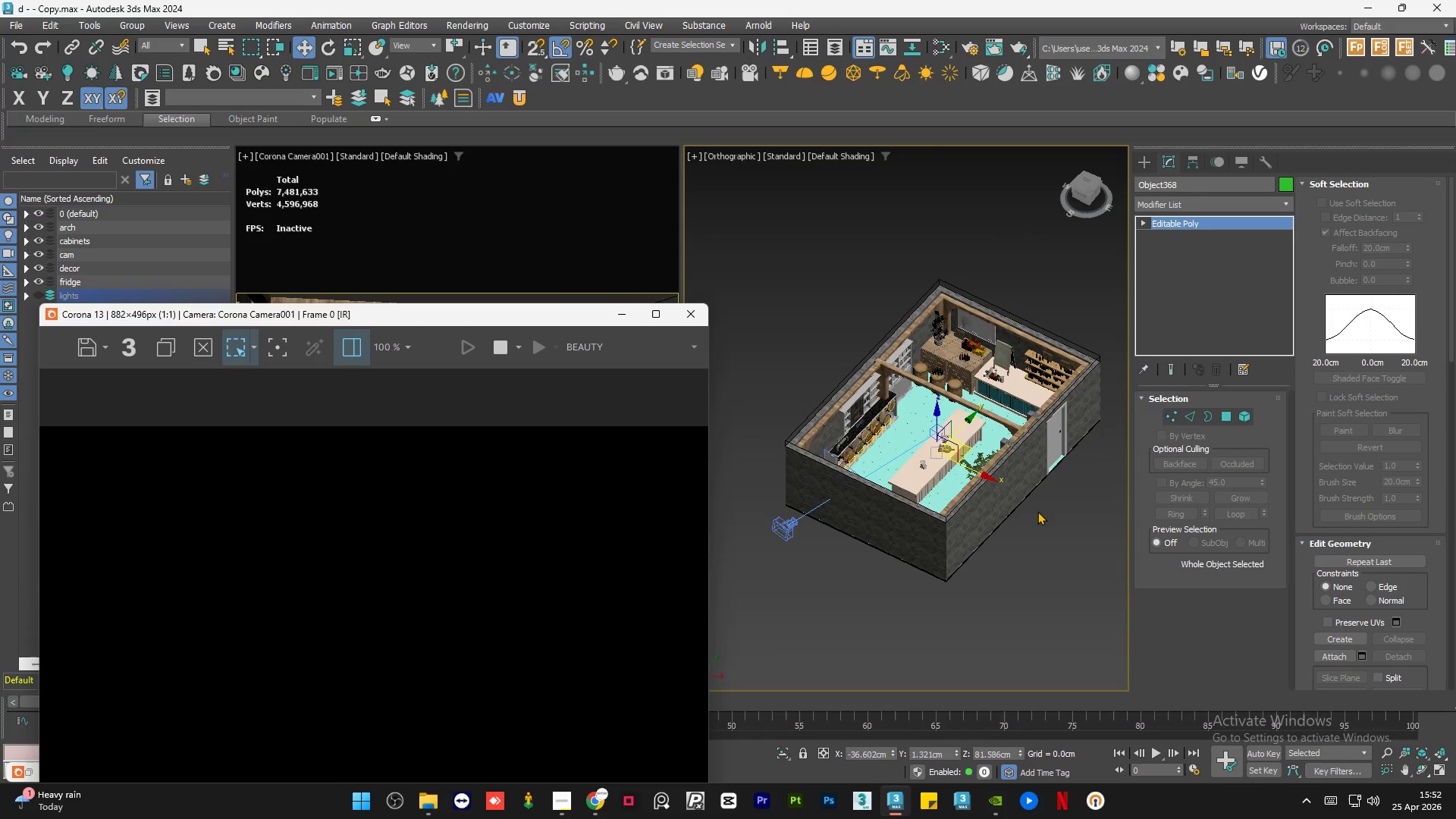 
key(Control+S)
 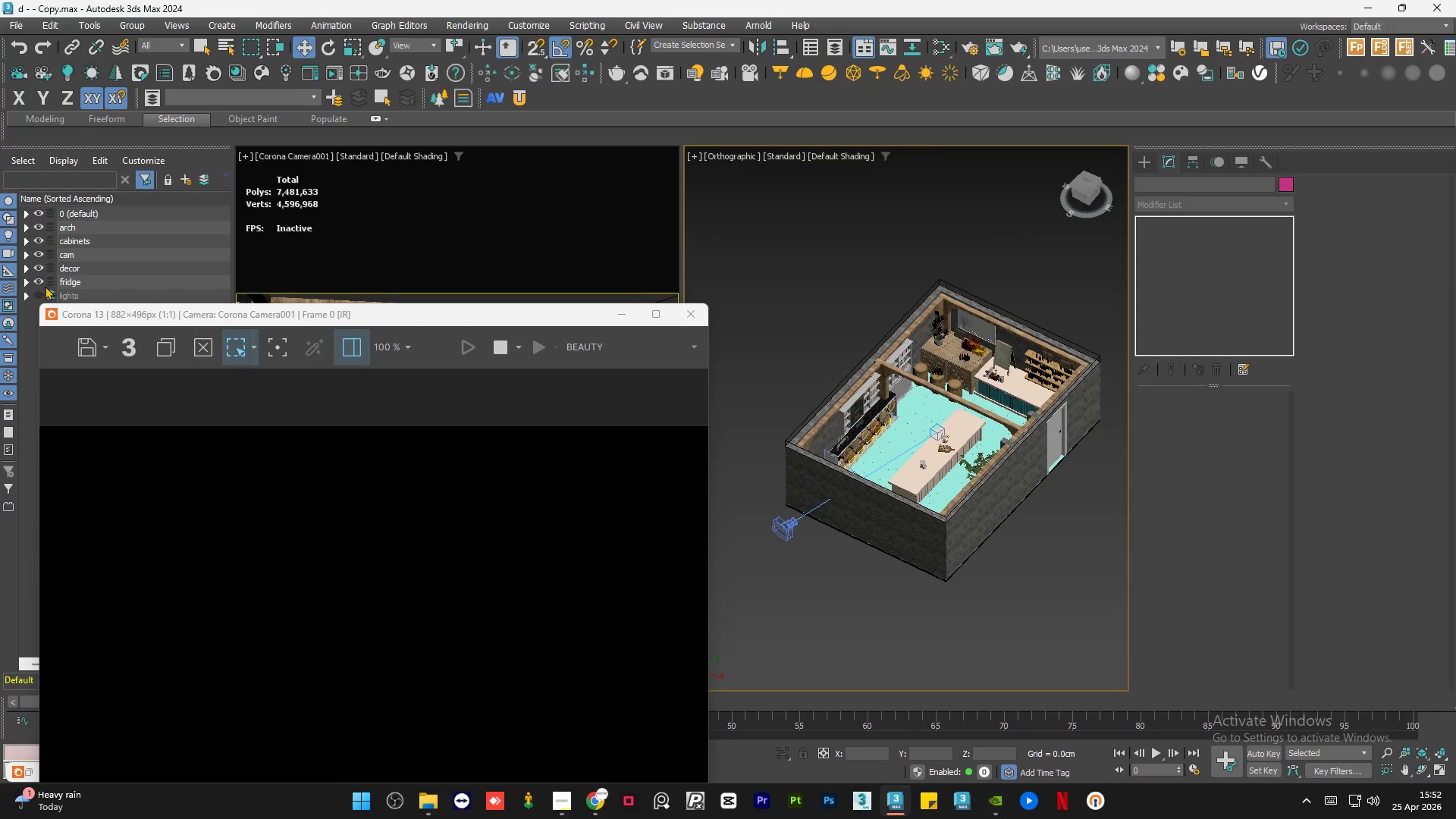 
left_click([38, 294])
 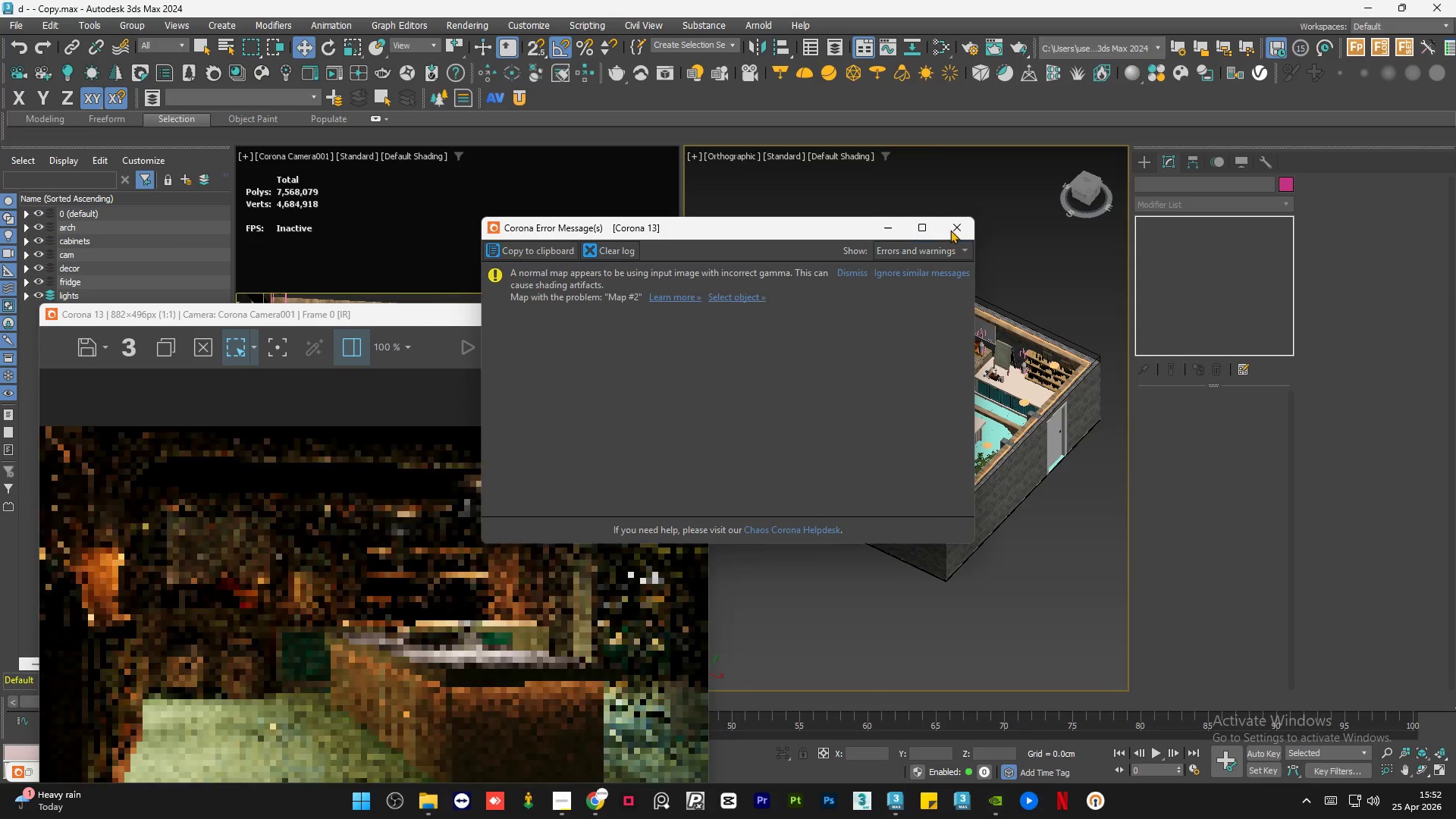 
left_click([952, 222])
 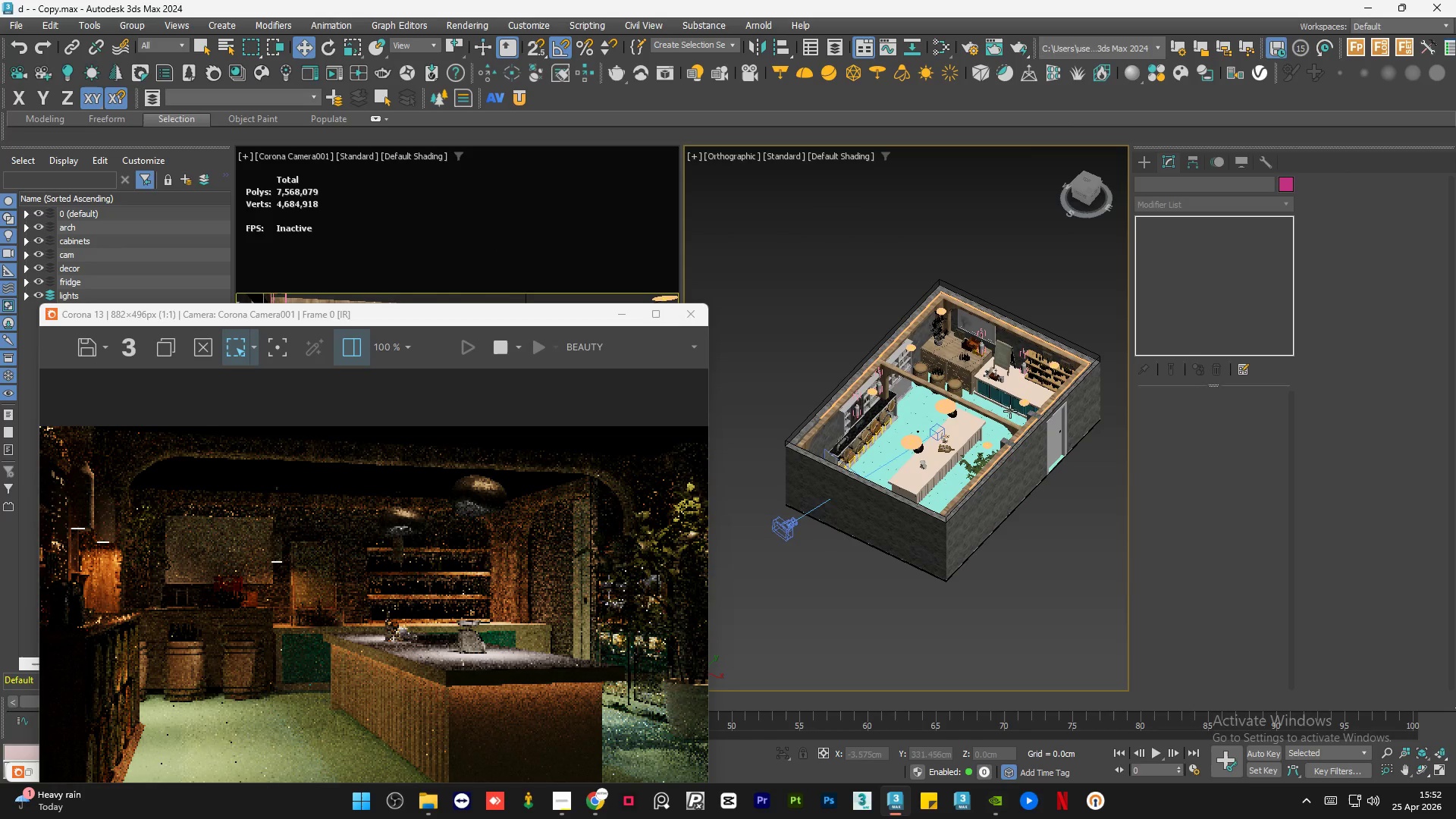 
hold_key(key=AltLeft, duration=1.12)
 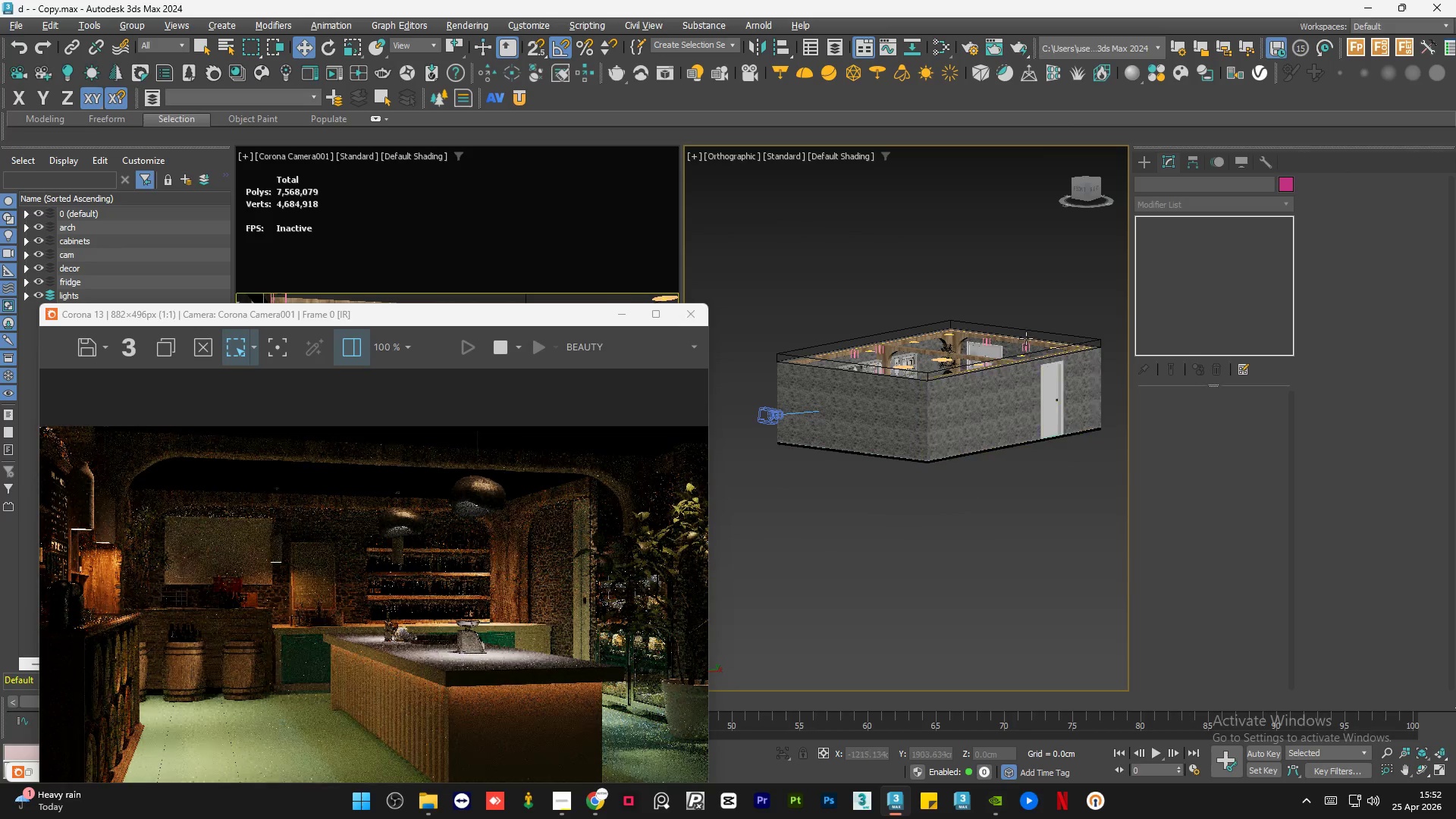 
scroll: coordinate [1033, 400], scroll_direction: up, amount: 7.0
 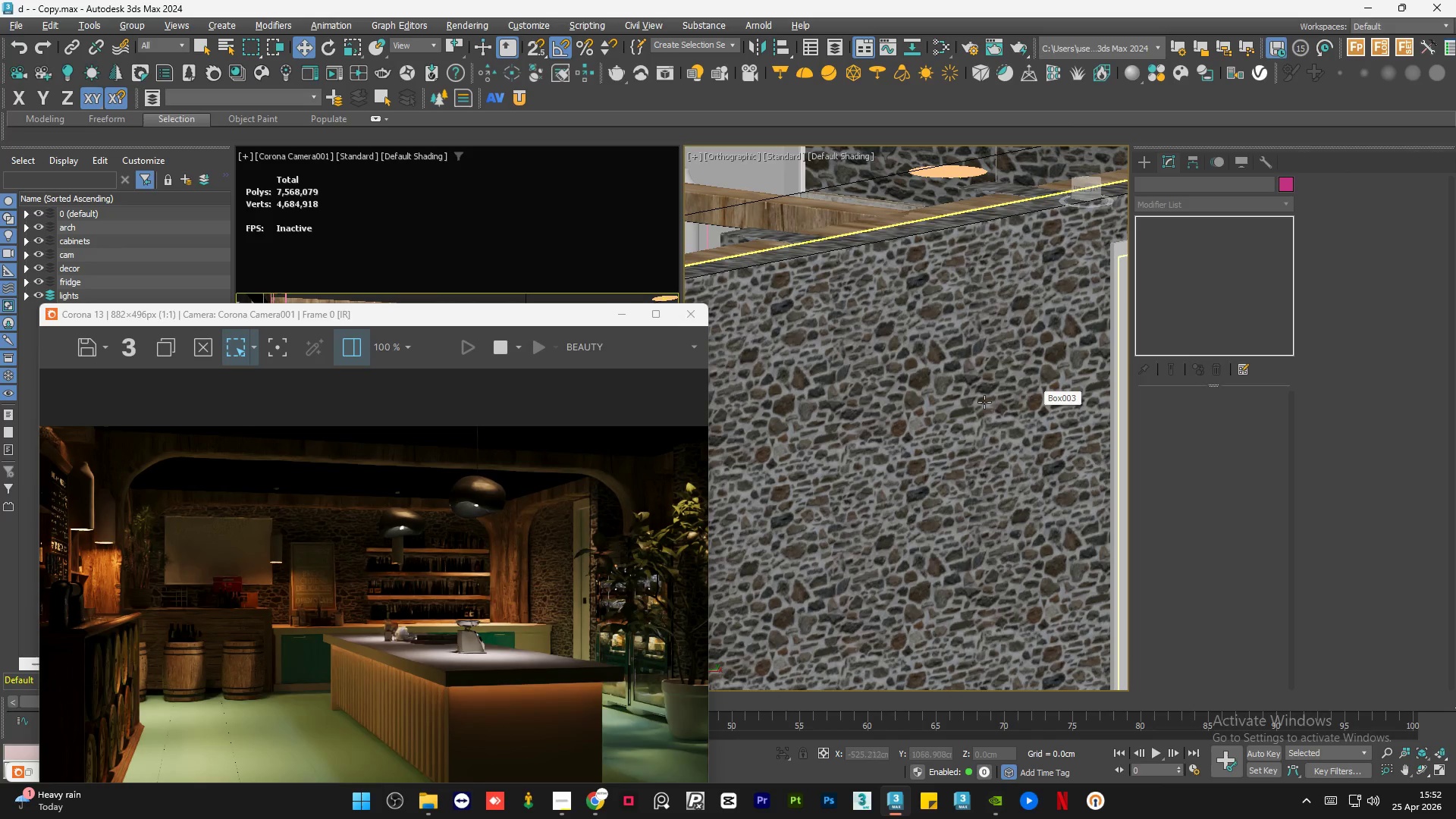 
scroll: coordinate [905, 415], scroll_direction: down, amount: 3.0
 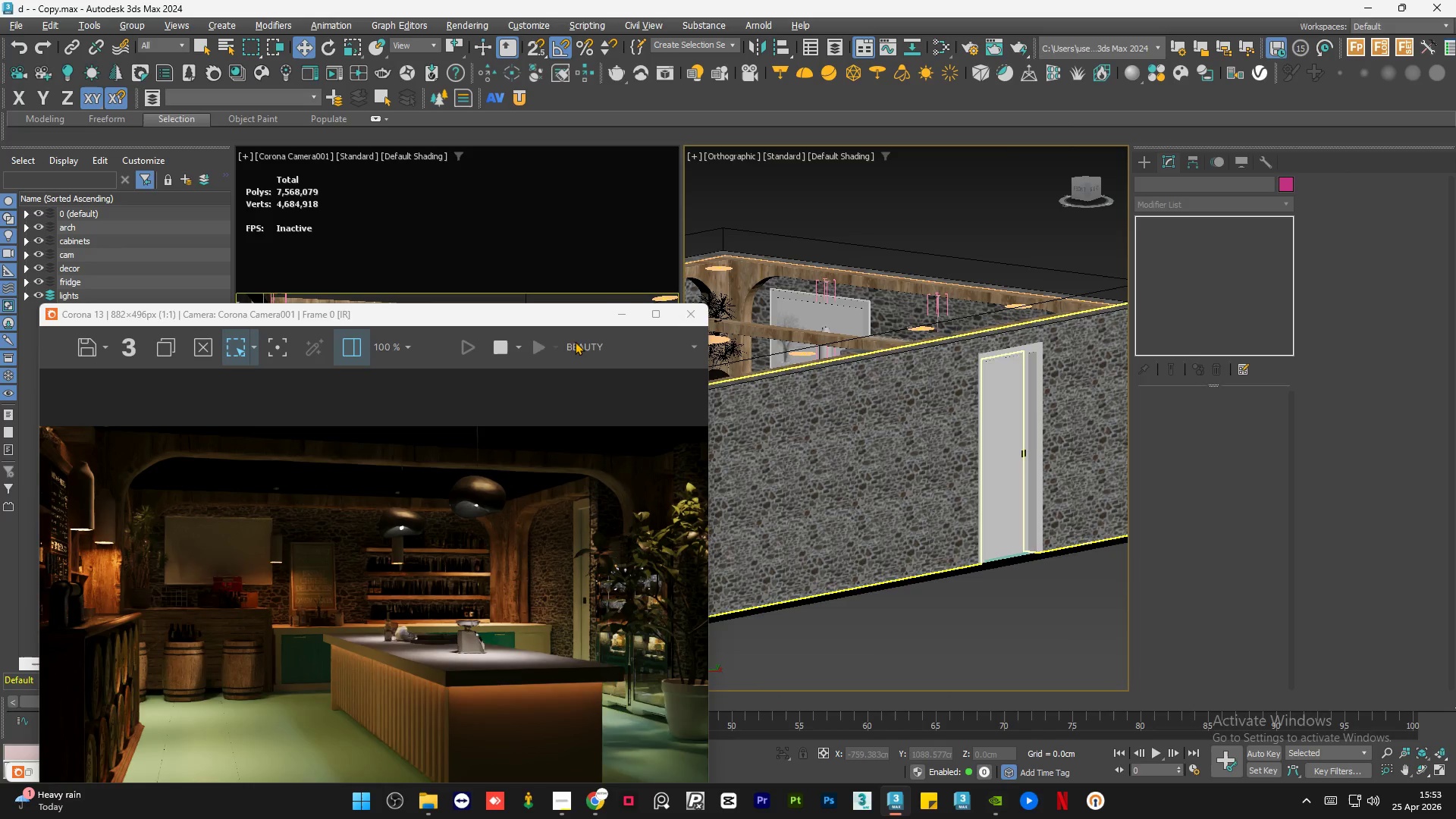 
left_click_drag(start_coordinate=[375, 319], to_coordinate=[466, 130])
 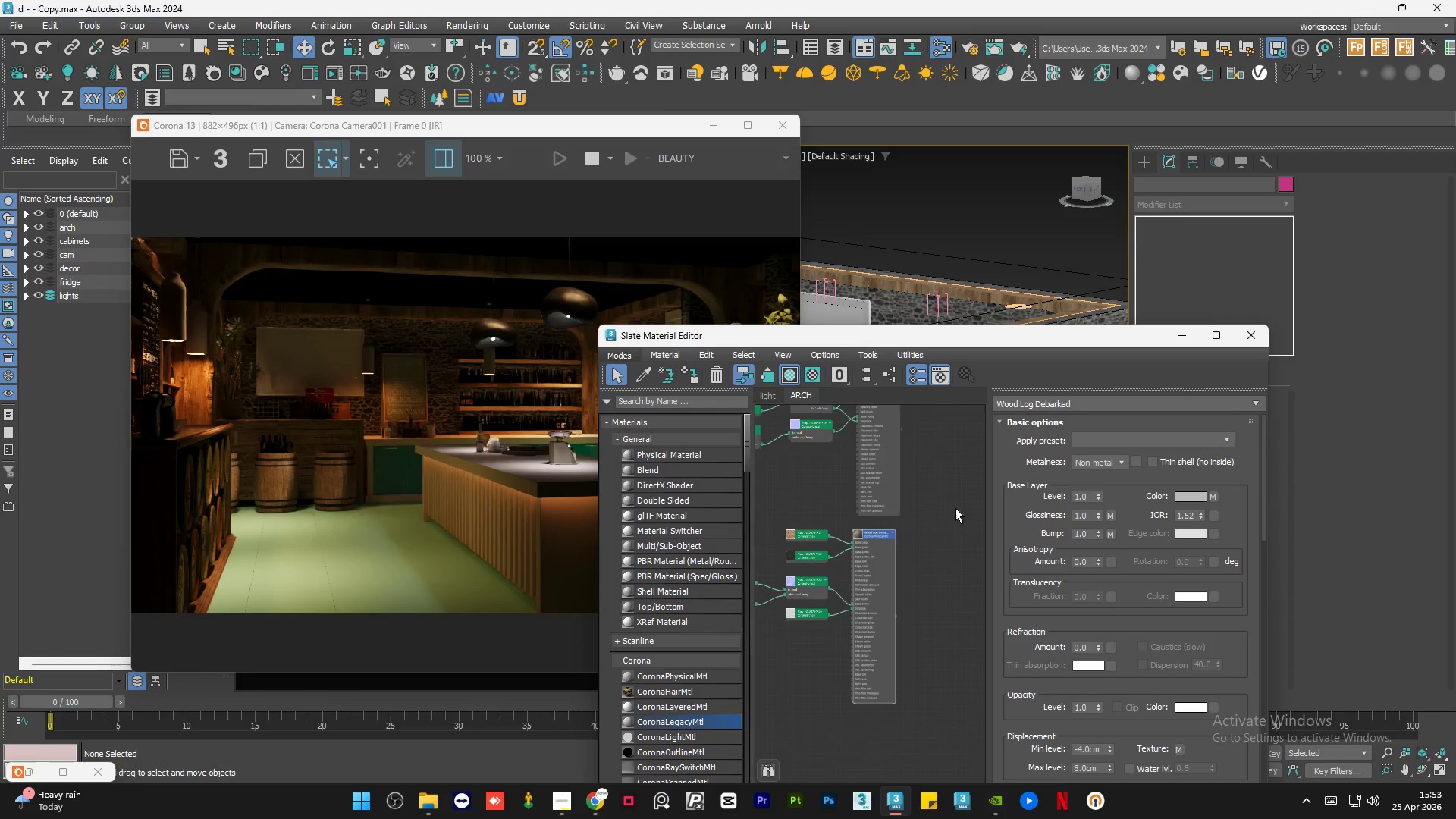 
scroll: coordinate [905, 595], scroll_direction: down, amount: 1.0
 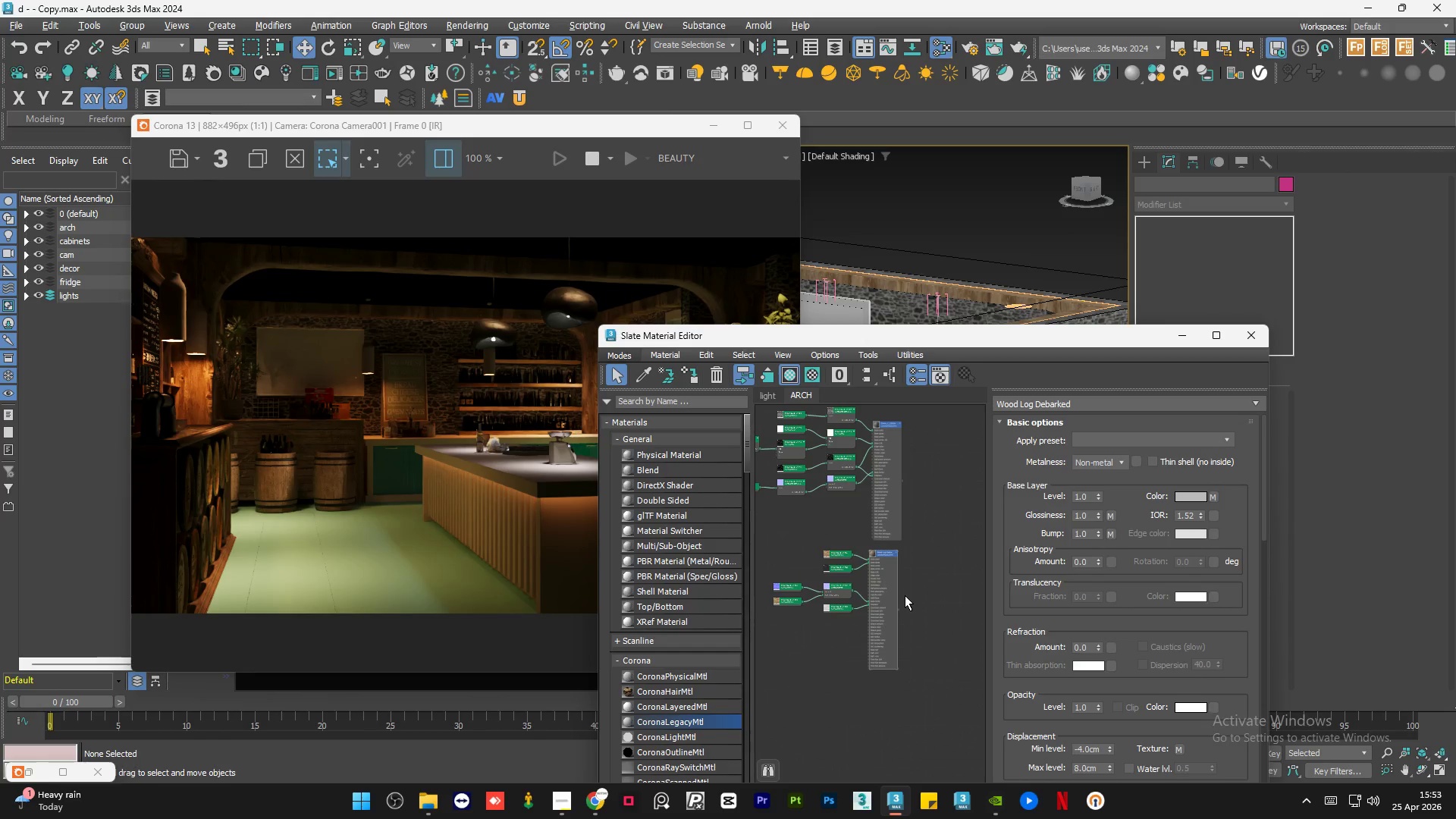 
wait(5.96)
 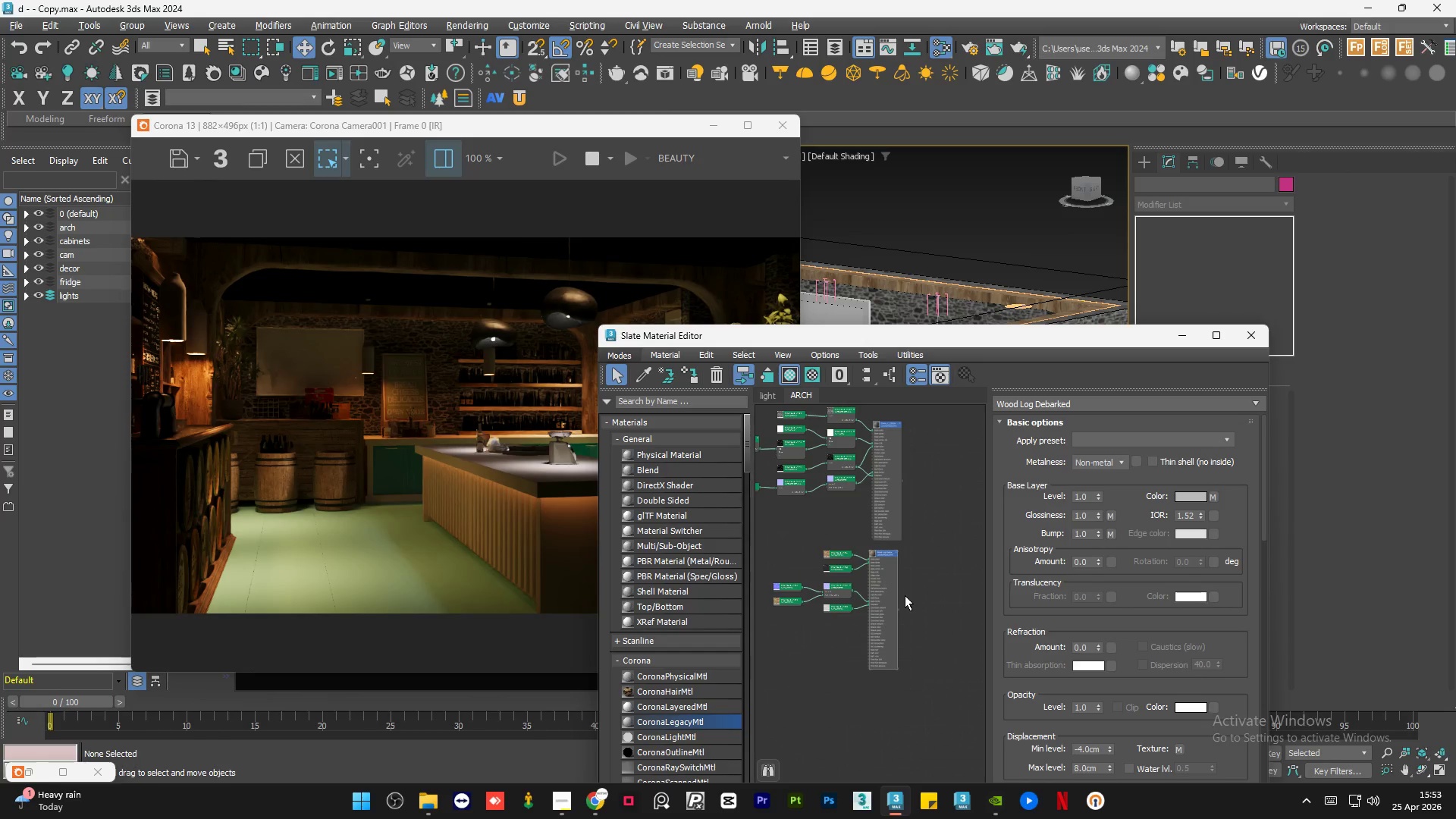 
scroll: coordinate [965, 538], scroll_direction: up, amount: 1.0
 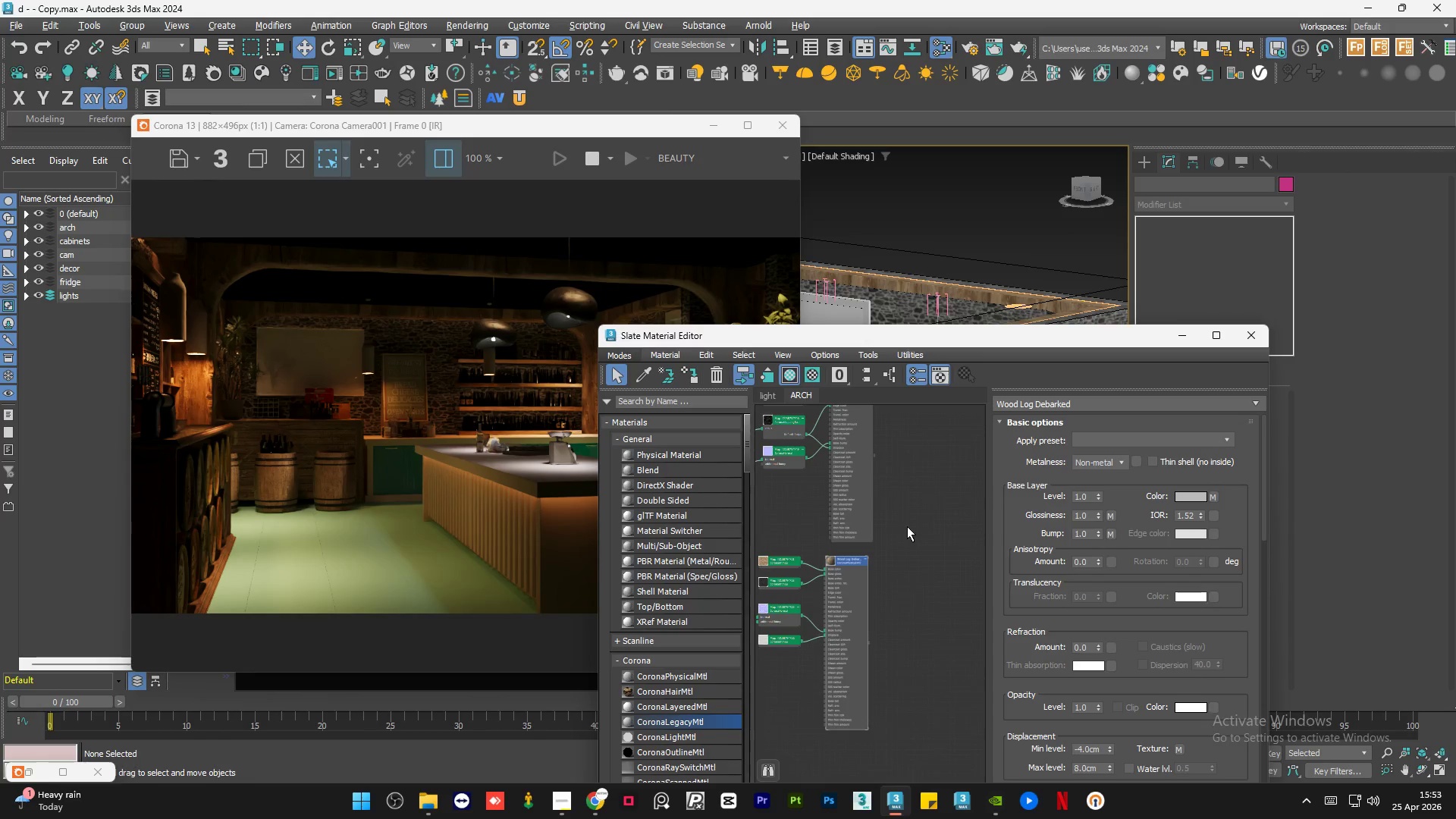 
scroll: coordinate [914, 550], scroll_direction: down, amount: 2.0
 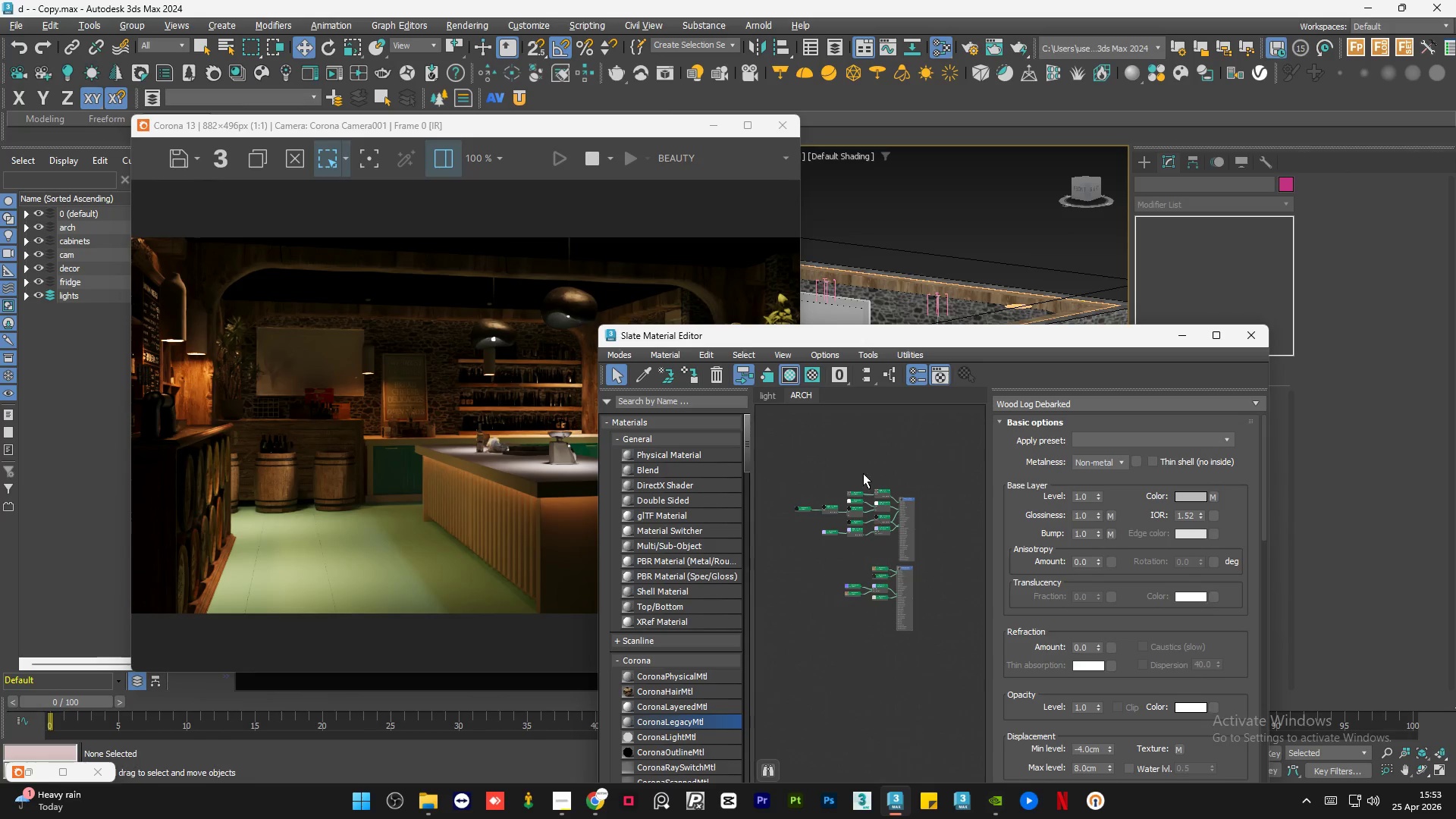 
scroll: coordinate [939, 668], scroll_direction: up, amount: 10.0
 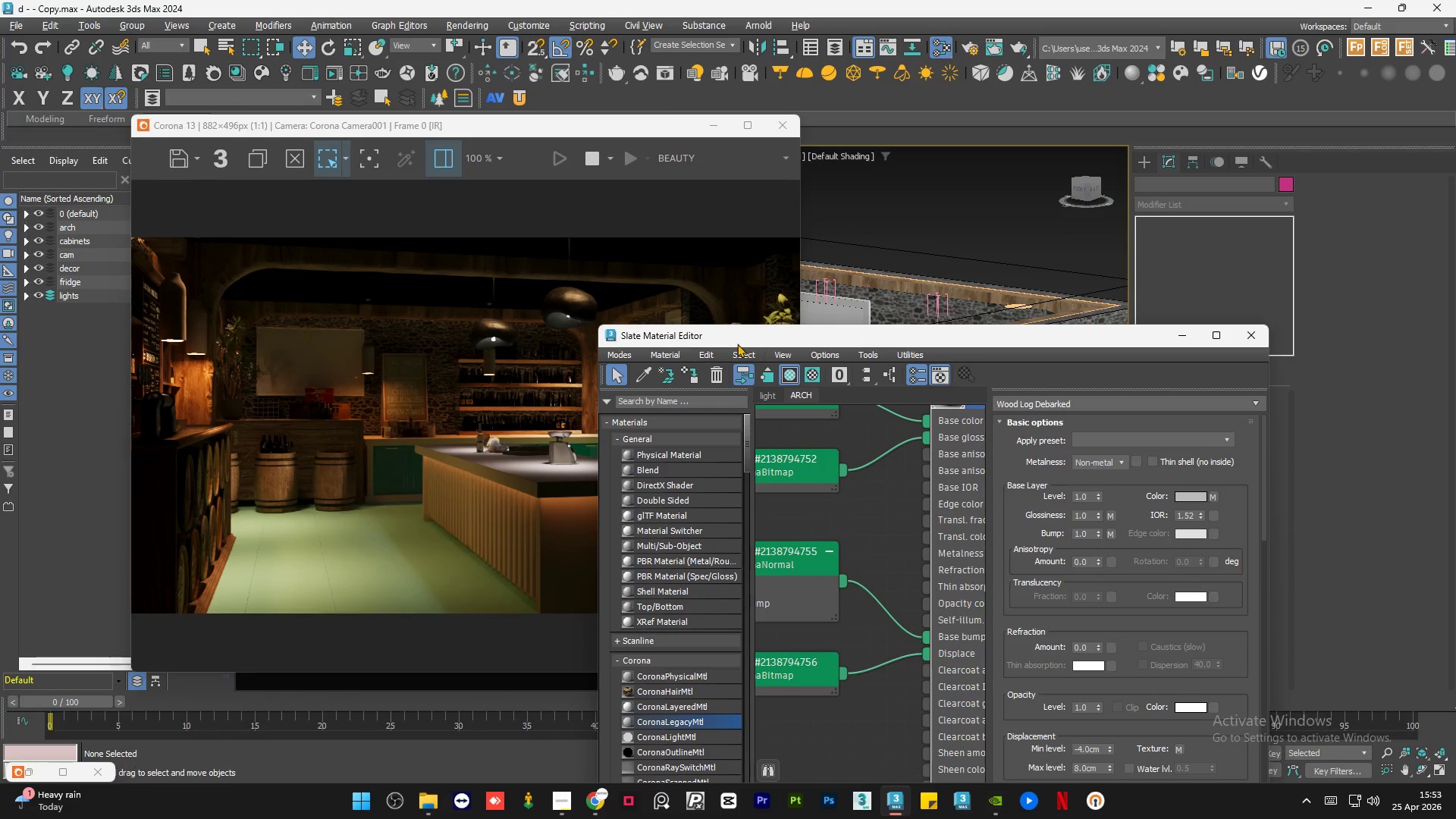 
left_click_drag(start_coordinate=[740, 337], to_coordinate=[590, 467])
 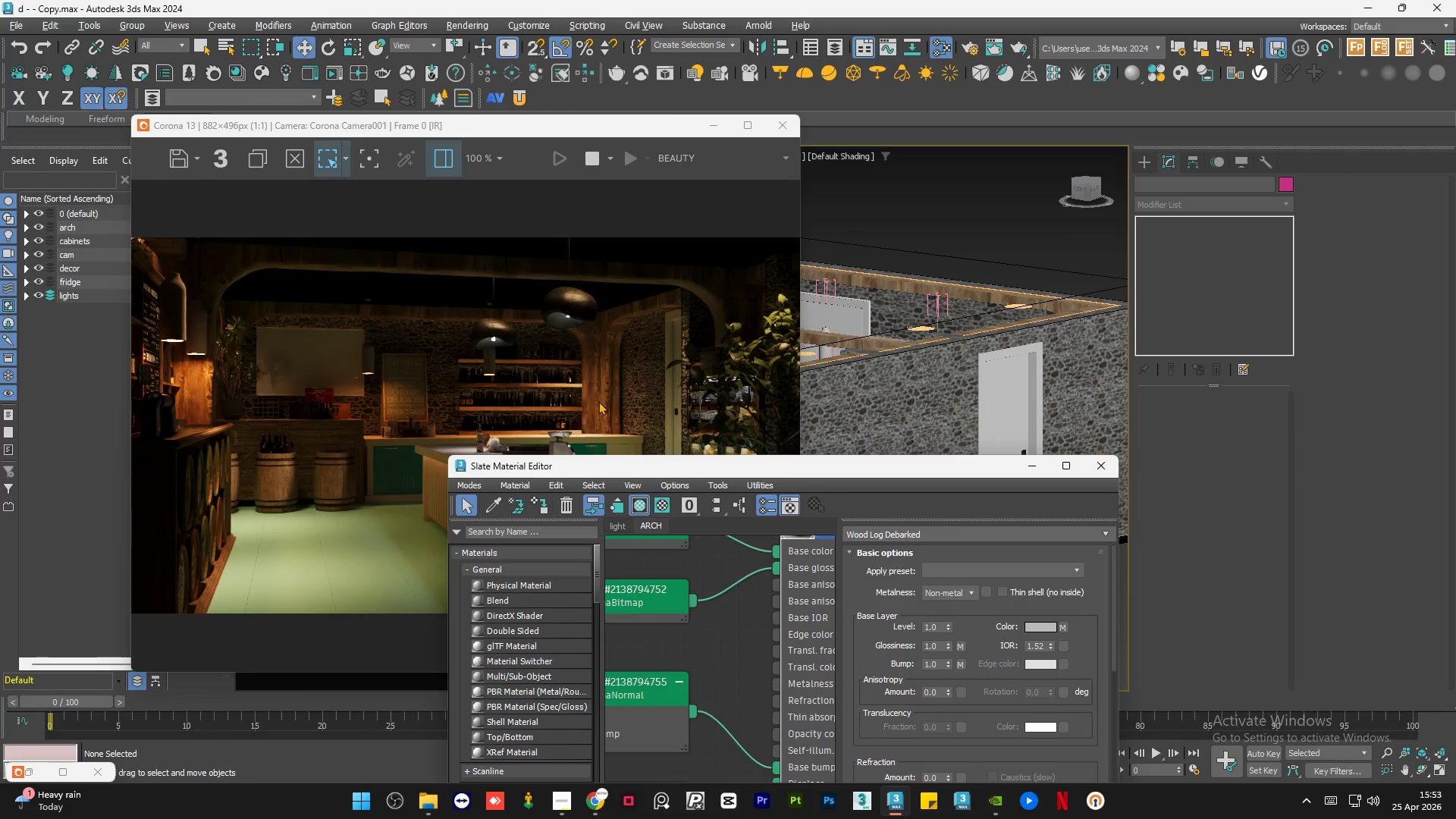 
scroll: coordinate [602, 401], scroll_direction: up, amount: 2.0
 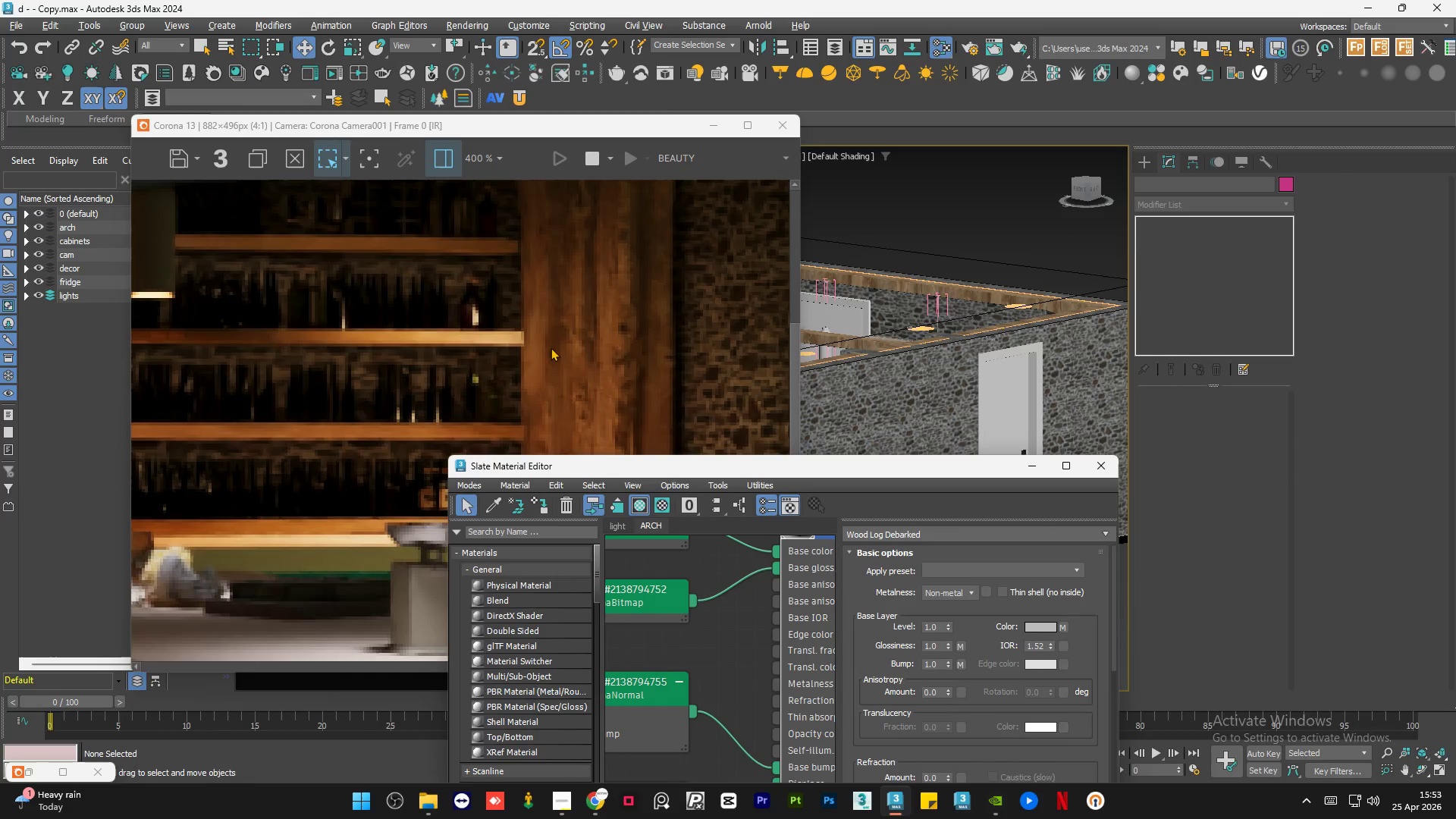 
scroll: coordinate [542, 346], scroll_direction: down, amount: 1.0
 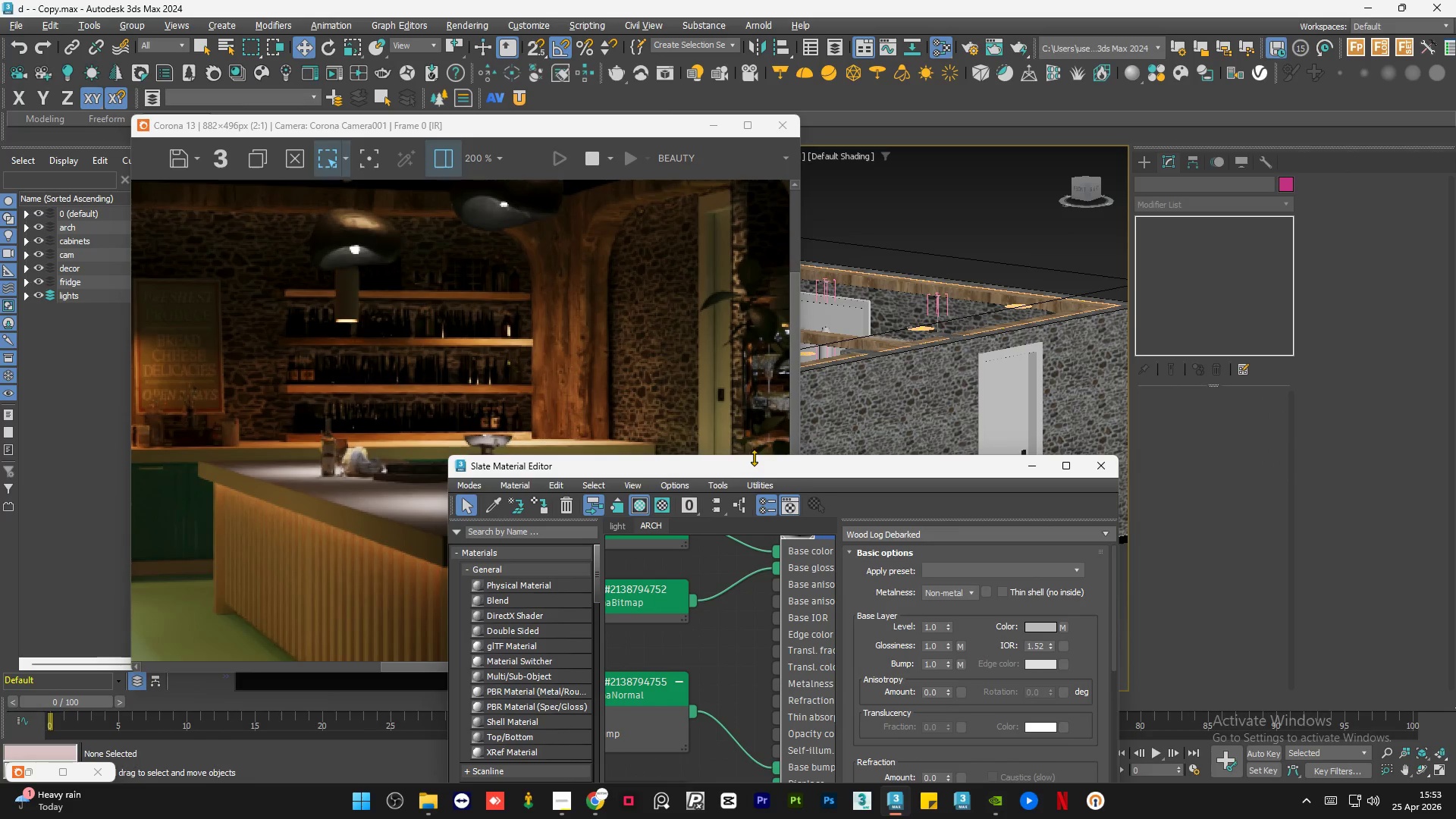 
left_click_drag(start_coordinate=[753, 467], to_coordinate=[811, 267])
 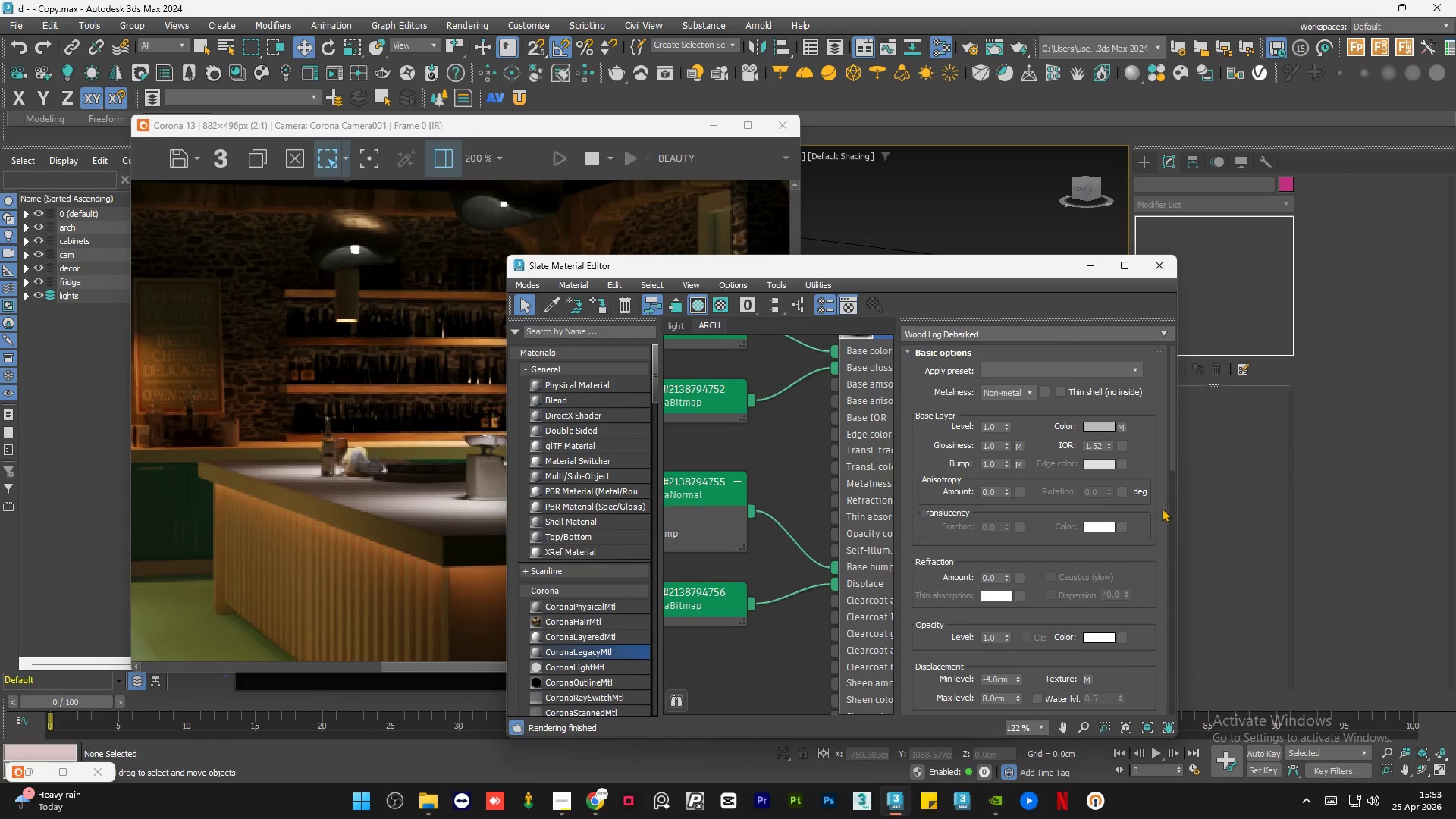 
left_click_drag(start_coordinate=[1168, 442], to_coordinate=[1174, 472])
 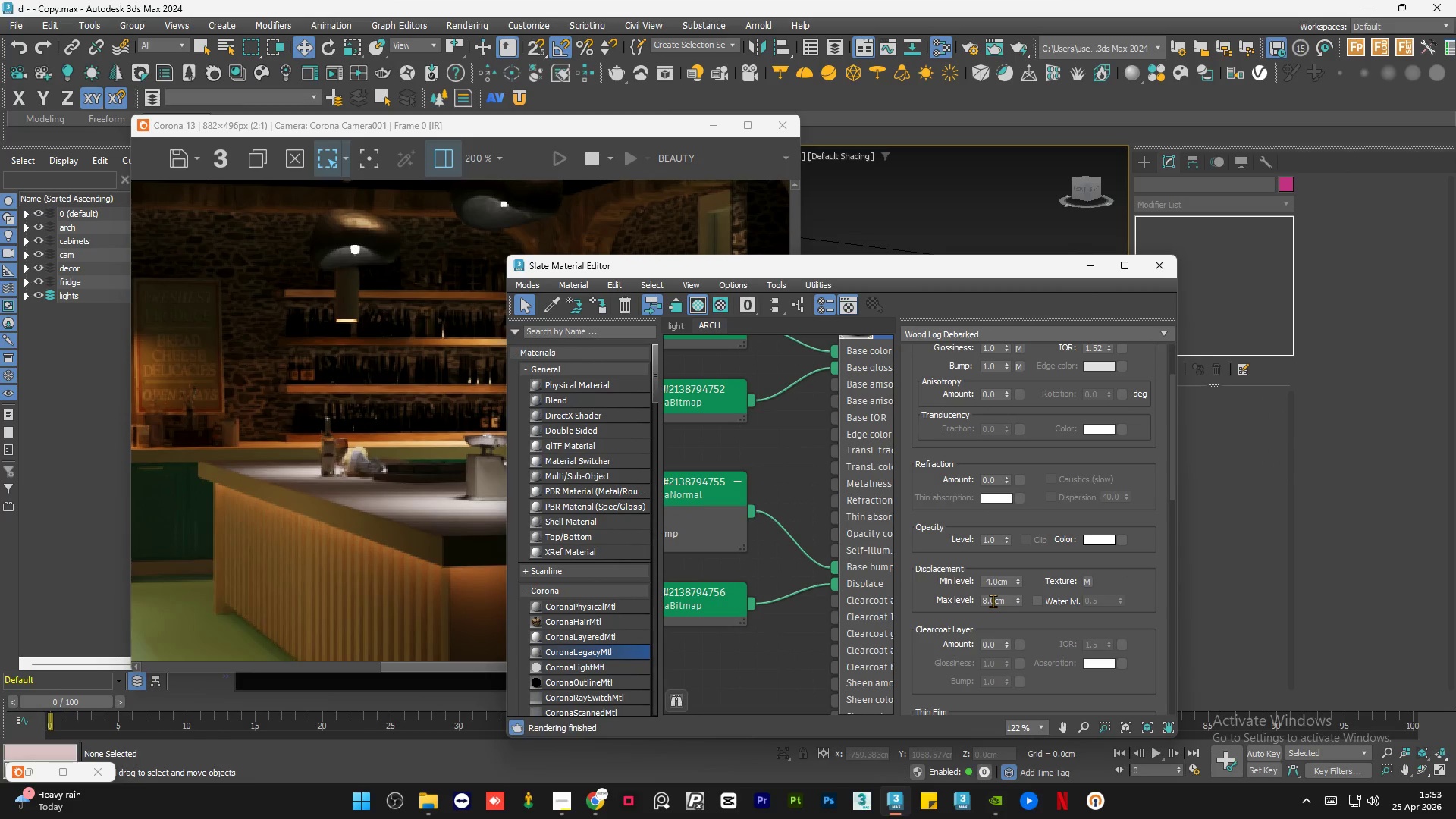 
double_click([993, 601])
 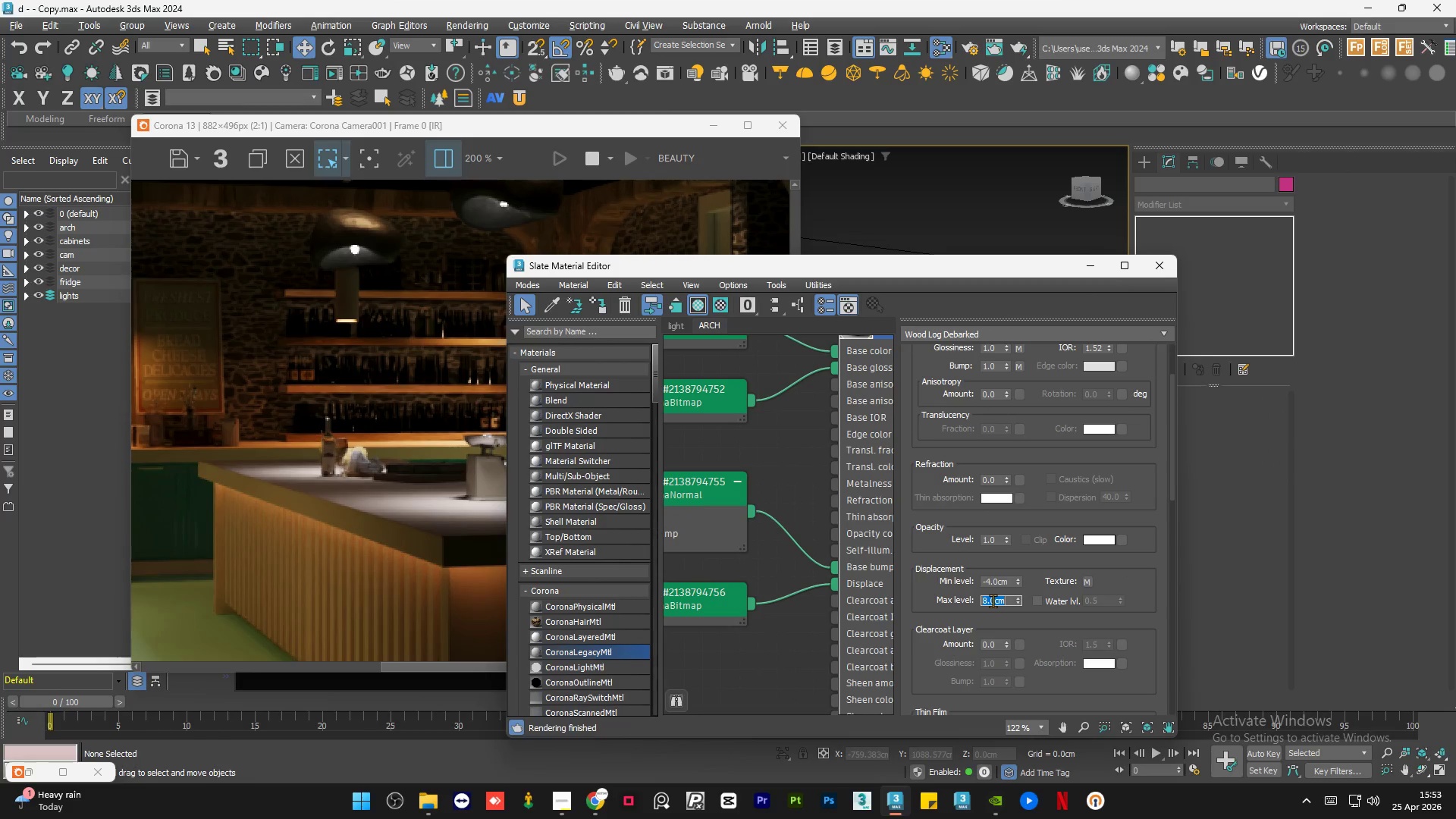 
key(Numpad4)
 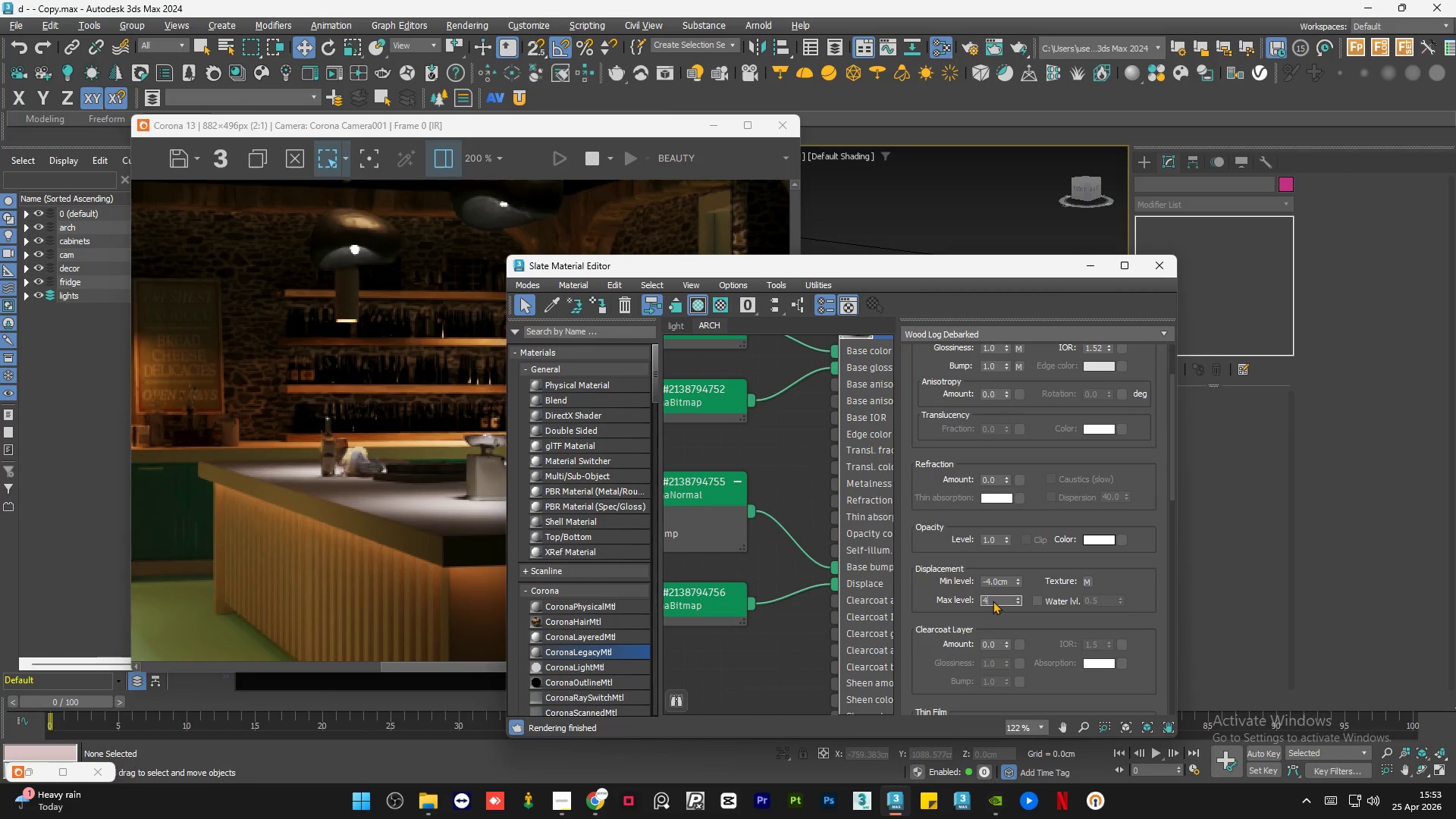 
key(NumpadEnter)
 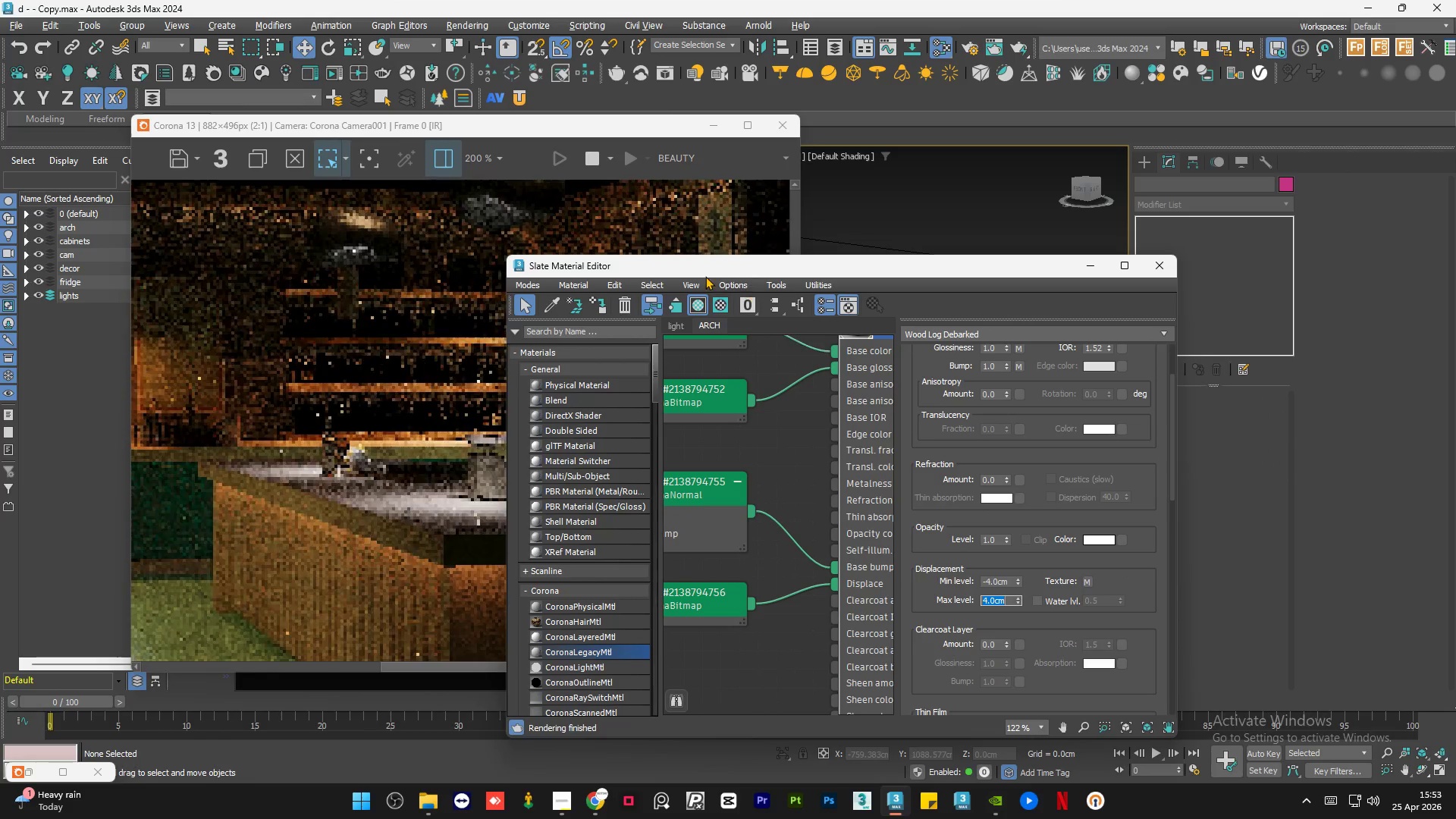 
left_click_drag(start_coordinate=[698, 270], to_coordinate=[877, 286])
 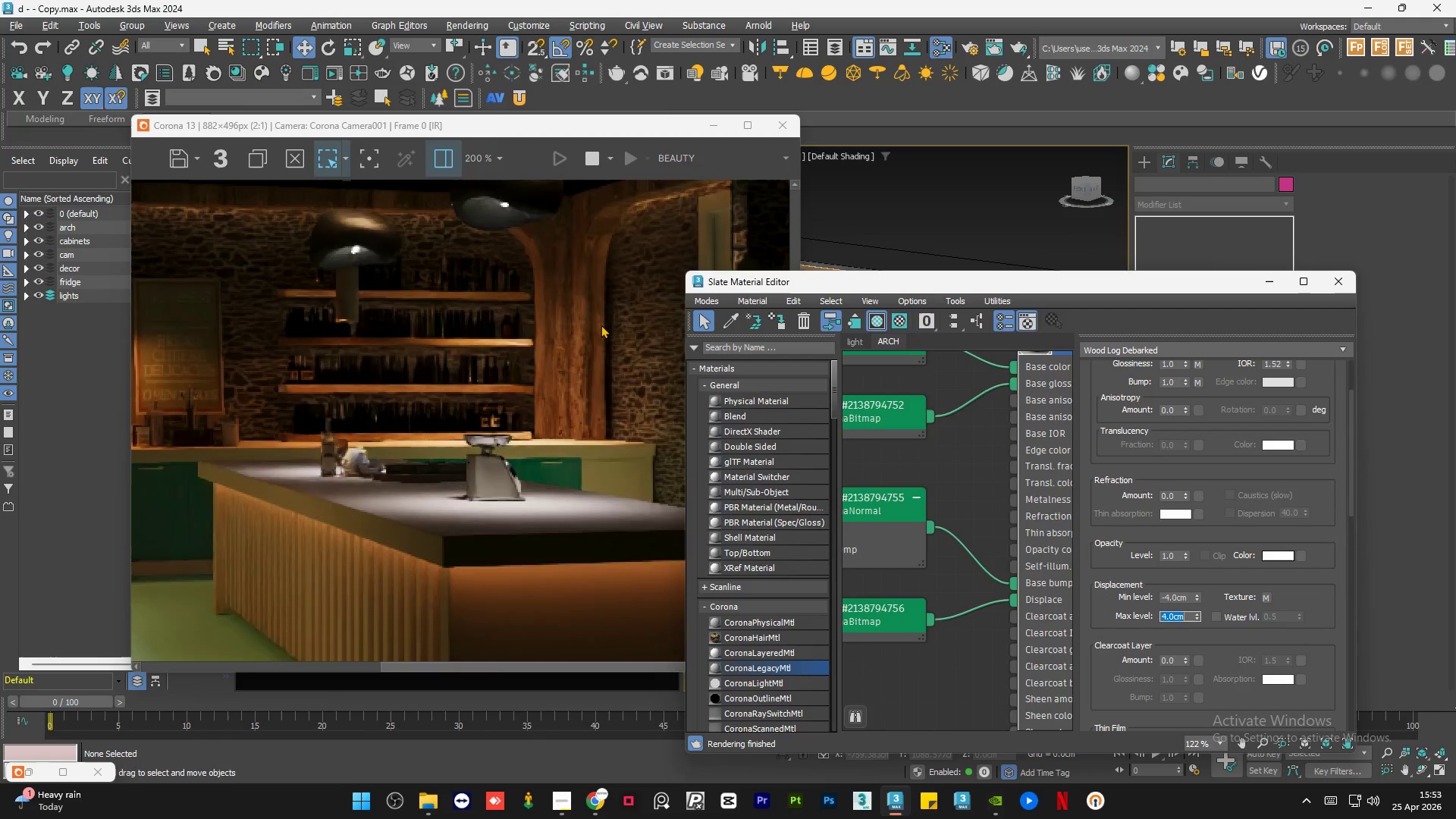 
scroll: coordinate [601, 325], scroll_direction: up, amount: 1.0
 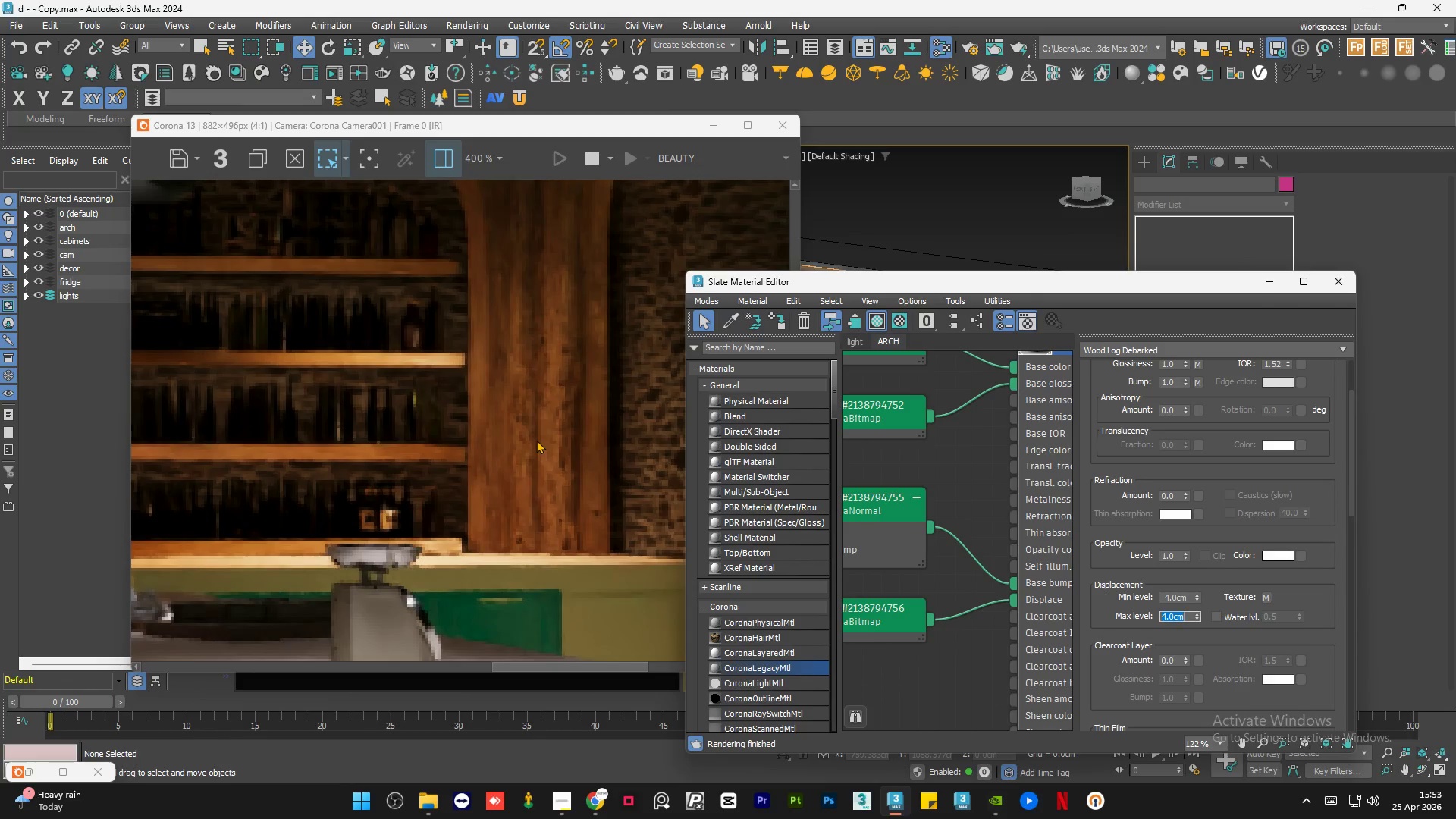 
scroll: coordinate [536, 440], scroll_direction: down, amount: 1.0
 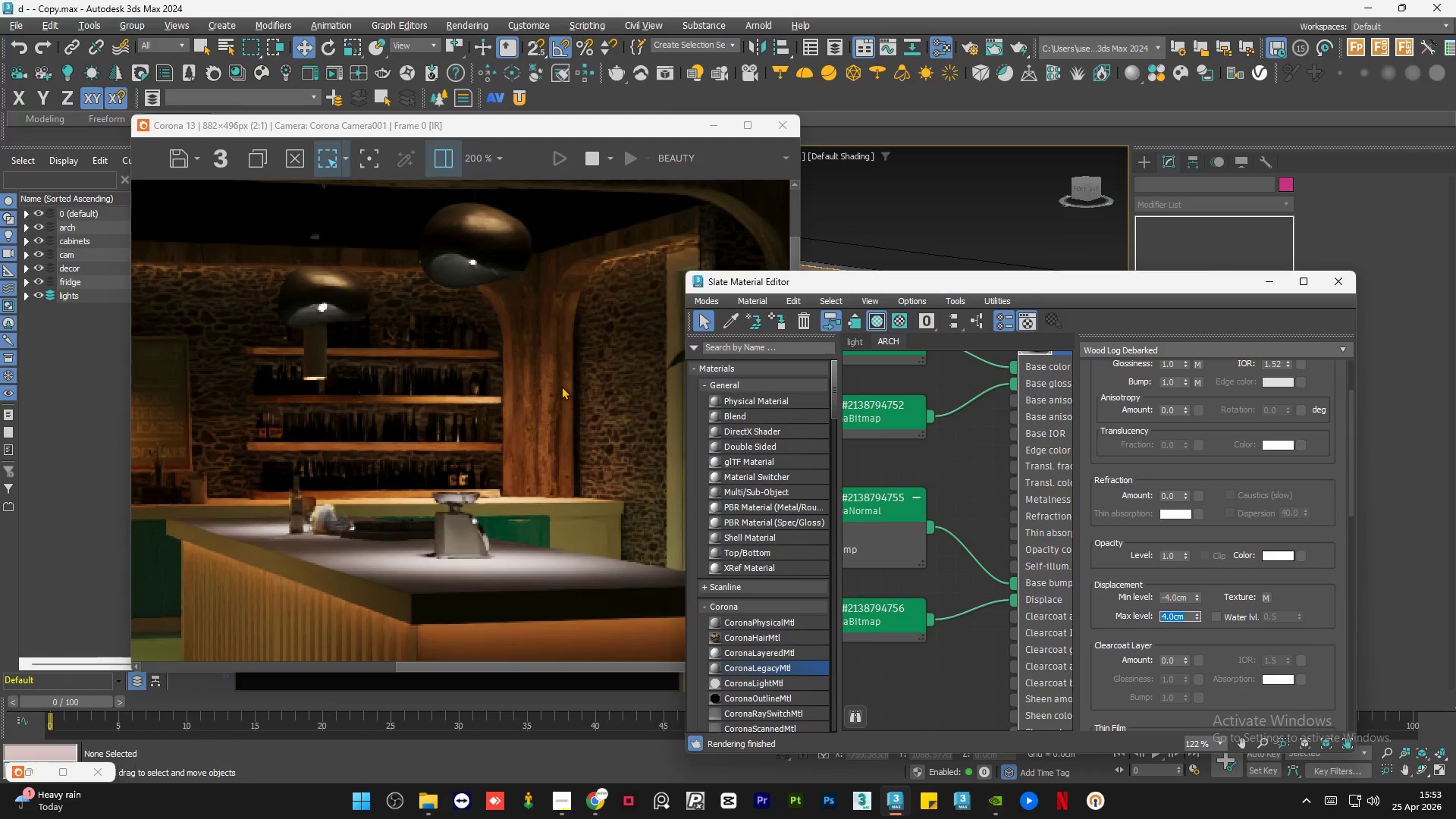 
scroll: coordinate [652, 300], scroll_direction: up, amount: 1.0
 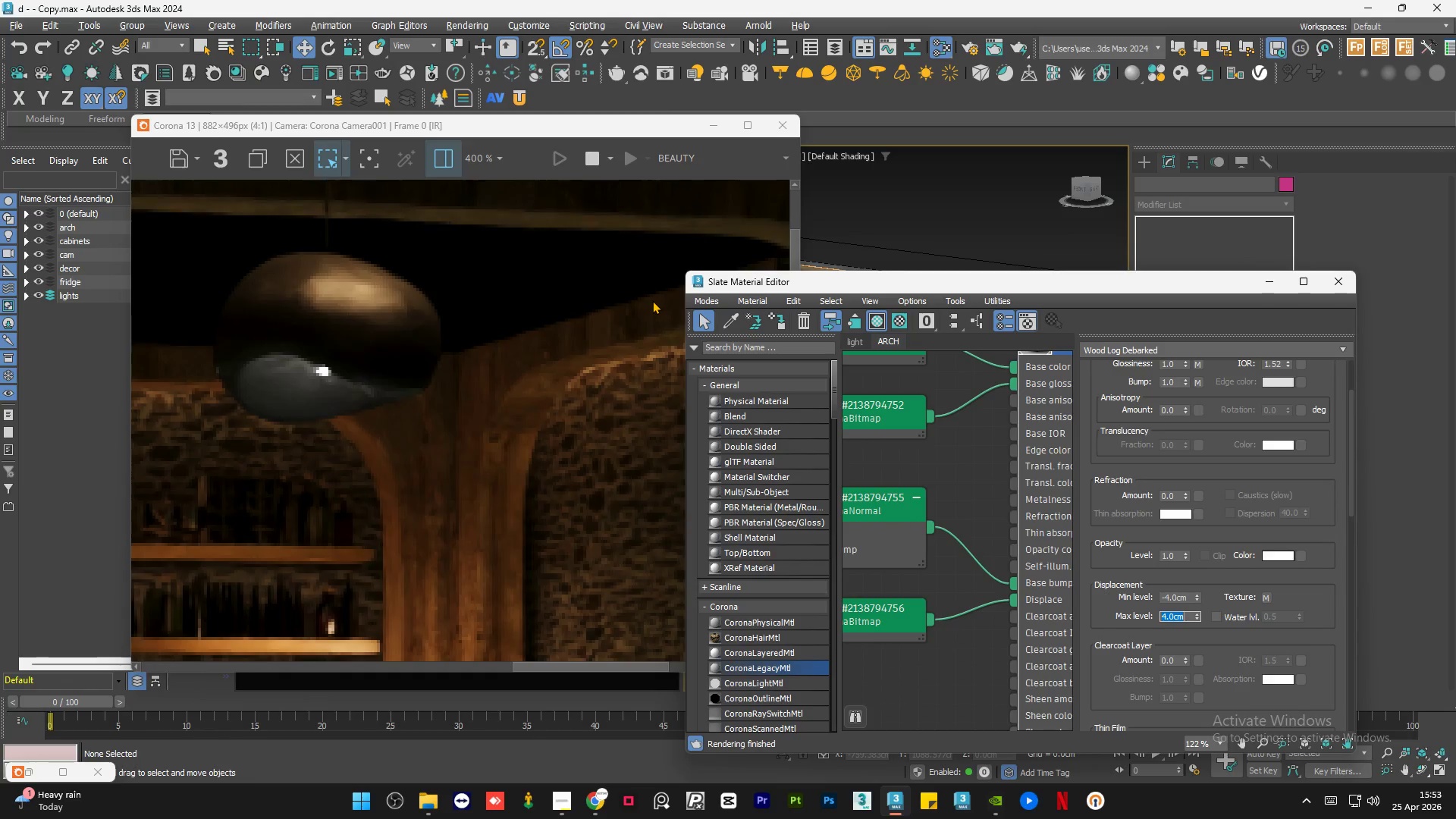 
scroll: coordinate [649, 303], scroll_direction: down, amount: 2.0
 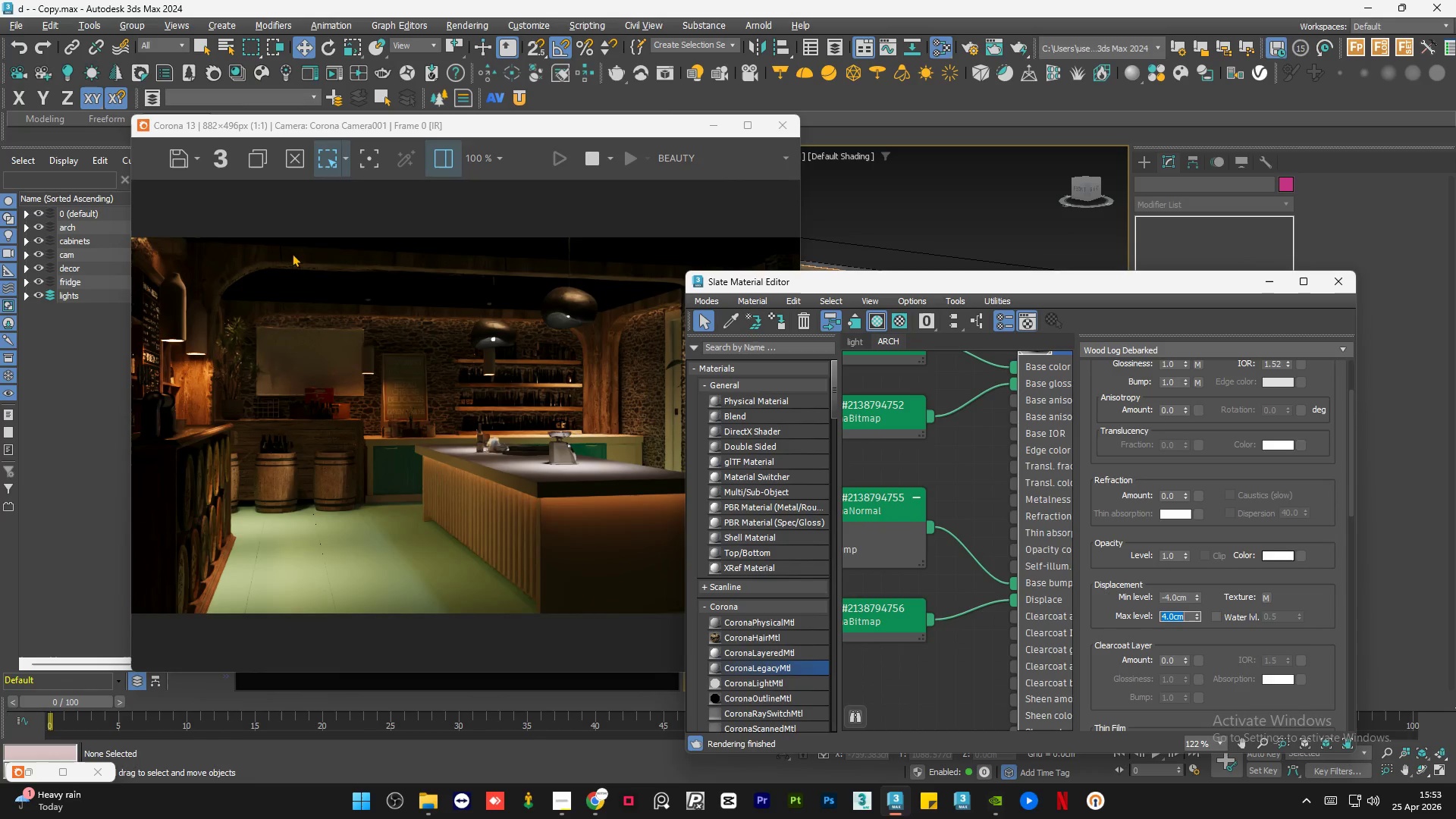 
scroll: coordinate [323, 217], scroll_direction: up, amount: 2.0
 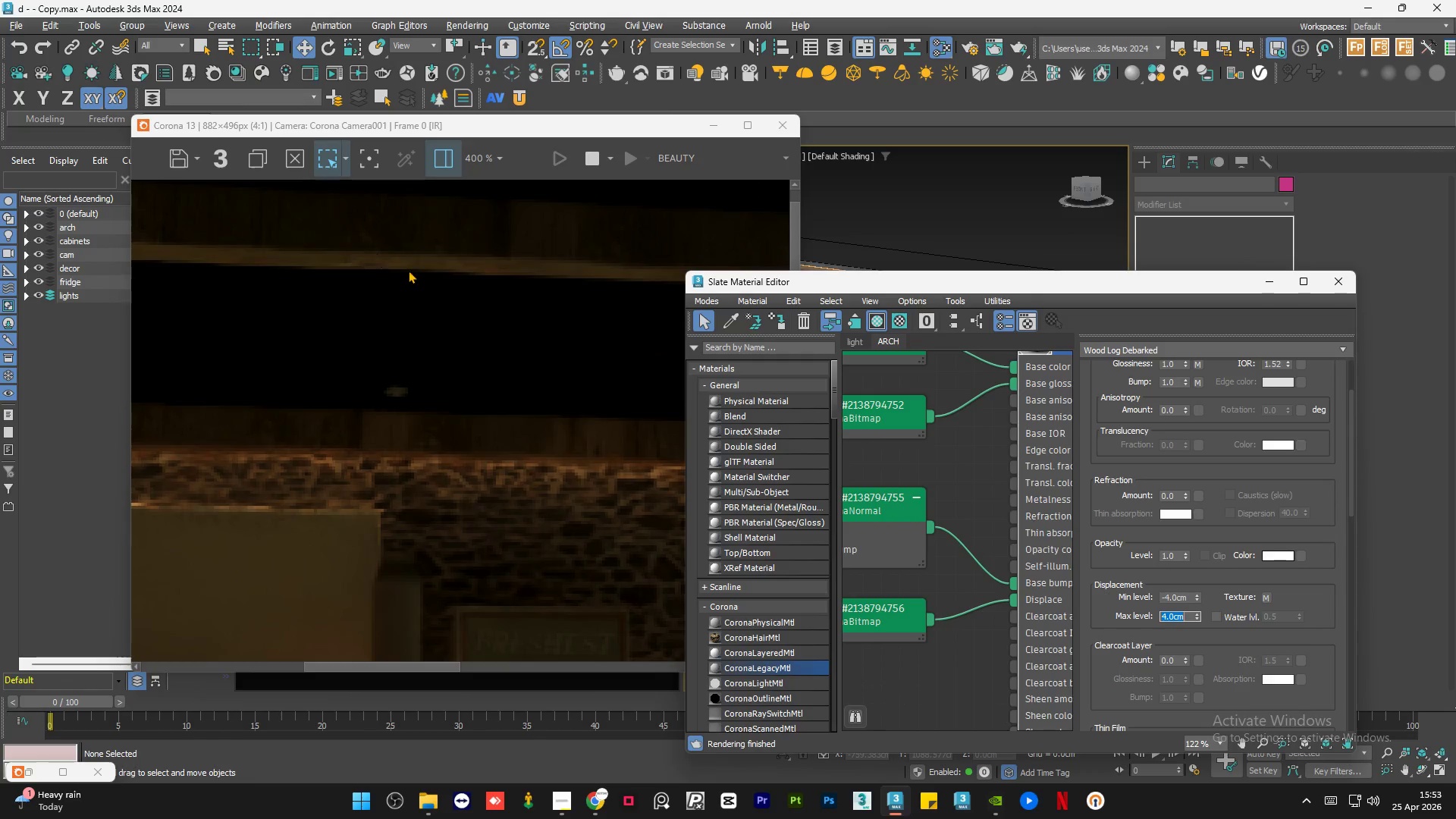 
scroll: coordinate [408, 271], scroll_direction: down, amount: 1.0
 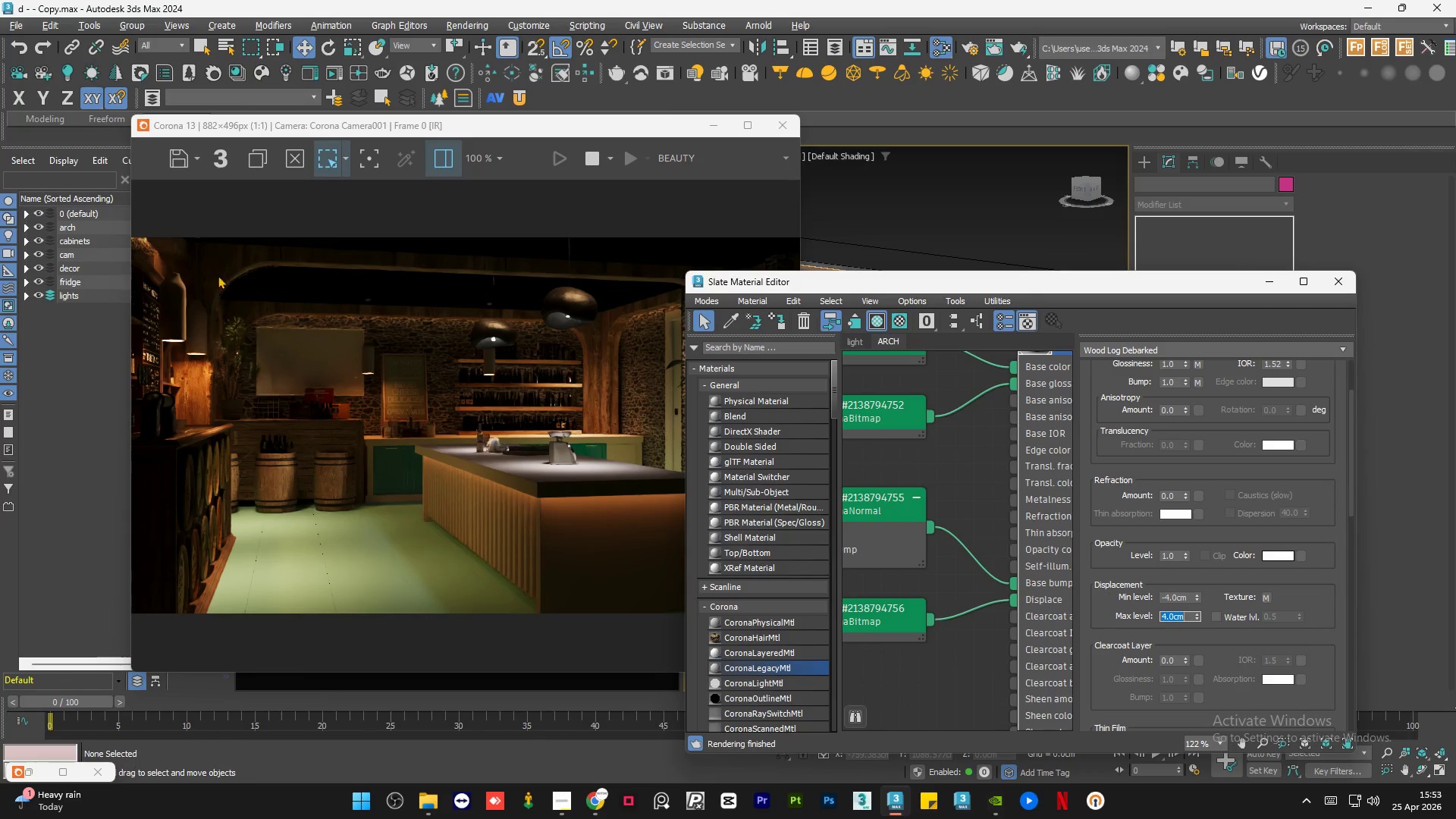 
scroll: coordinate [193, 261], scroll_direction: up, amount: 2.0
 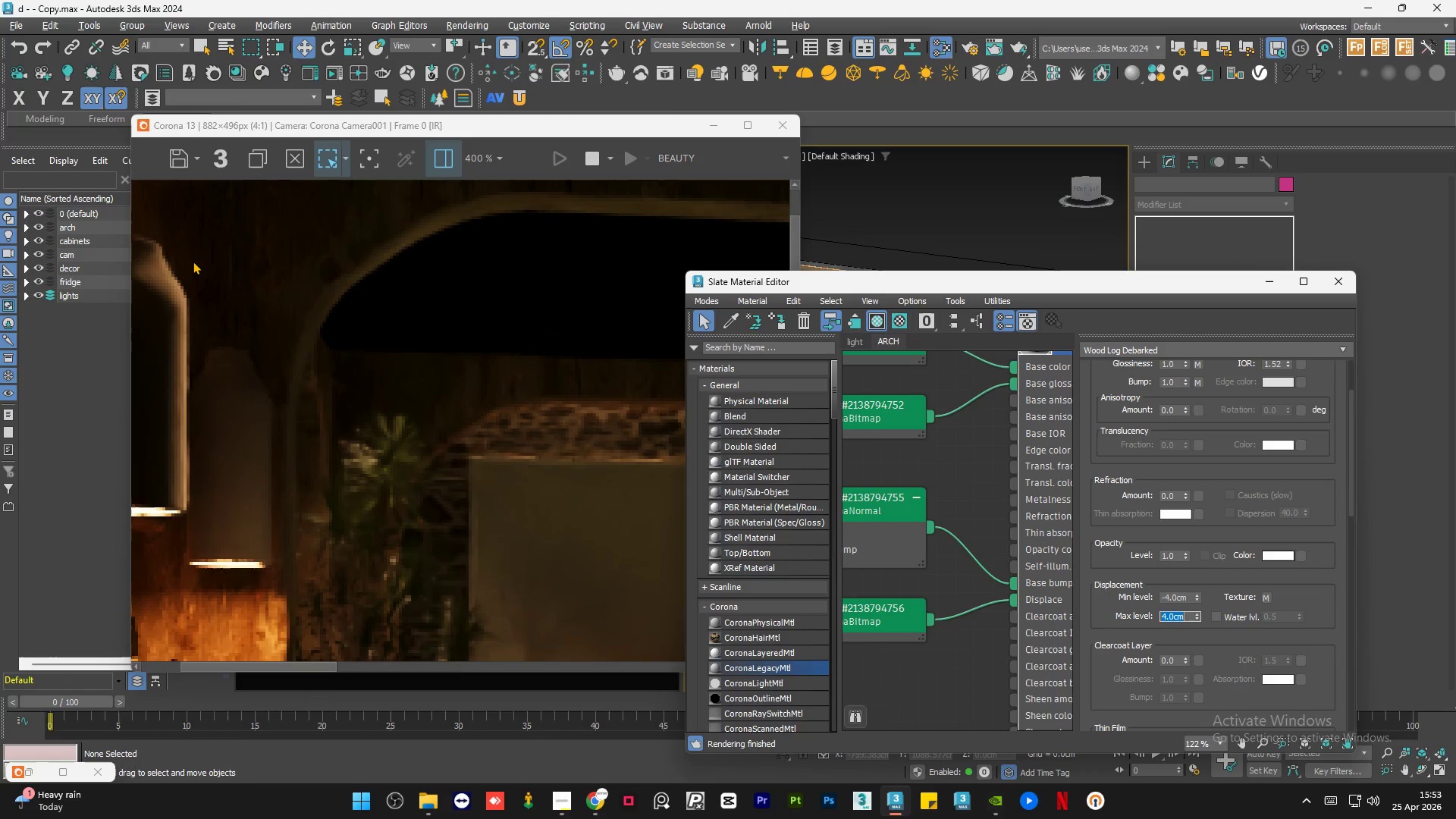 
scroll: coordinate [390, 340], scroll_direction: down, amount: 2.0
 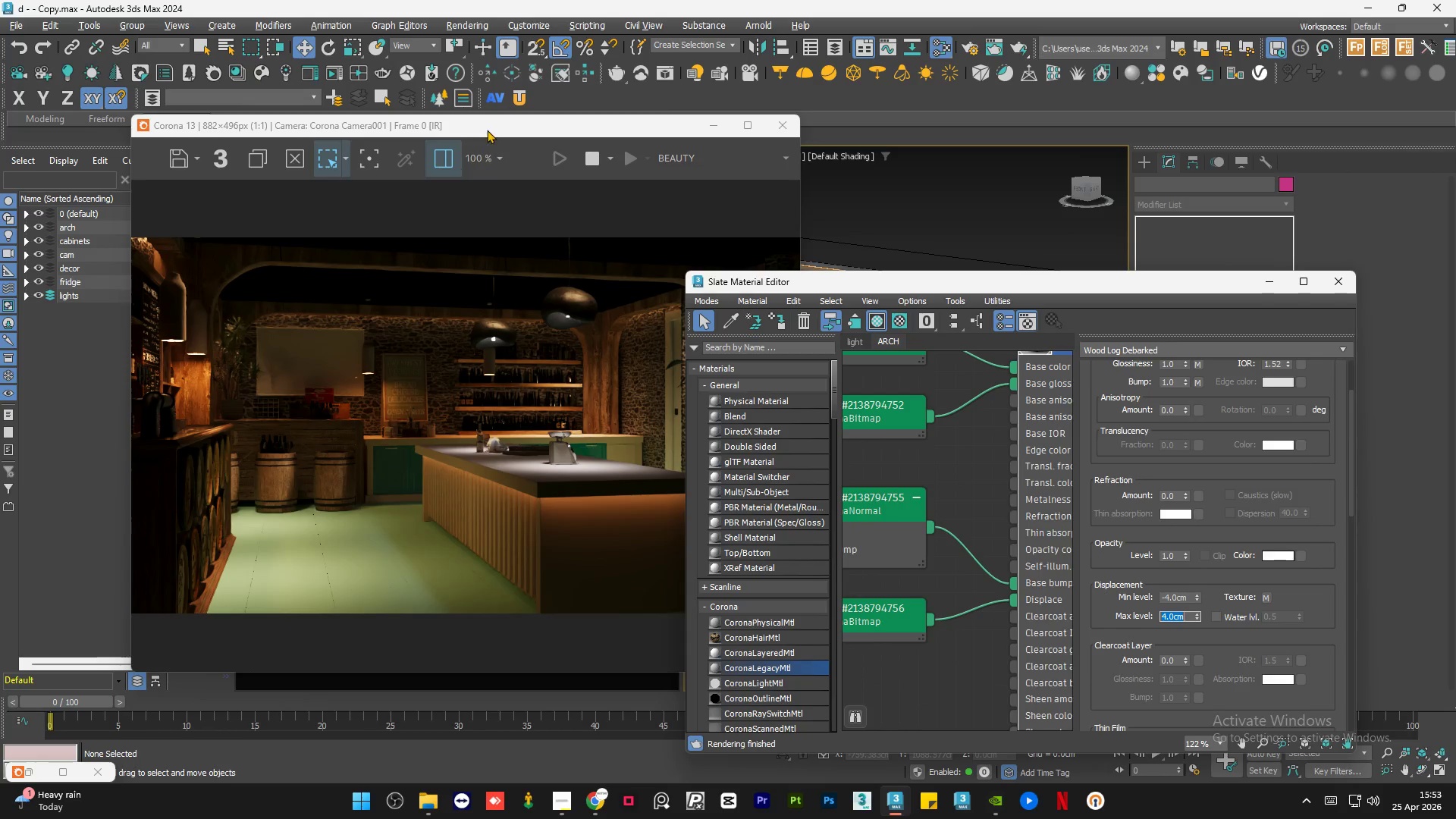 
left_click_drag(start_coordinate=[487, 129], to_coordinate=[450, 105])
 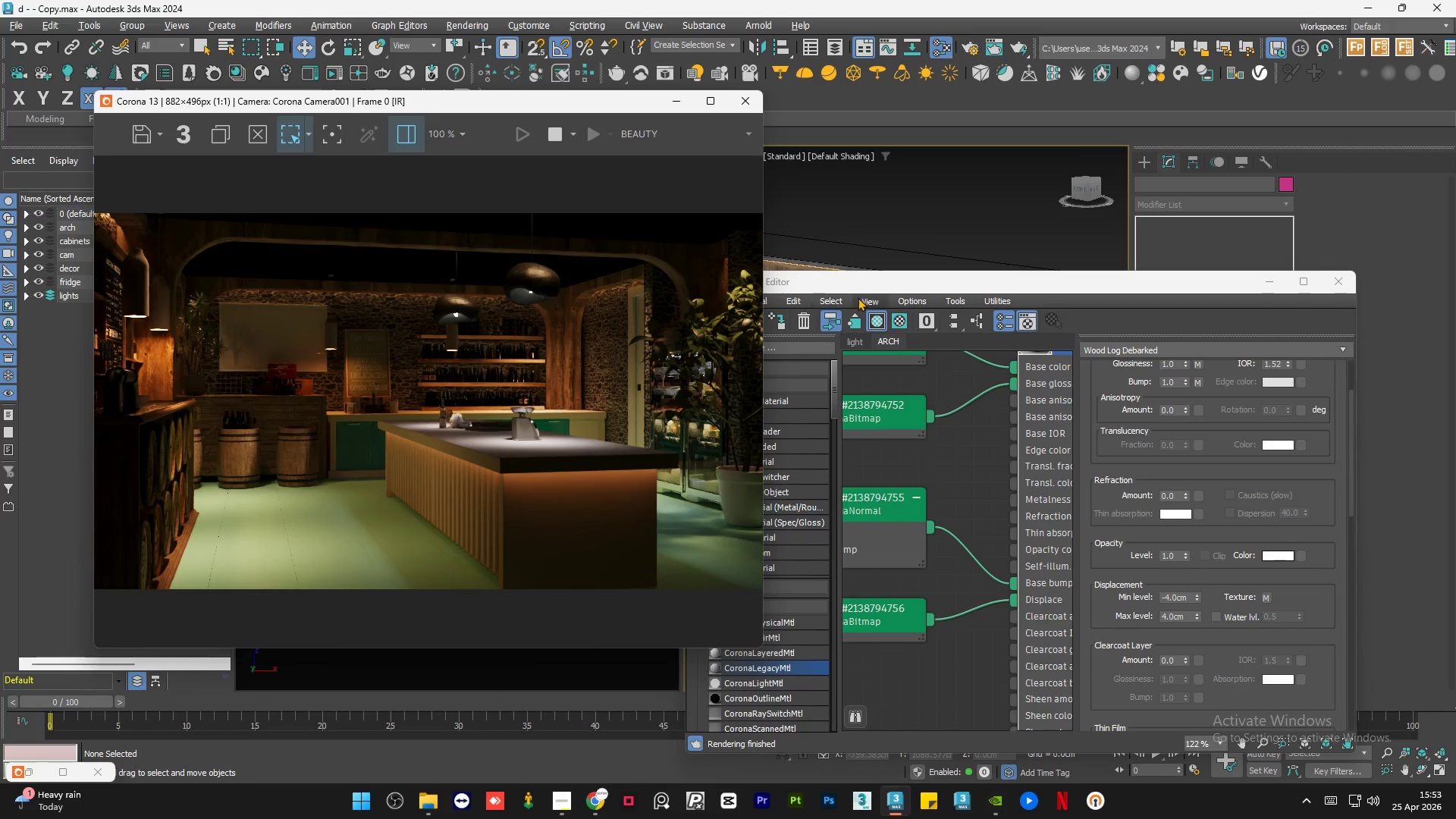 
wait(6.03)
 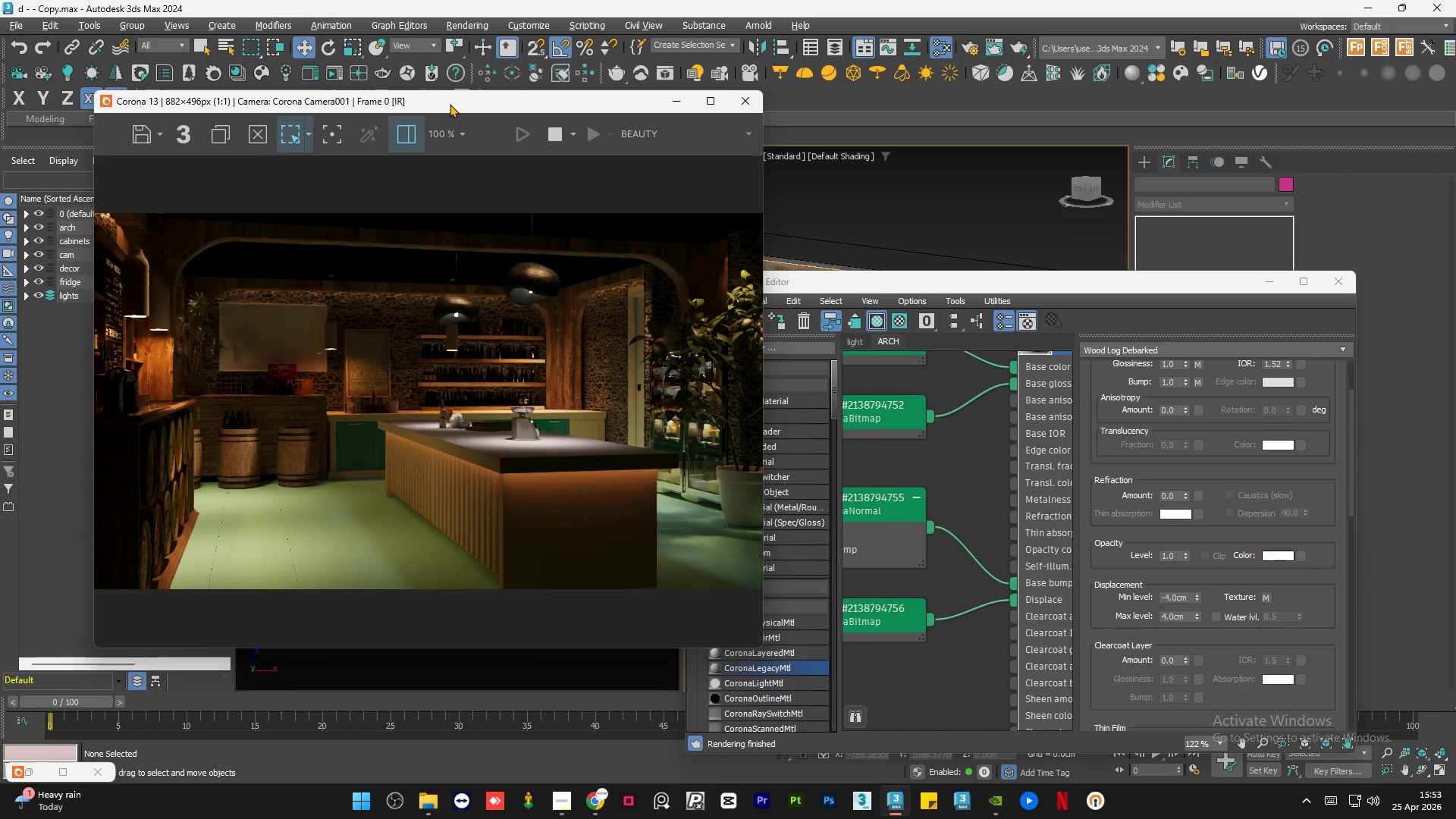 
left_click_drag(start_coordinate=[312, 97], to_coordinate=[332, 47])
 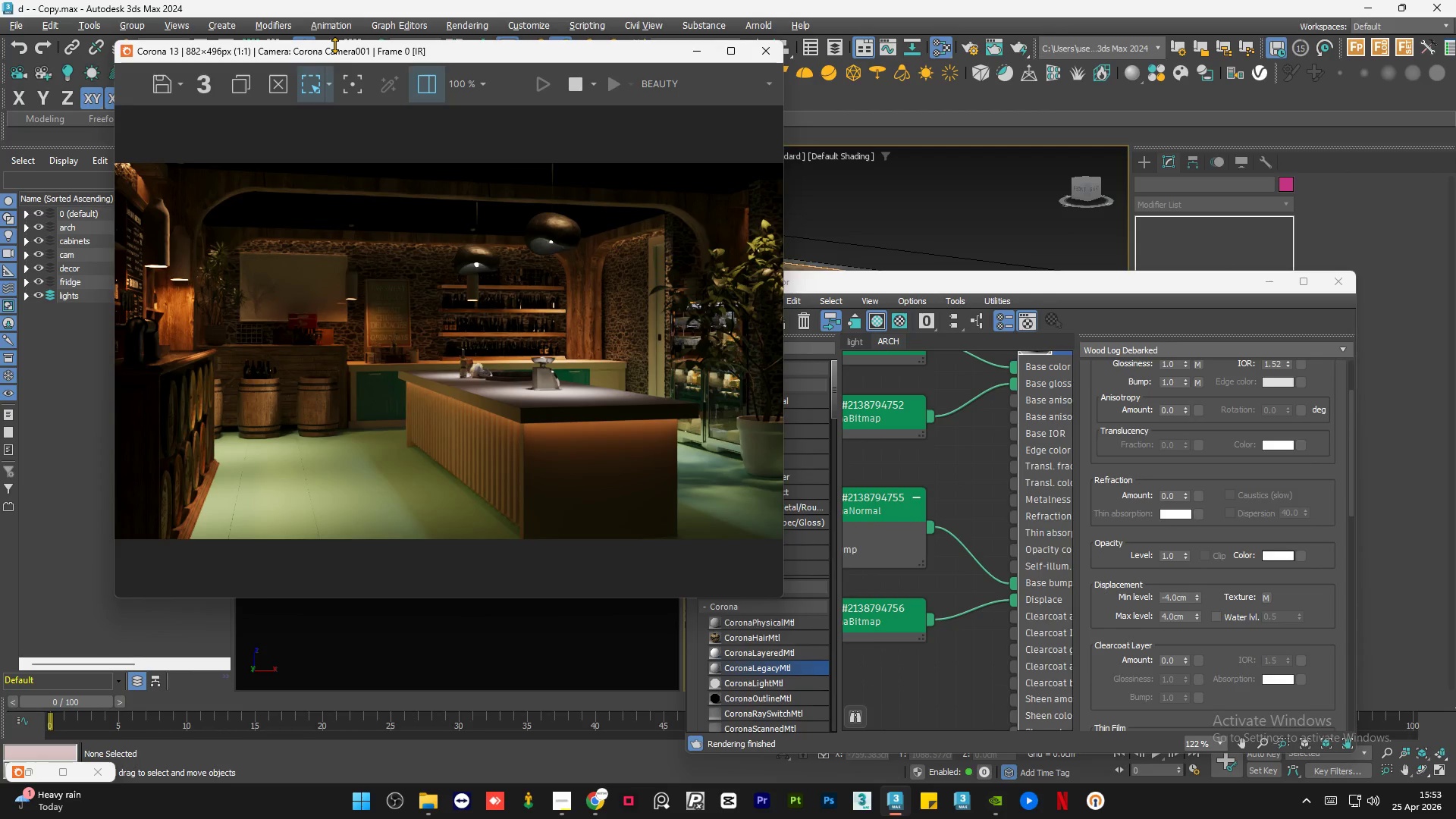 
wait(13.03)
 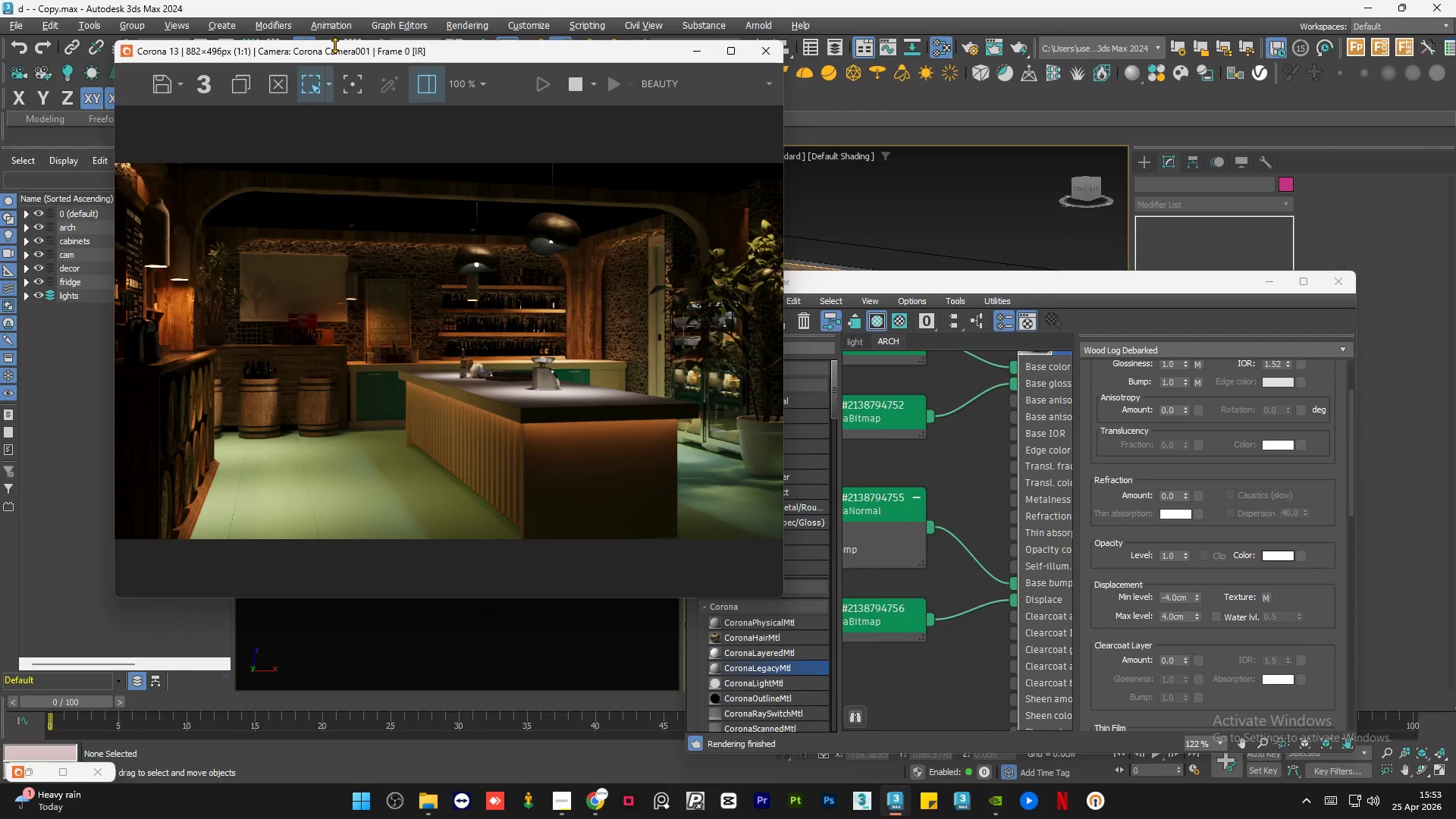 
scroll: coordinate [438, 265], scroll_direction: up, amount: 3.0
 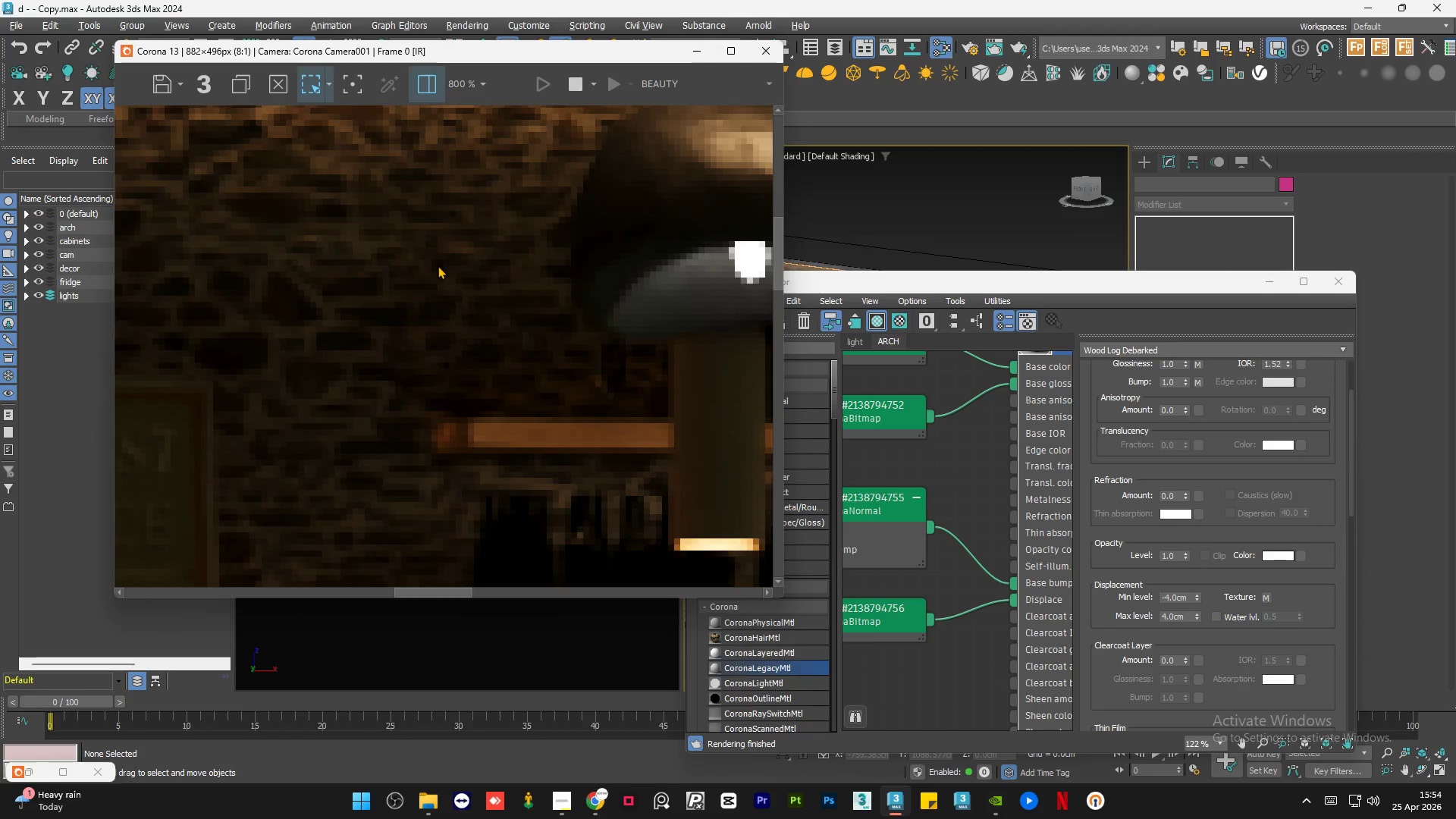 
scroll: coordinate [437, 265], scroll_direction: down, amount: 2.0
 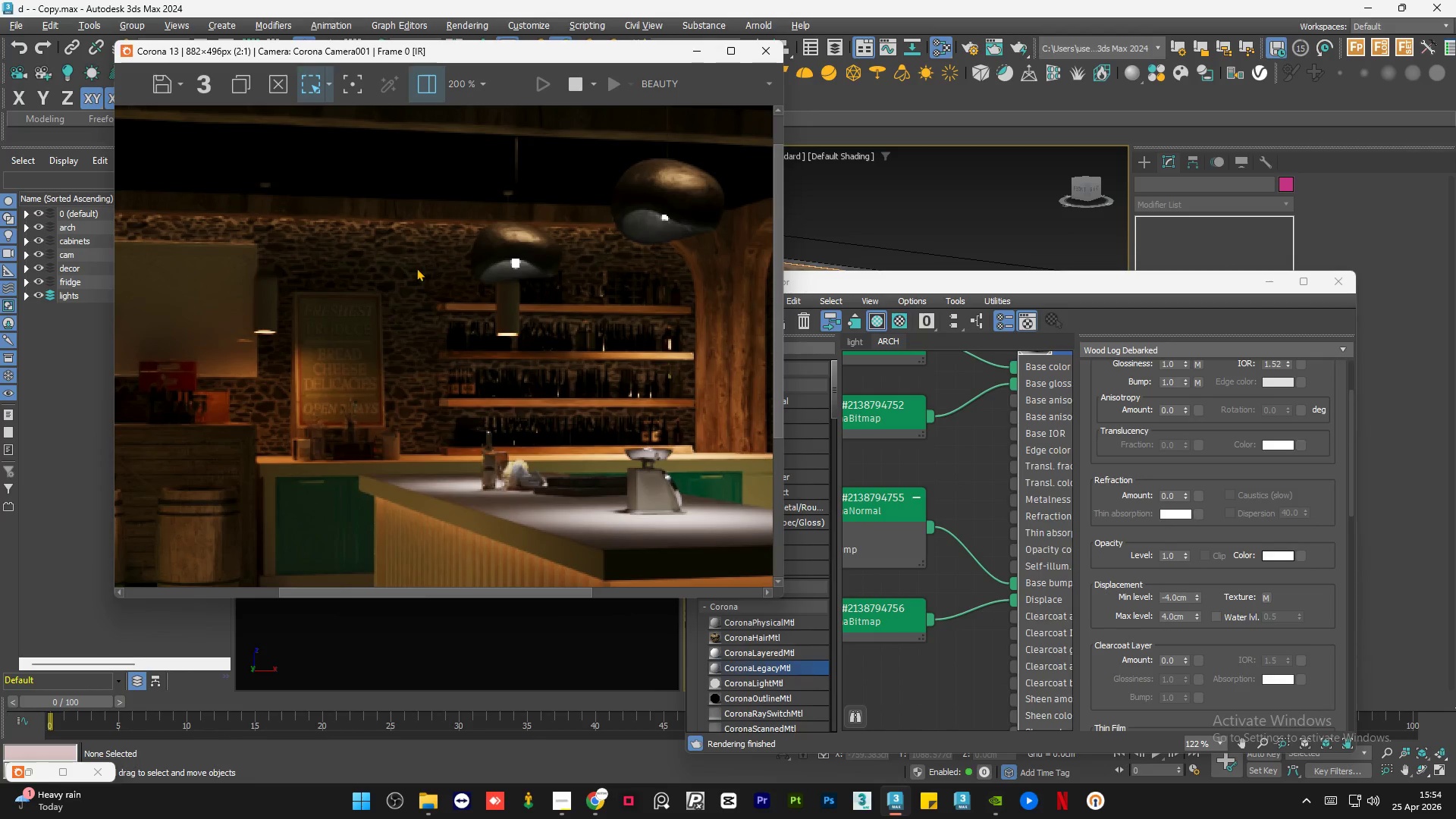 
scroll: coordinate [542, 312], scroll_direction: up, amount: 2.0
 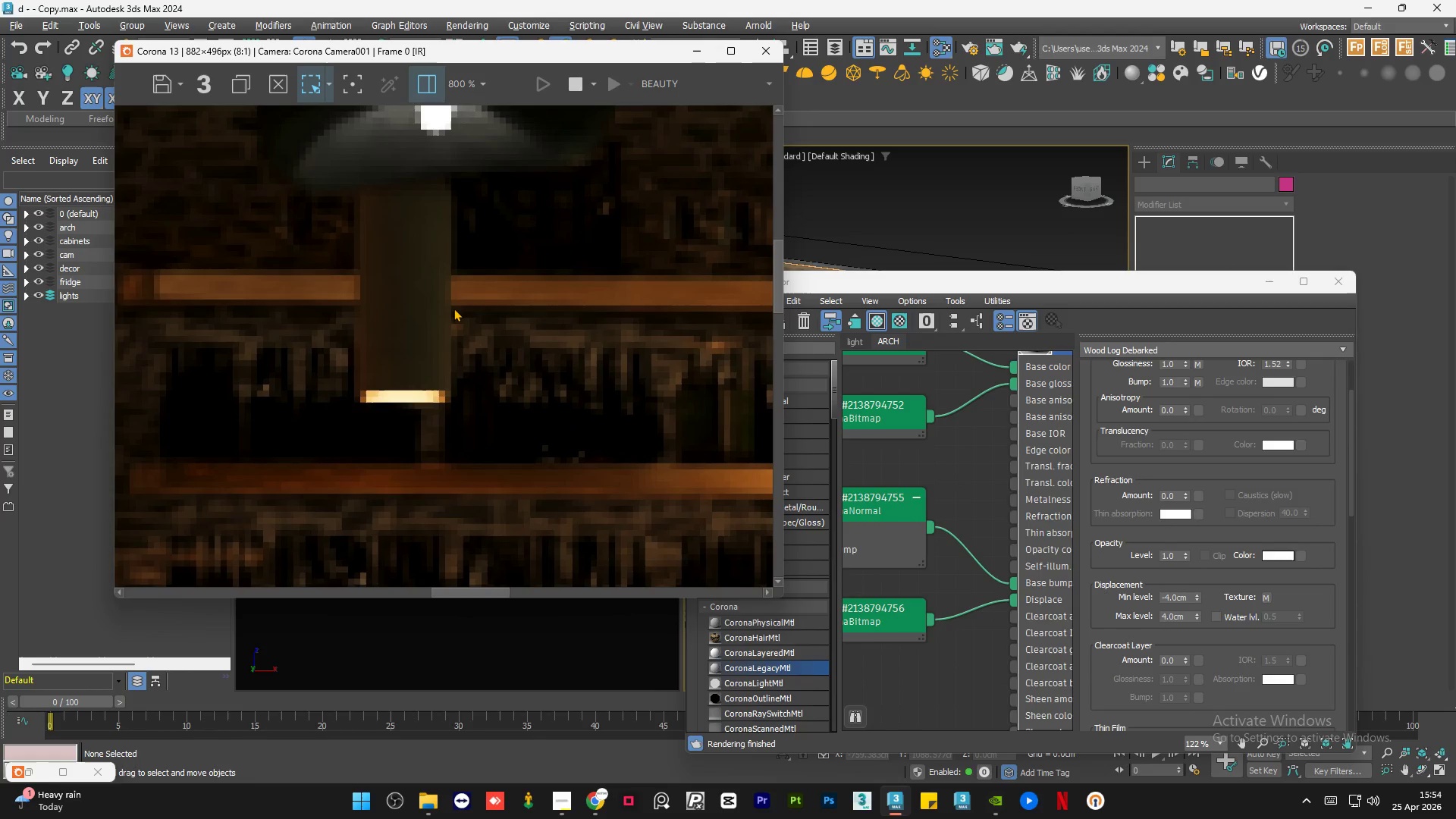 
scroll: coordinate [453, 308], scroll_direction: down, amount: 2.0
 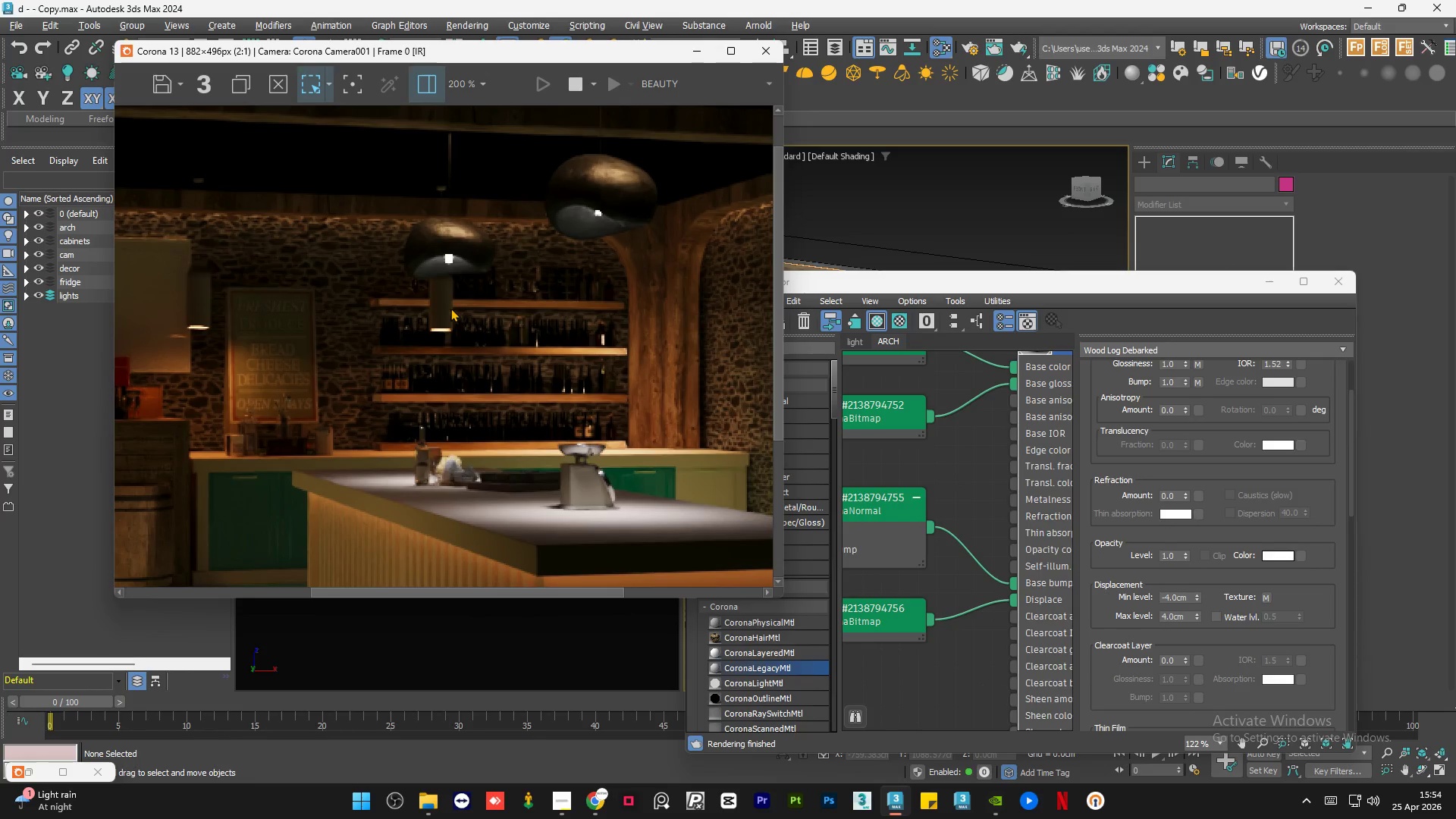 
scroll: coordinate [458, 295], scroll_direction: up, amount: 2.0
 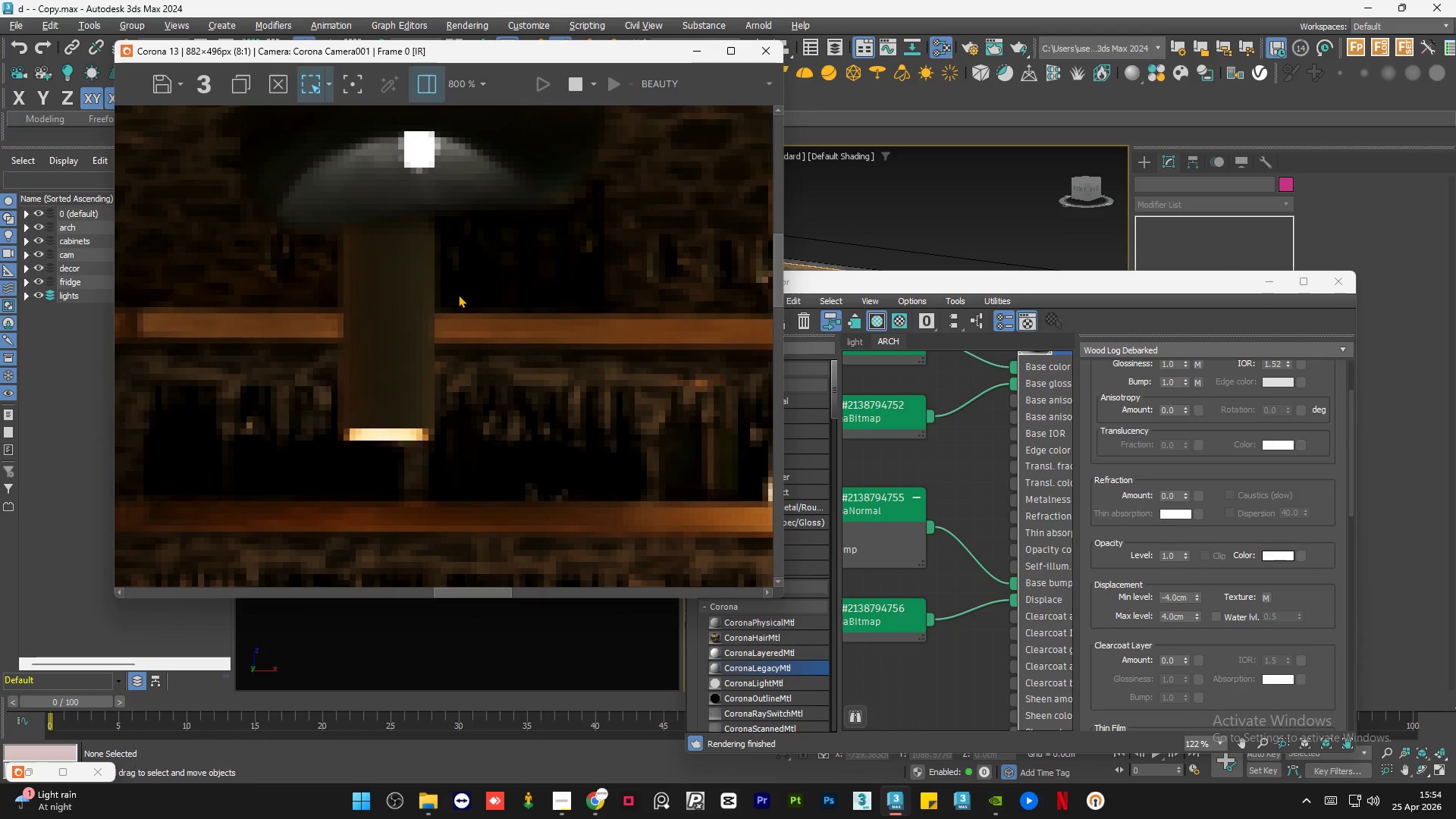 
scroll: coordinate [458, 294], scroll_direction: down, amount: 2.0
 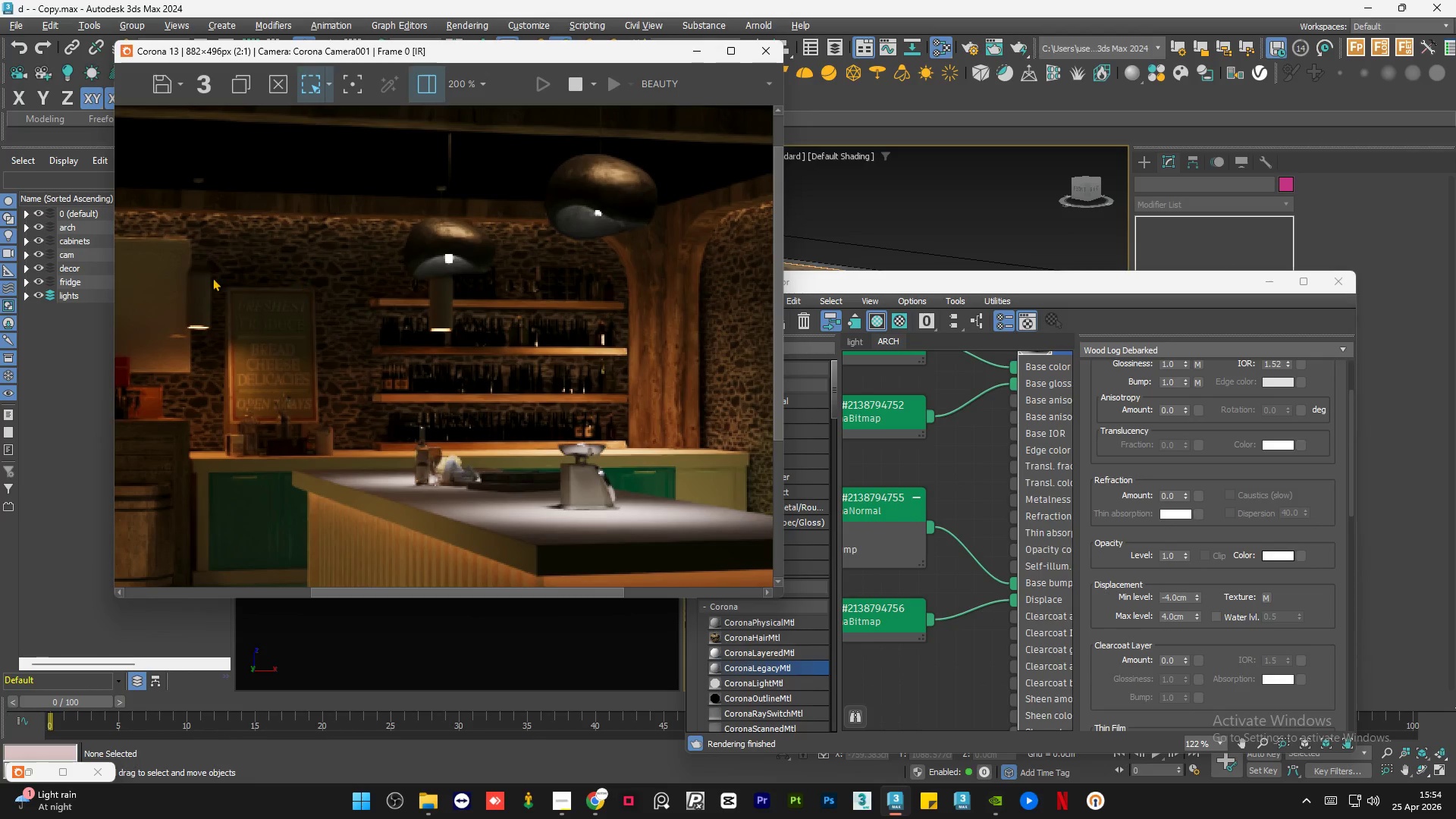 
scroll: coordinate [171, 278], scroll_direction: up, amount: 1.0
 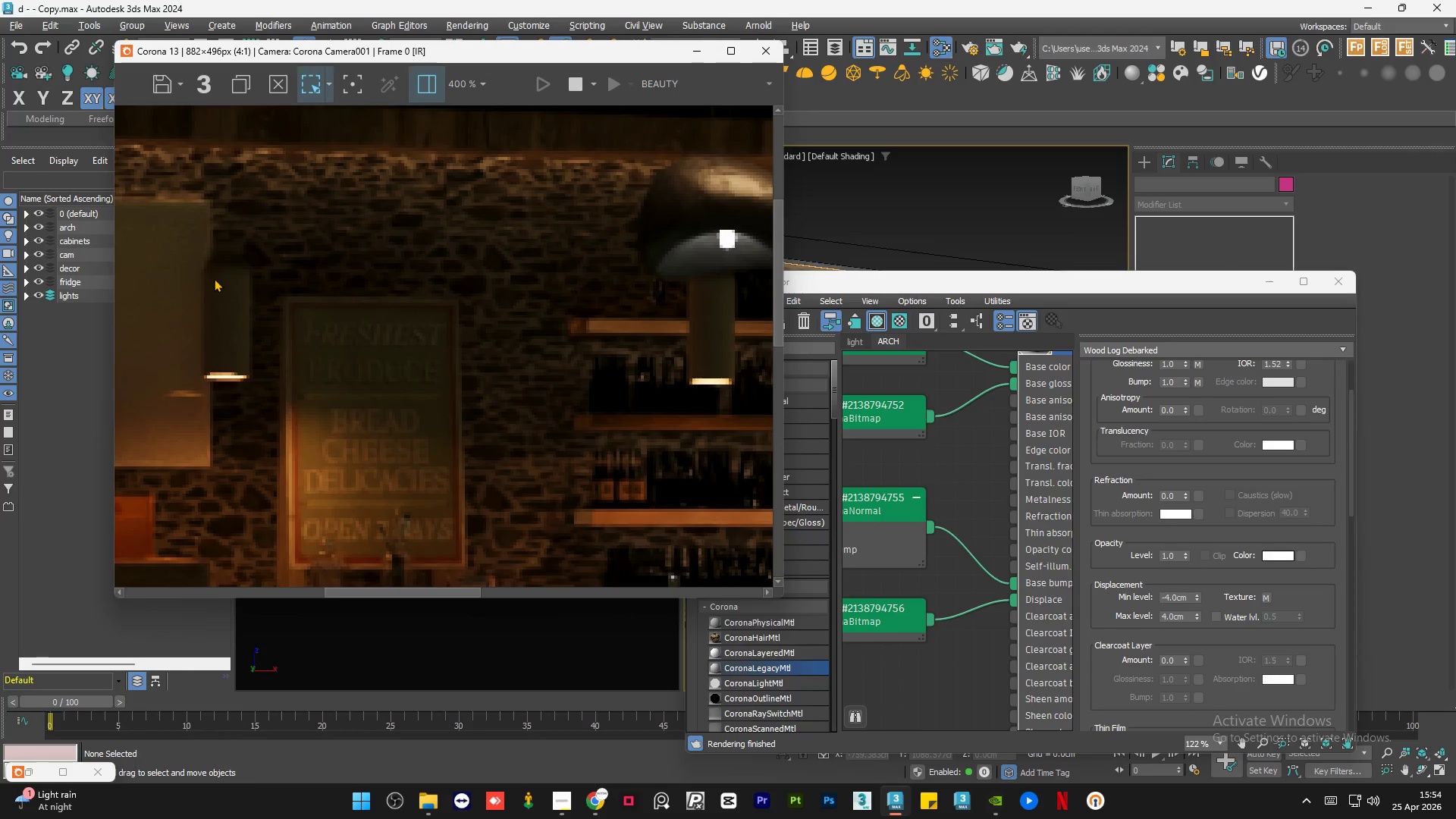 
scroll: coordinate [226, 292], scroll_direction: down, amount: 1.0
 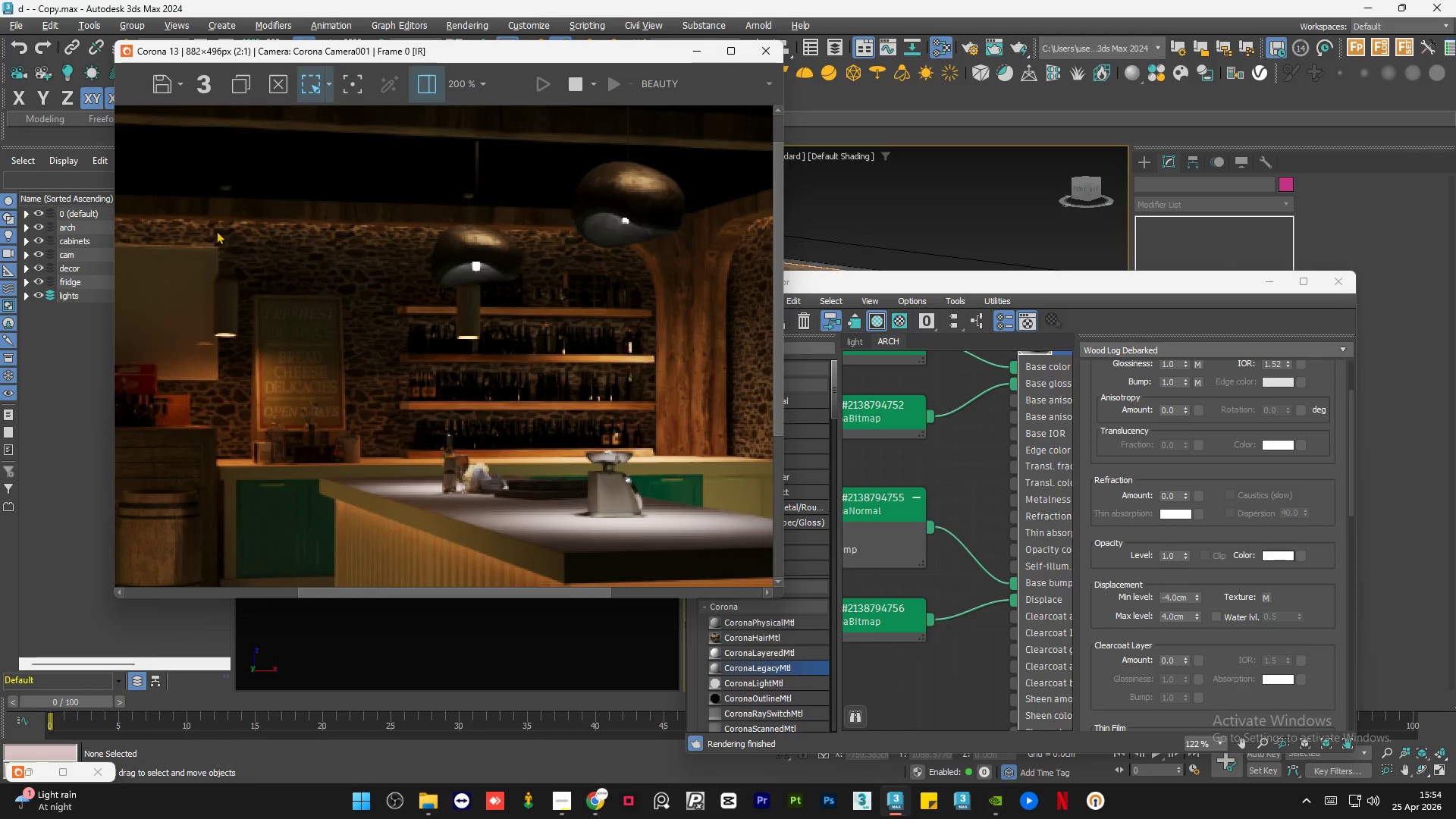 
scroll: coordinate [215, 191], scroll_direction: up, amount: 2.0
 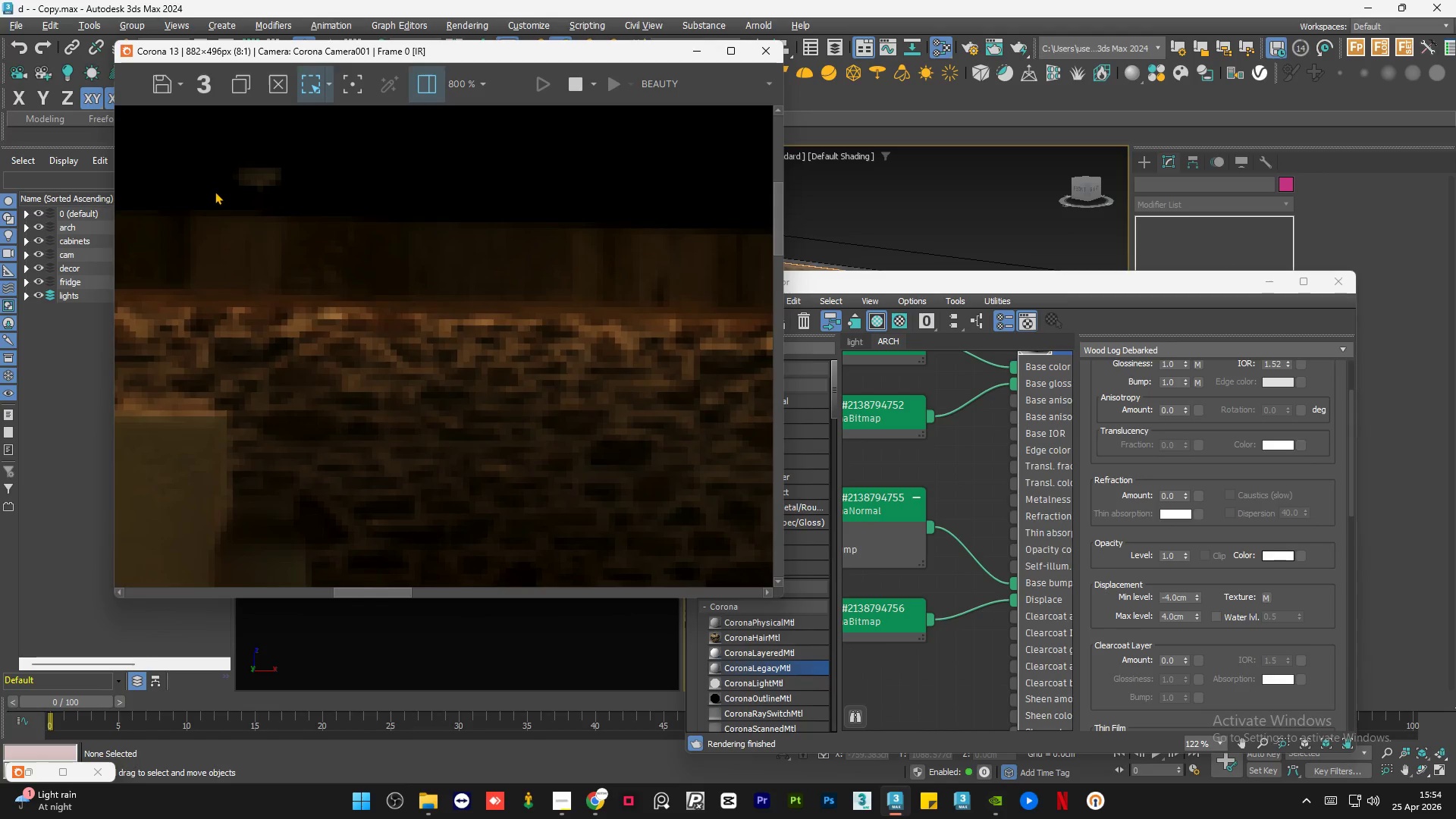 
scroll: coordinate [1025, 519], scroll_direction: down, amount: 8.0
 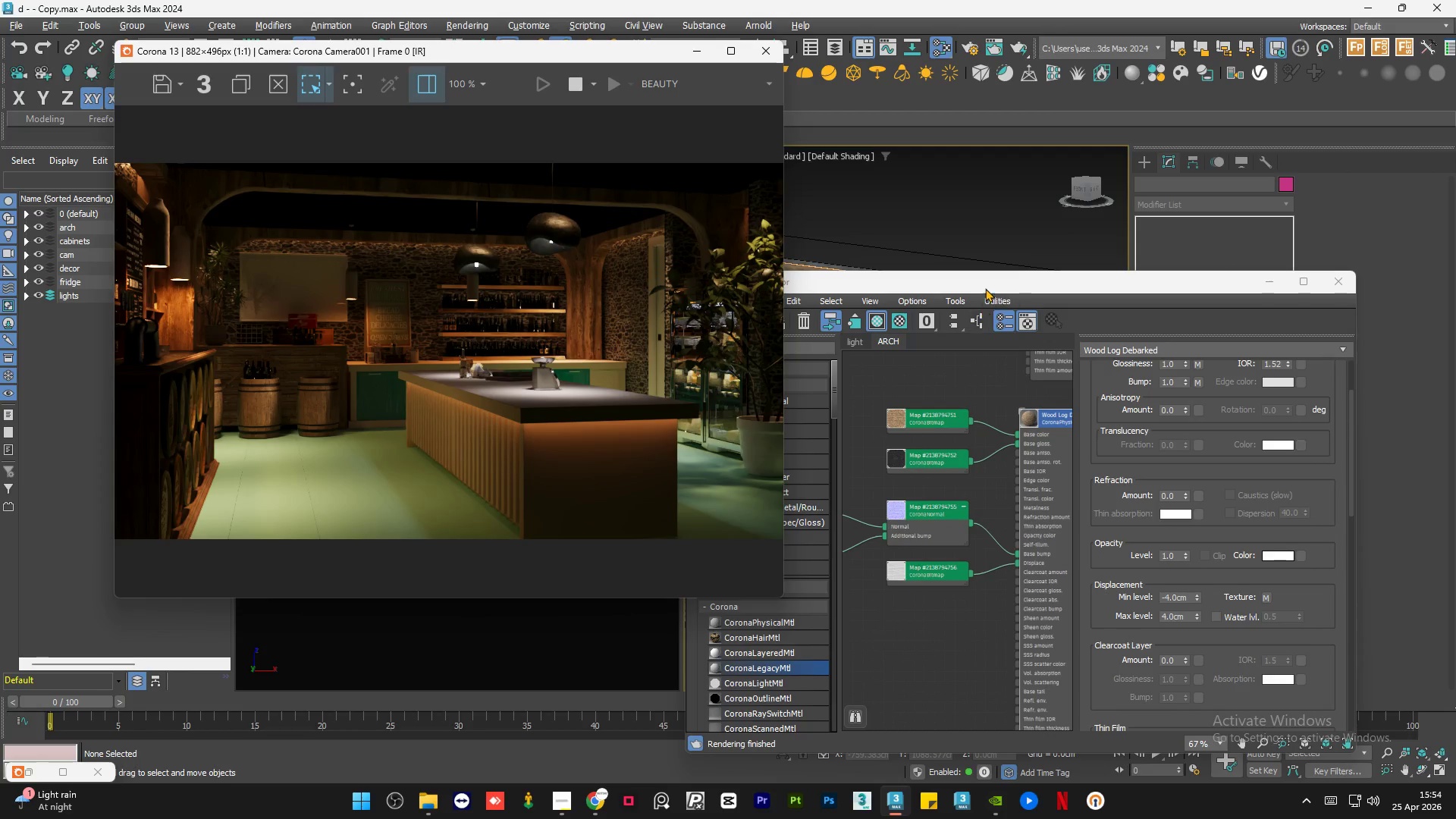 
left_click_drag(start_coordinate=[988, 284], to_coordinate=[873, 410])
 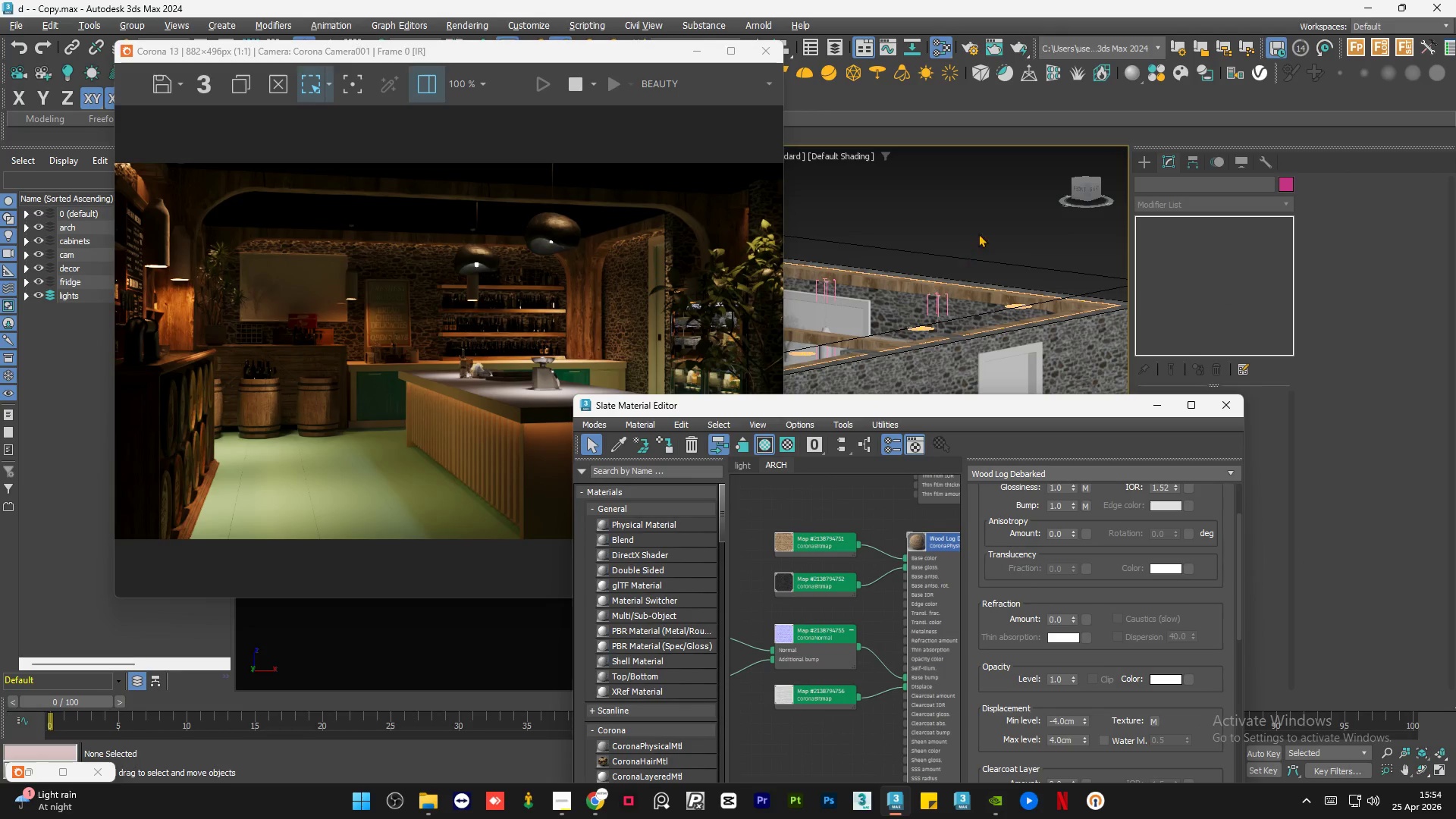 
scroll: coordinate [1038, 284], scroll_direction: none, amount: 0.0
 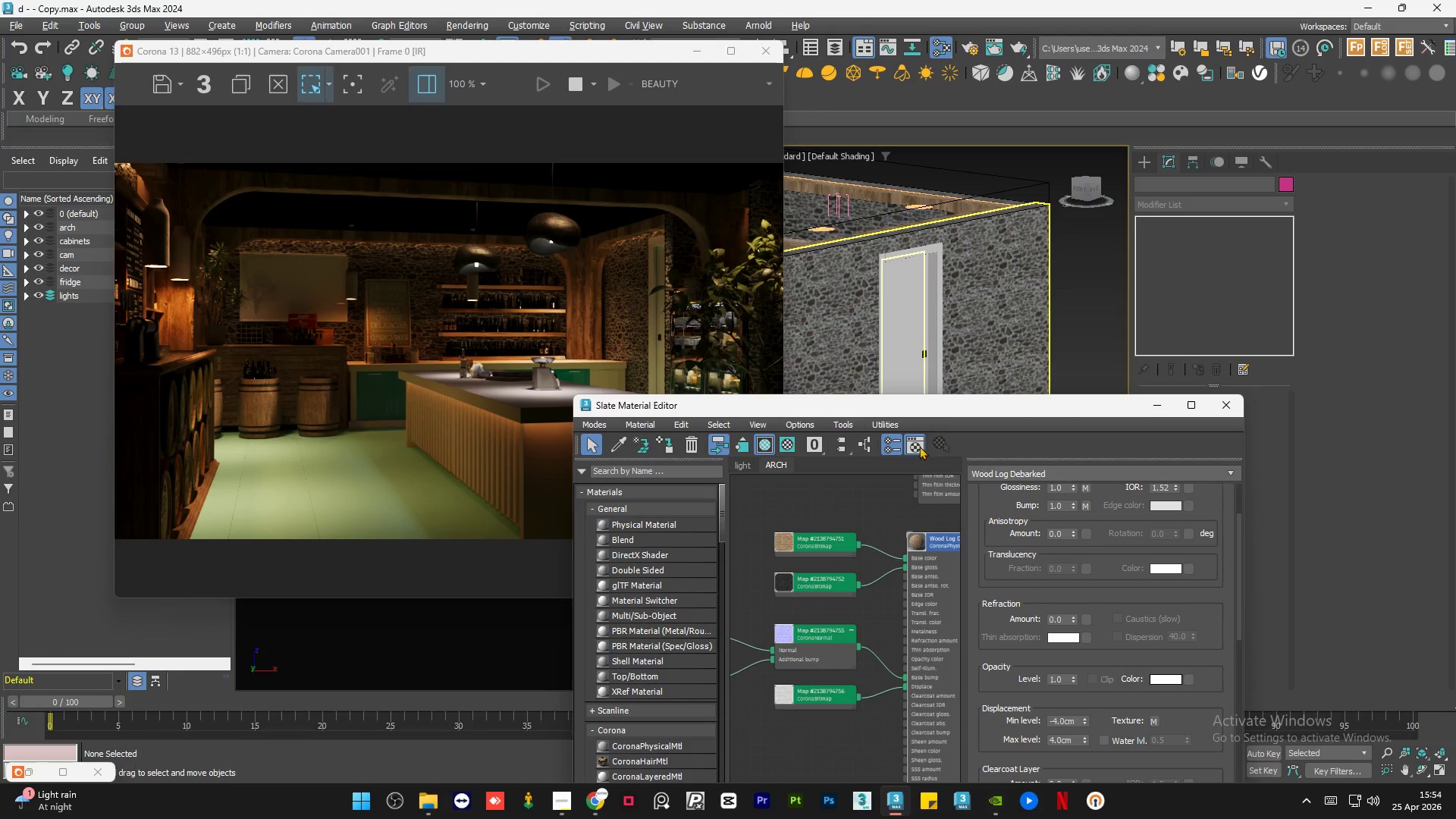 
scroll: coordinate [857, 623], scroll_direction: down, amount: 5.0
 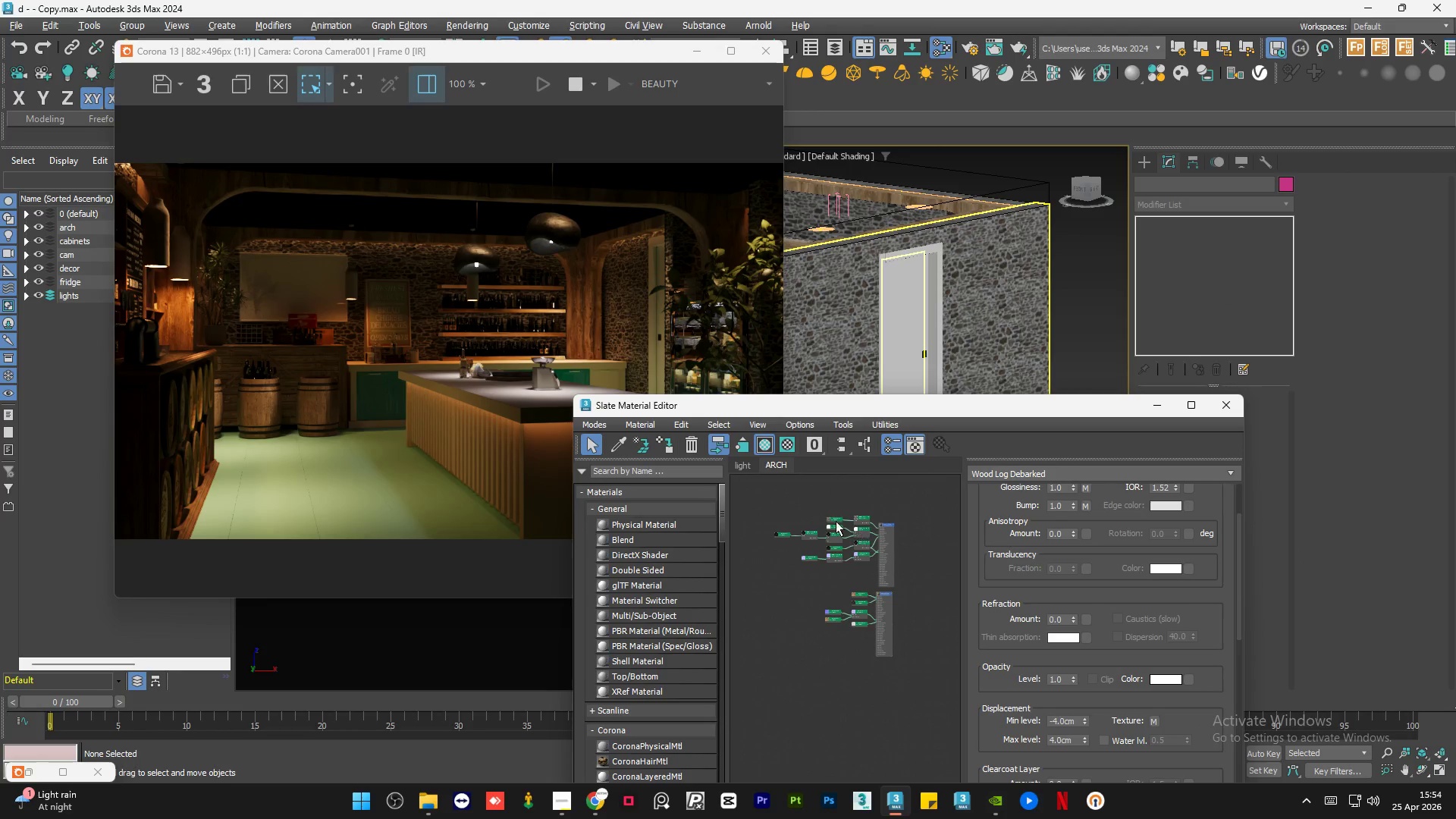 
left_click([832, 516])
 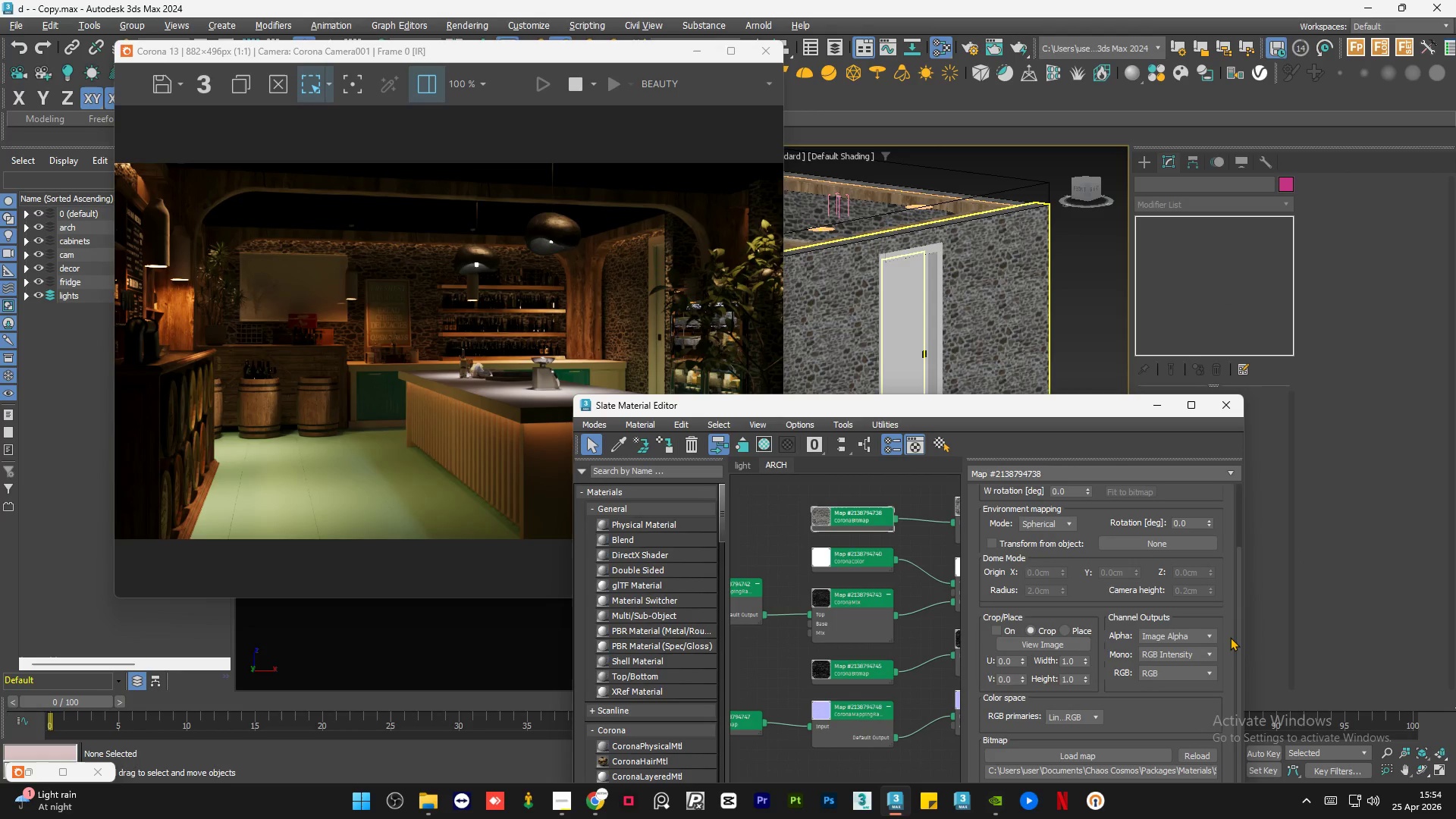 
scroll: coordinate [829, 519], scroll_direction: up, amount: 5.0
 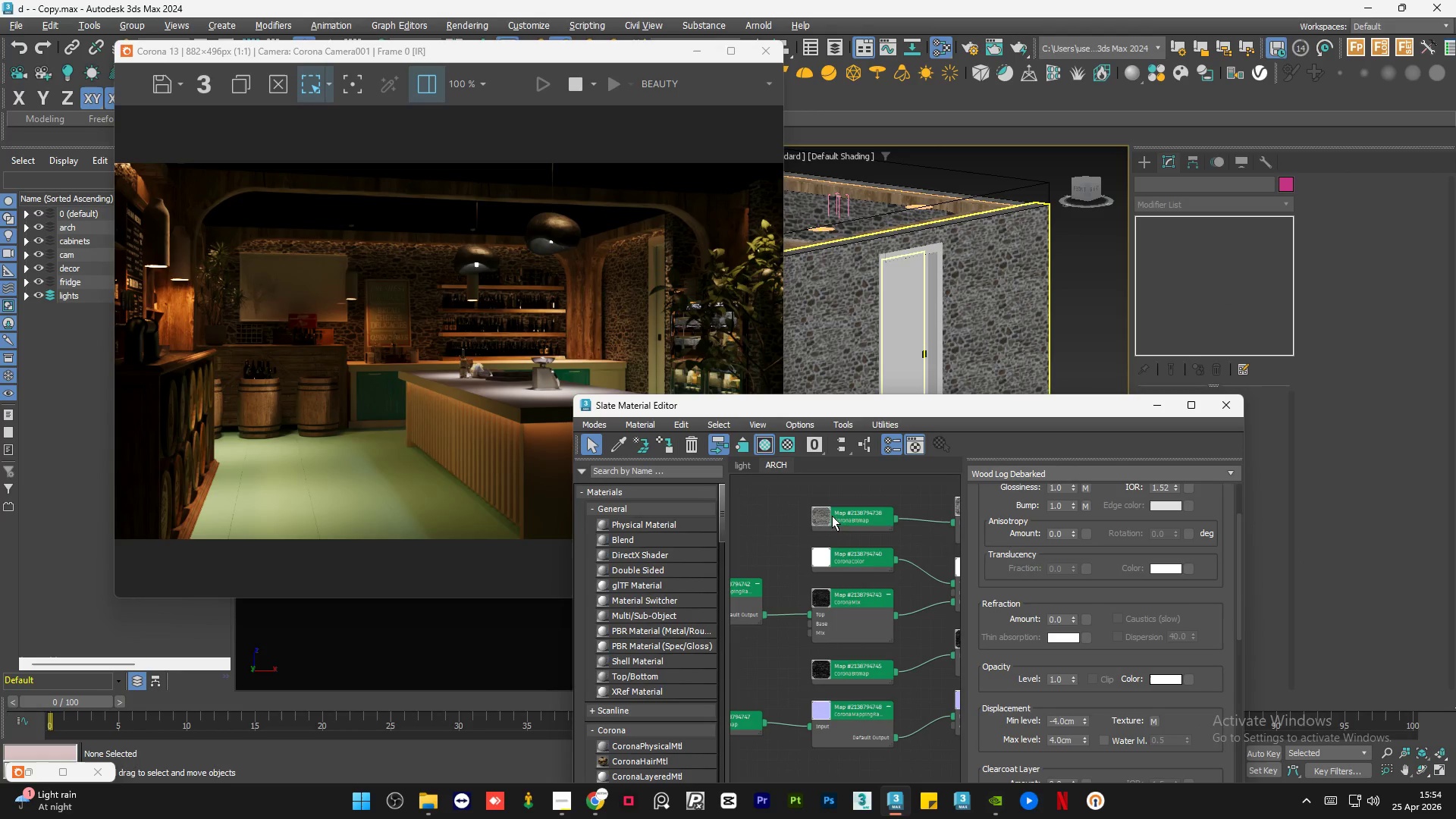 
left_click_drag(start_coordinate=[1240, 645], to_coordinate=[1238, 485])
 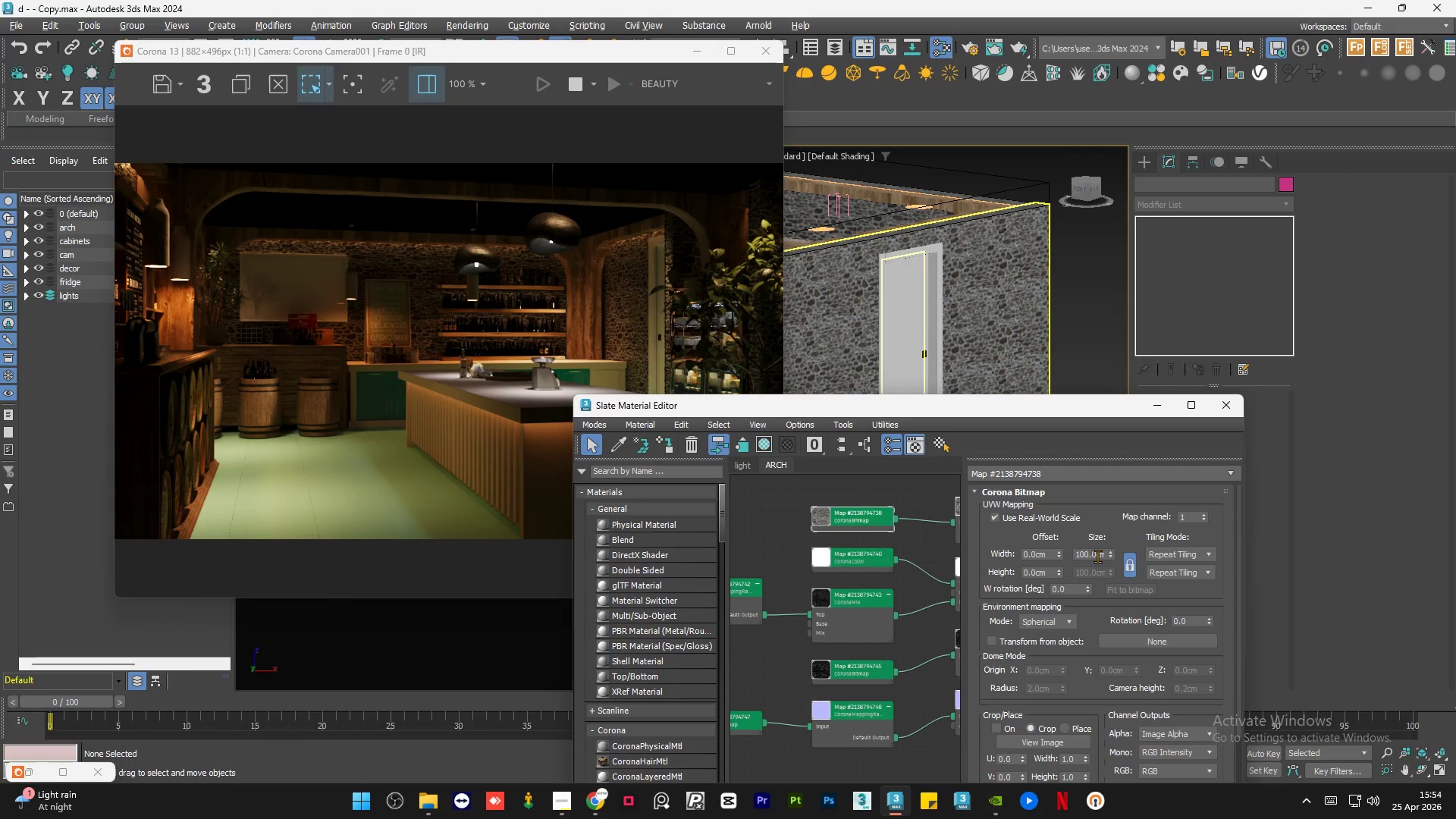 
double_click([1097, 556])
 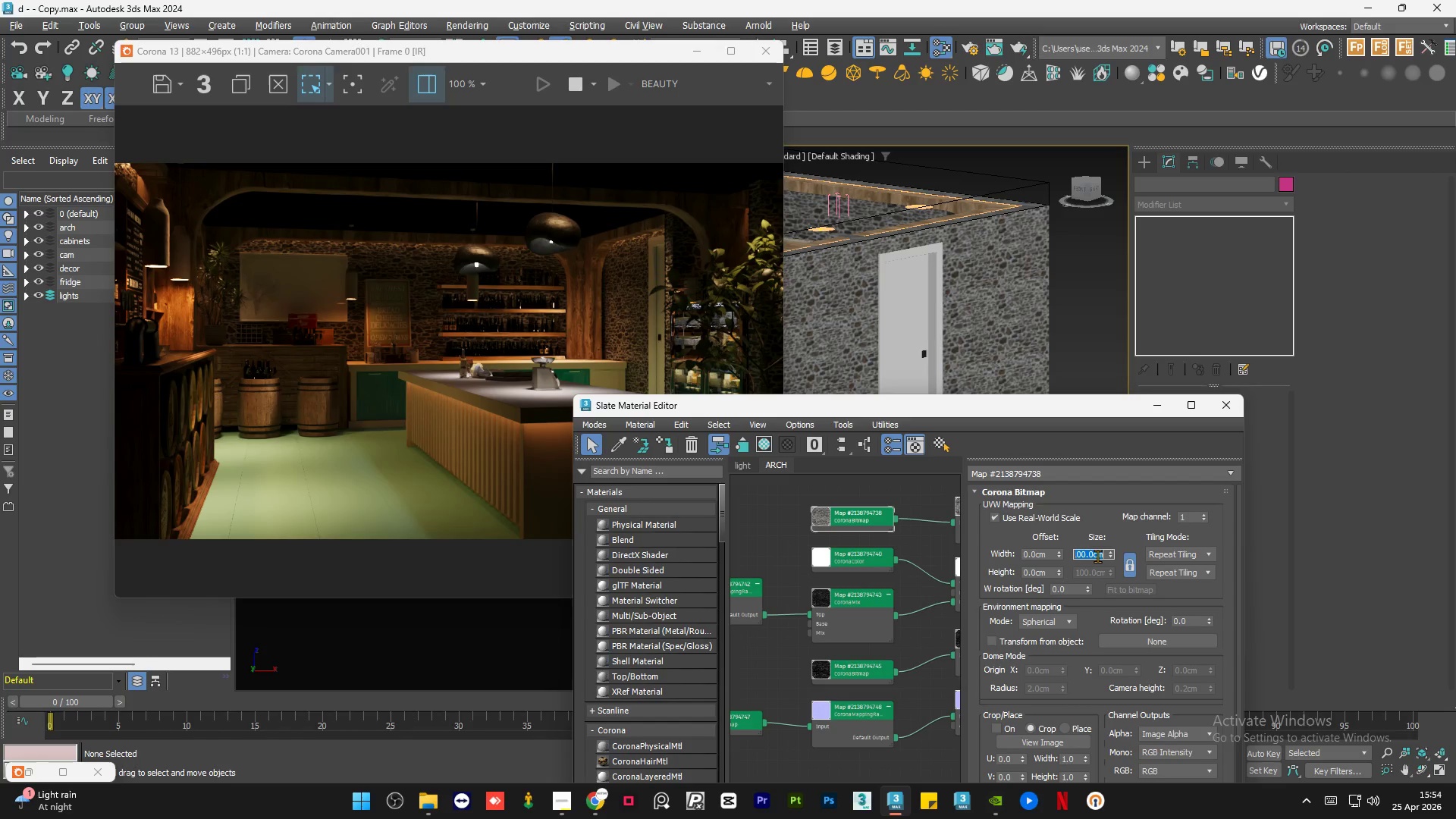 
key(Numpad2)
 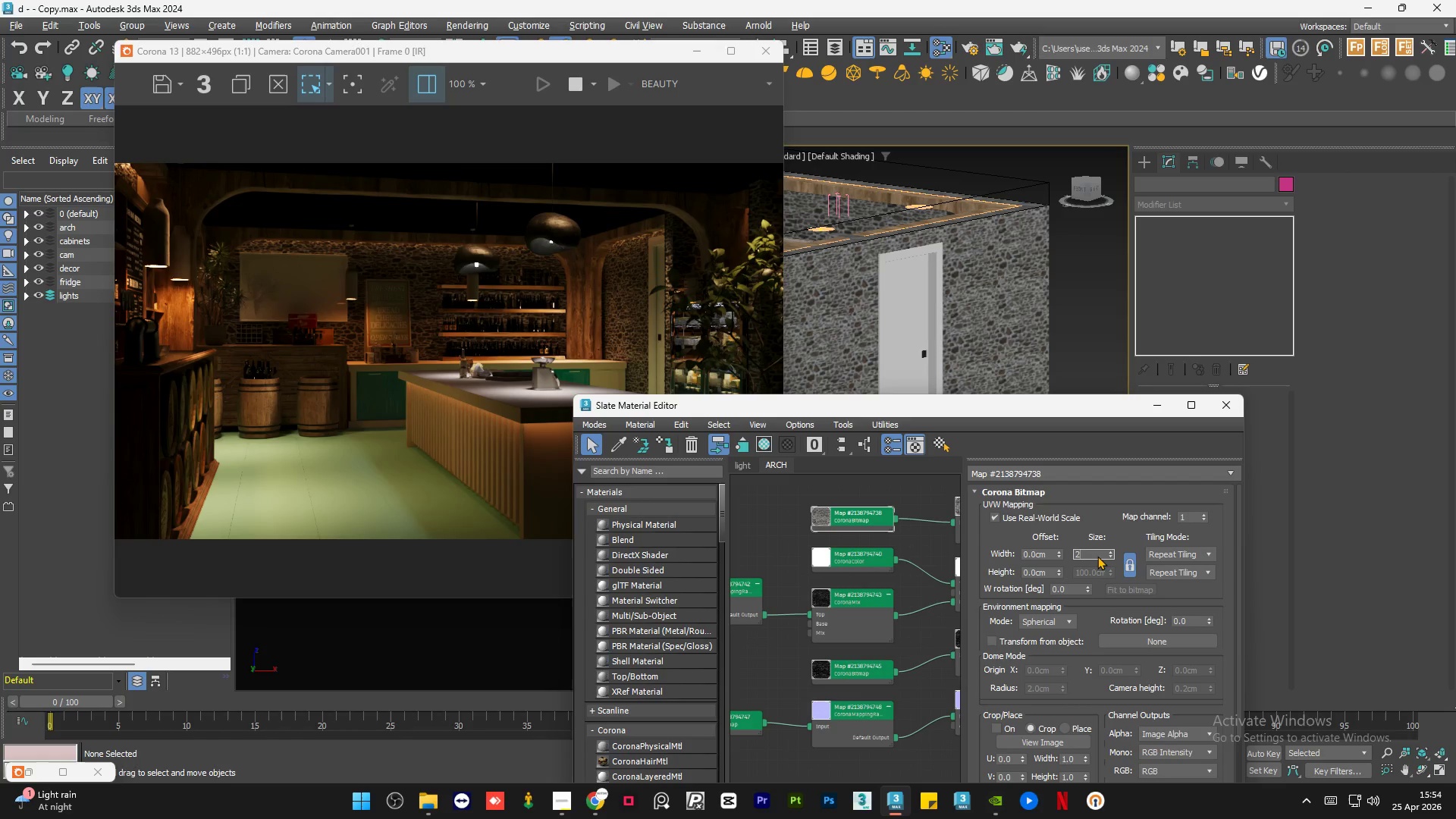 
key(Numpad0)
 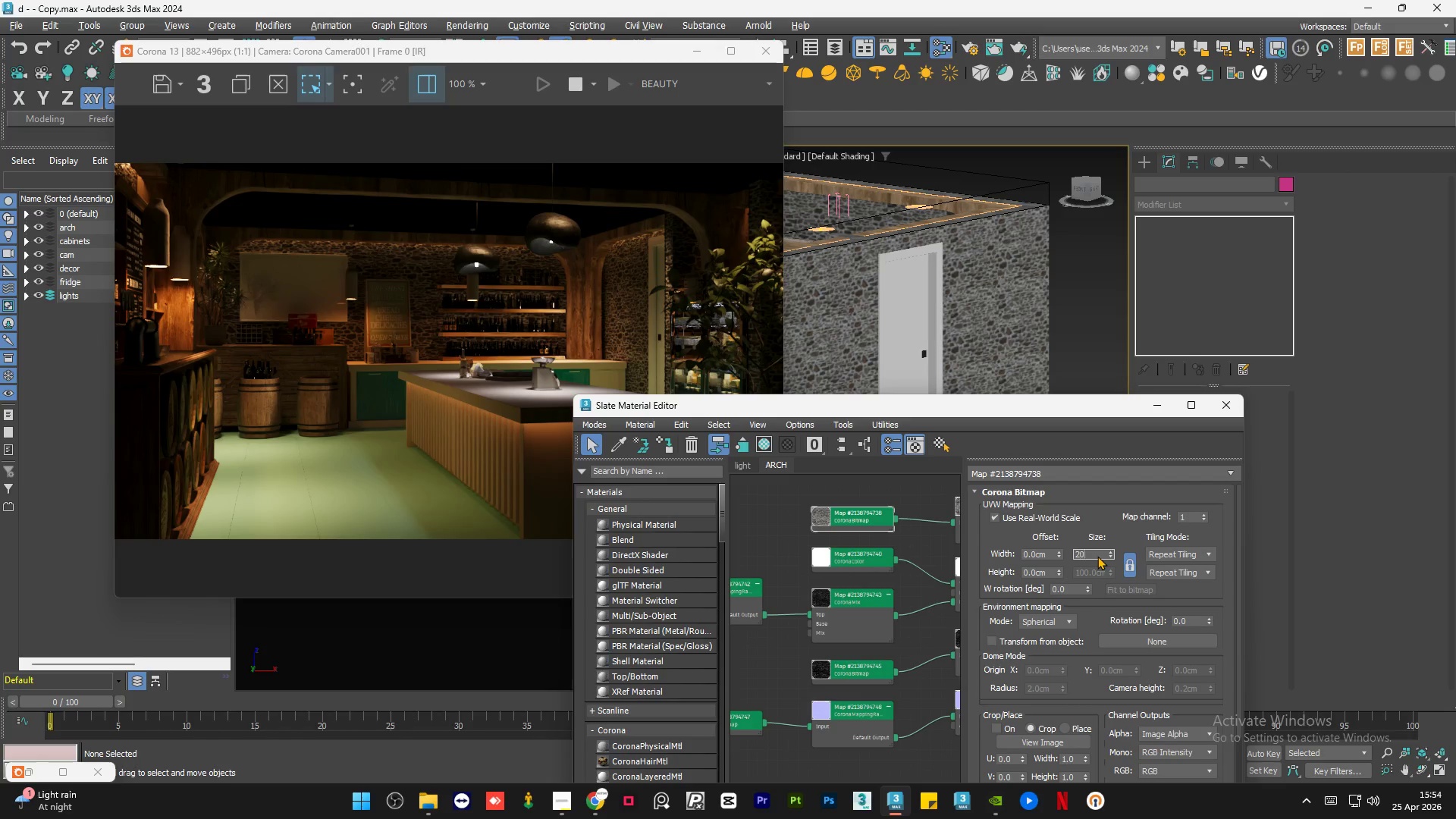 
key(Numpad0)
 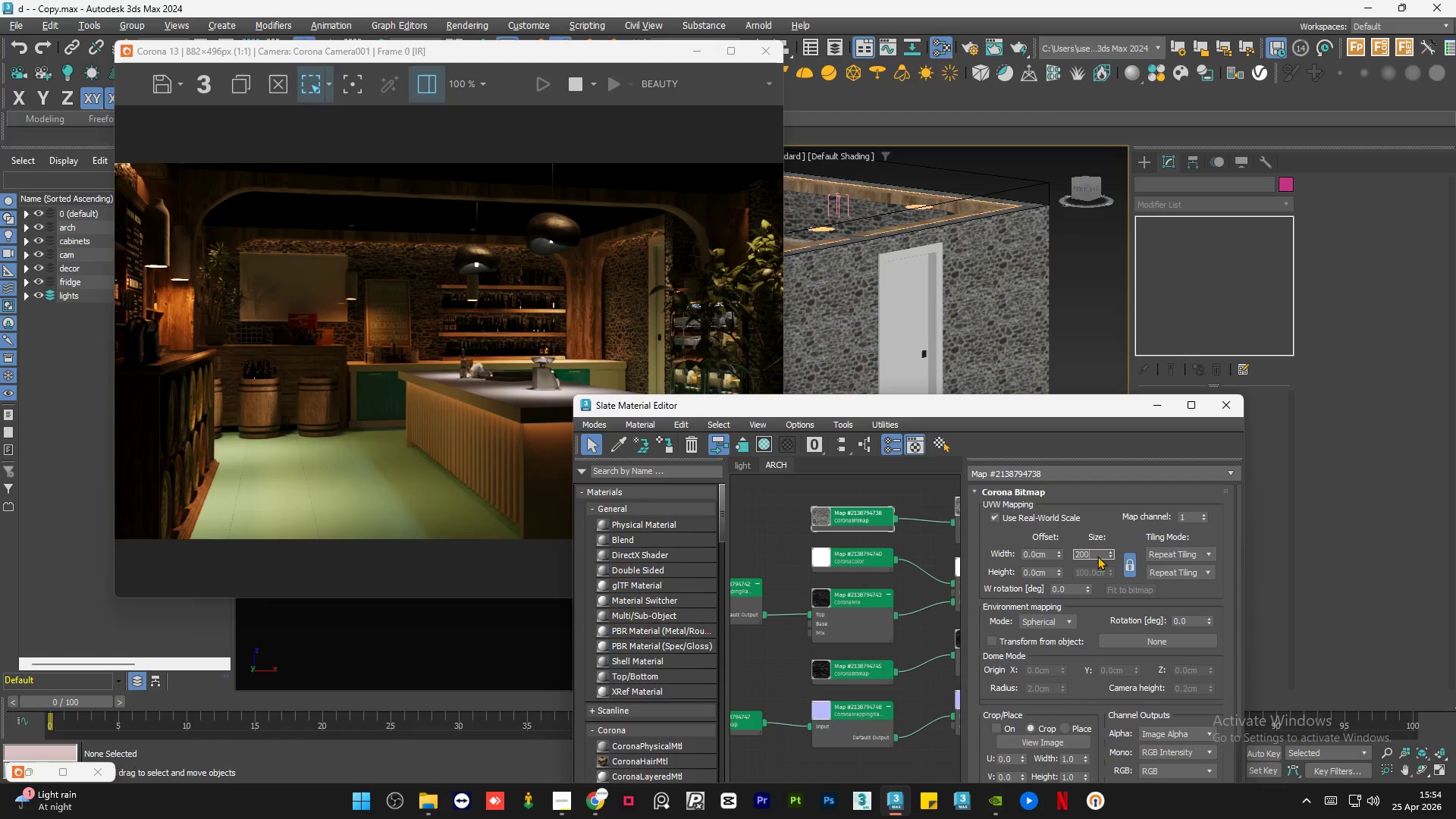 
key(NumpadEnter)
 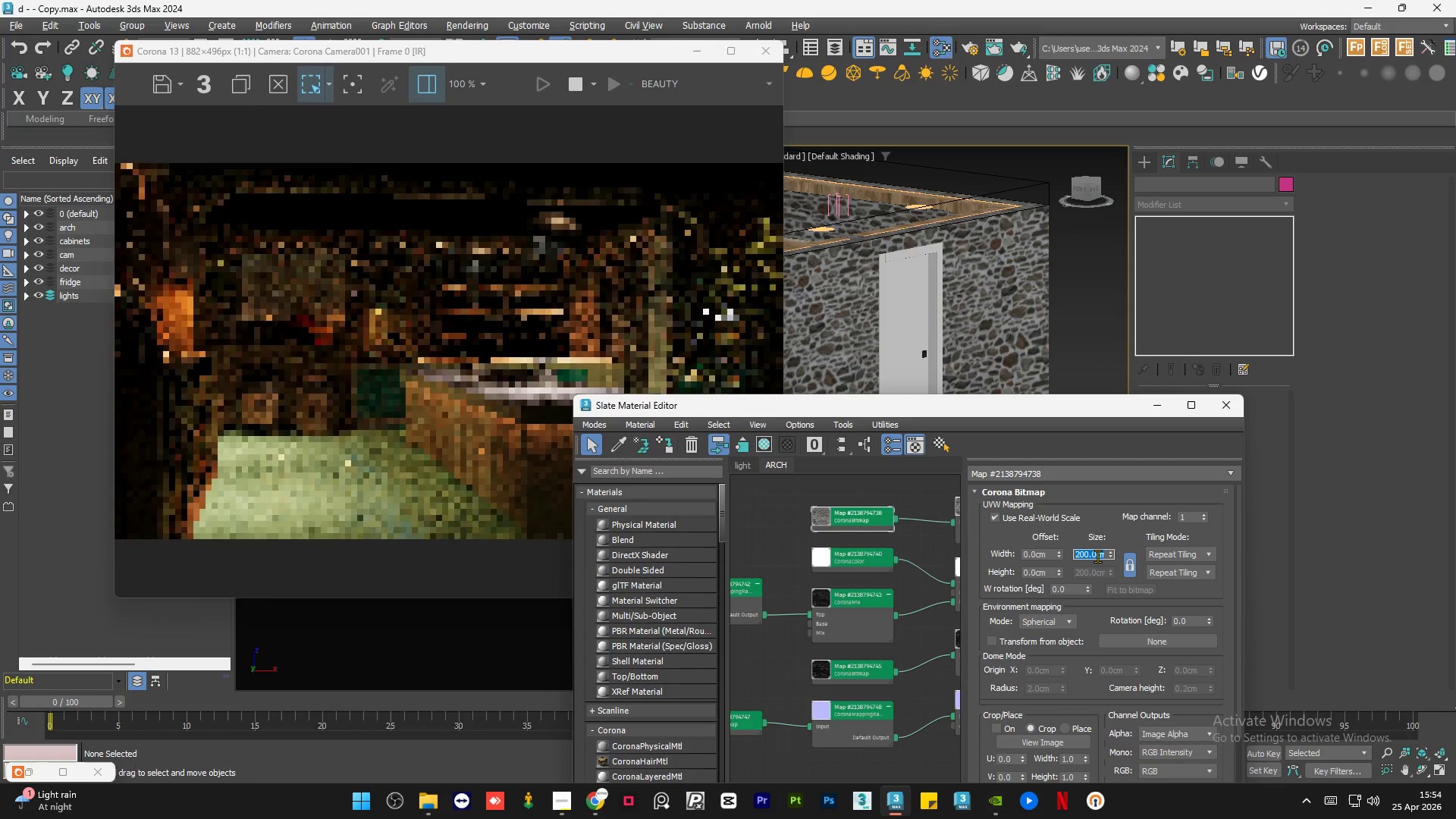 
key(Numpad1)
 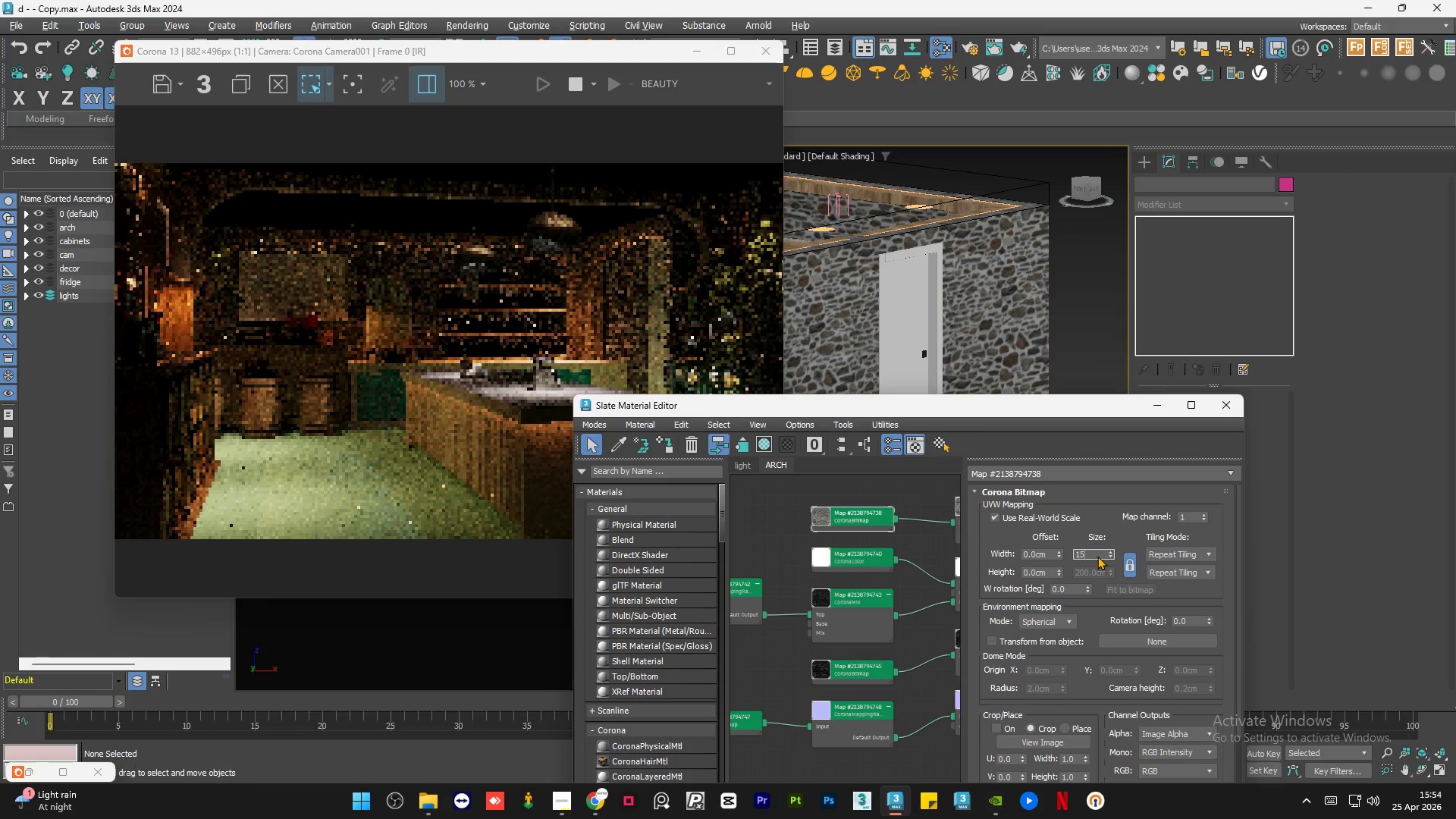 
key(Numpad5)
 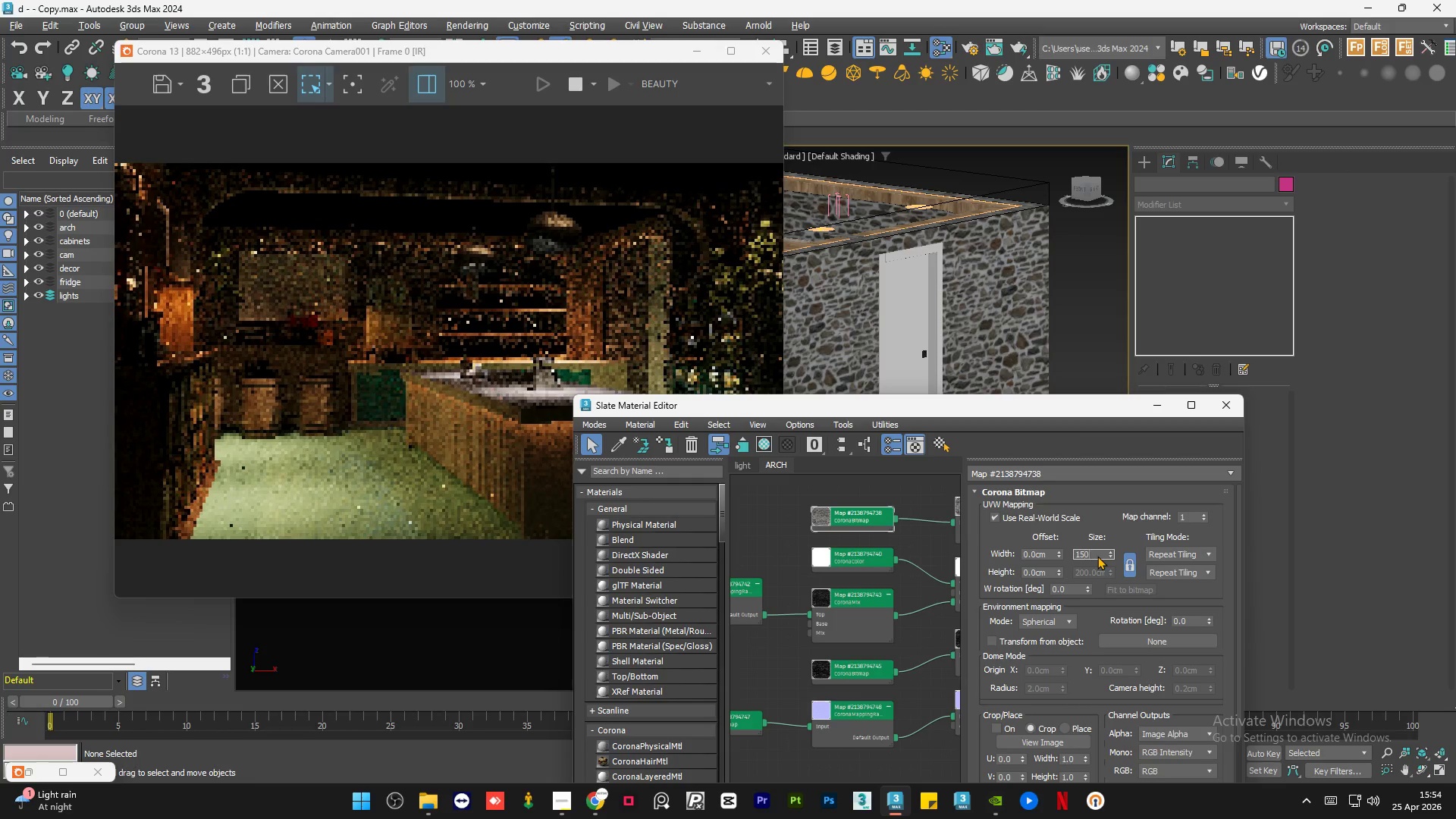 
key(Numpad0)
 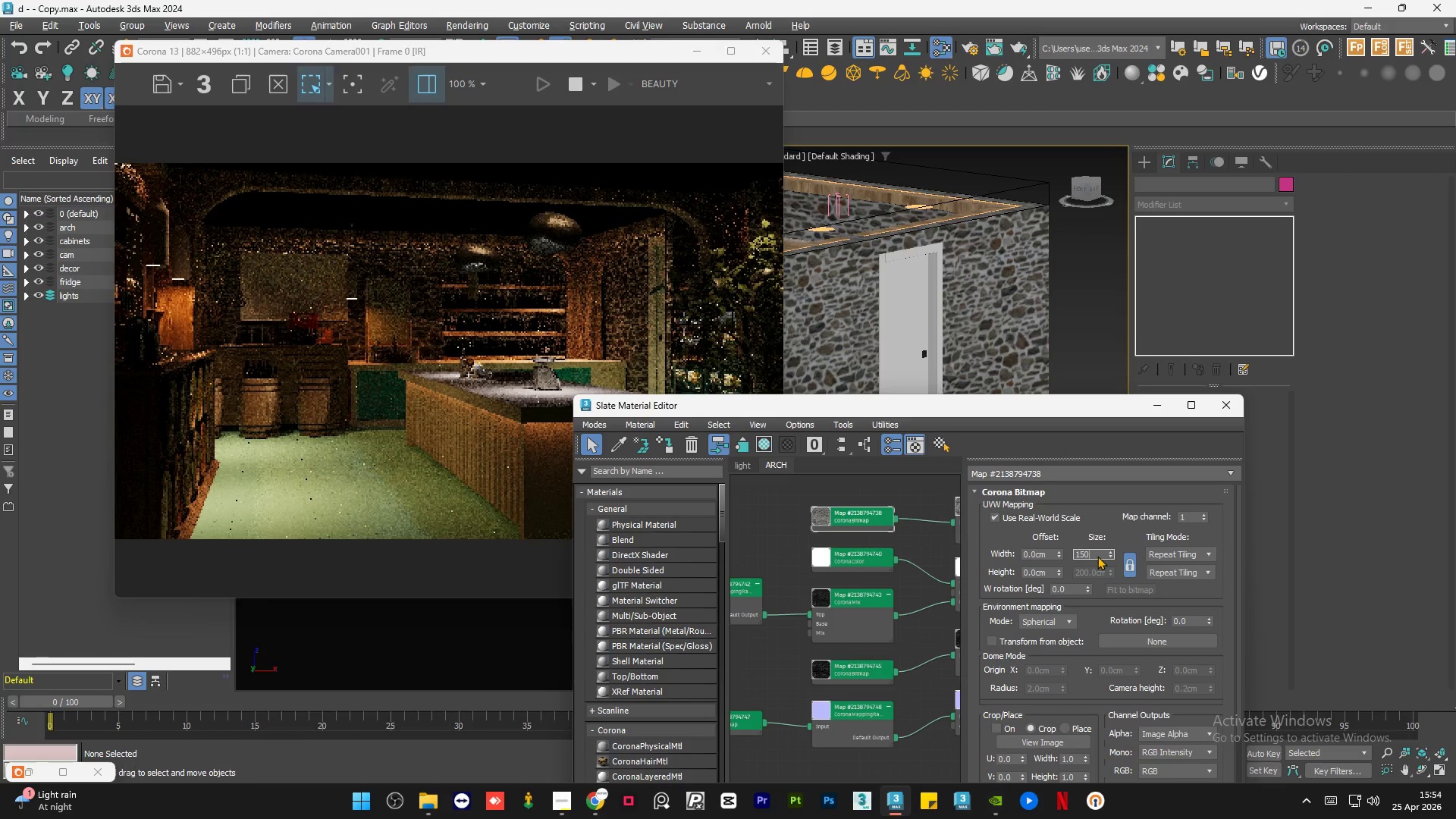 
key(NumpadEnter)
 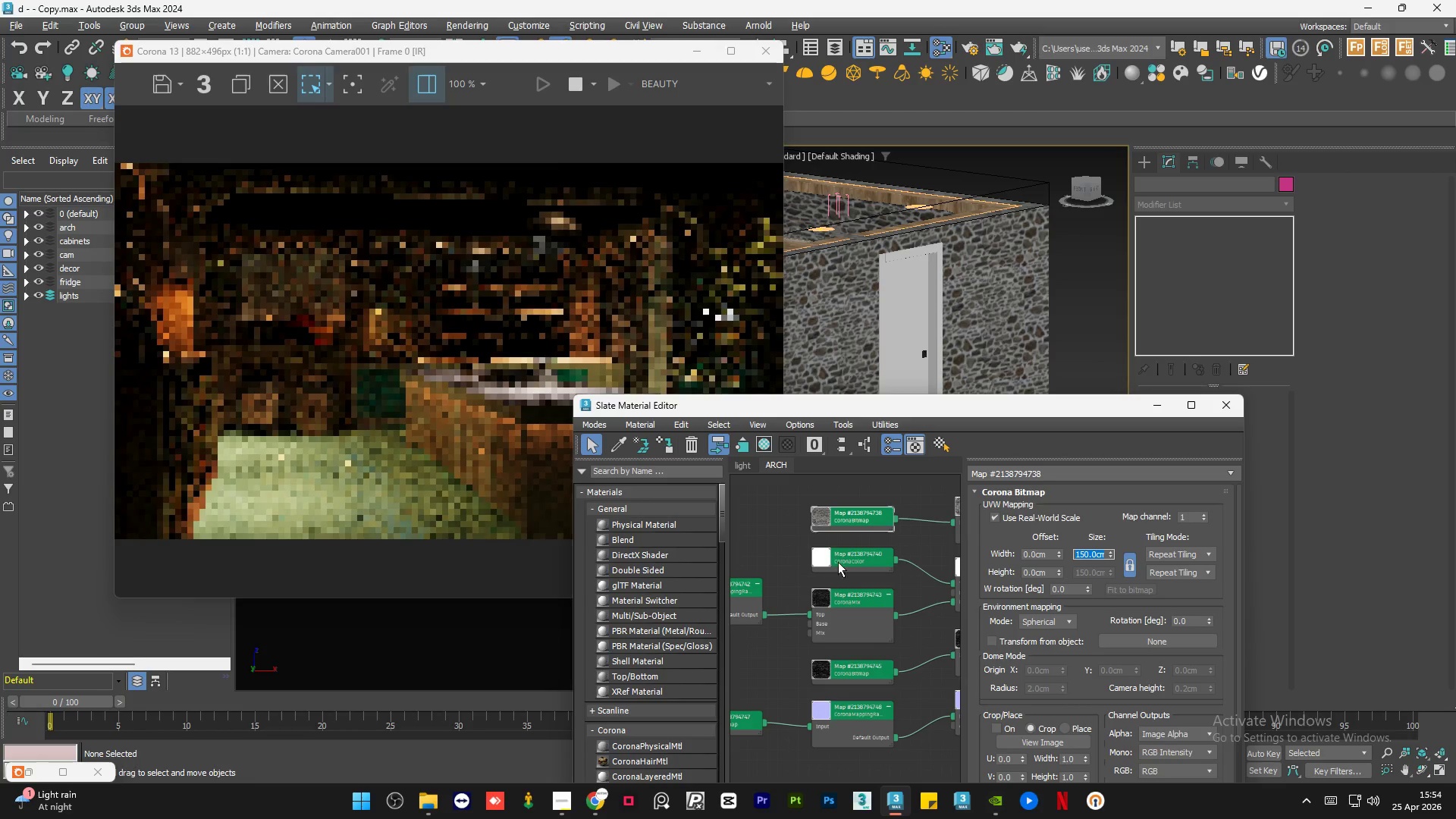 
double_click([840, 560])
 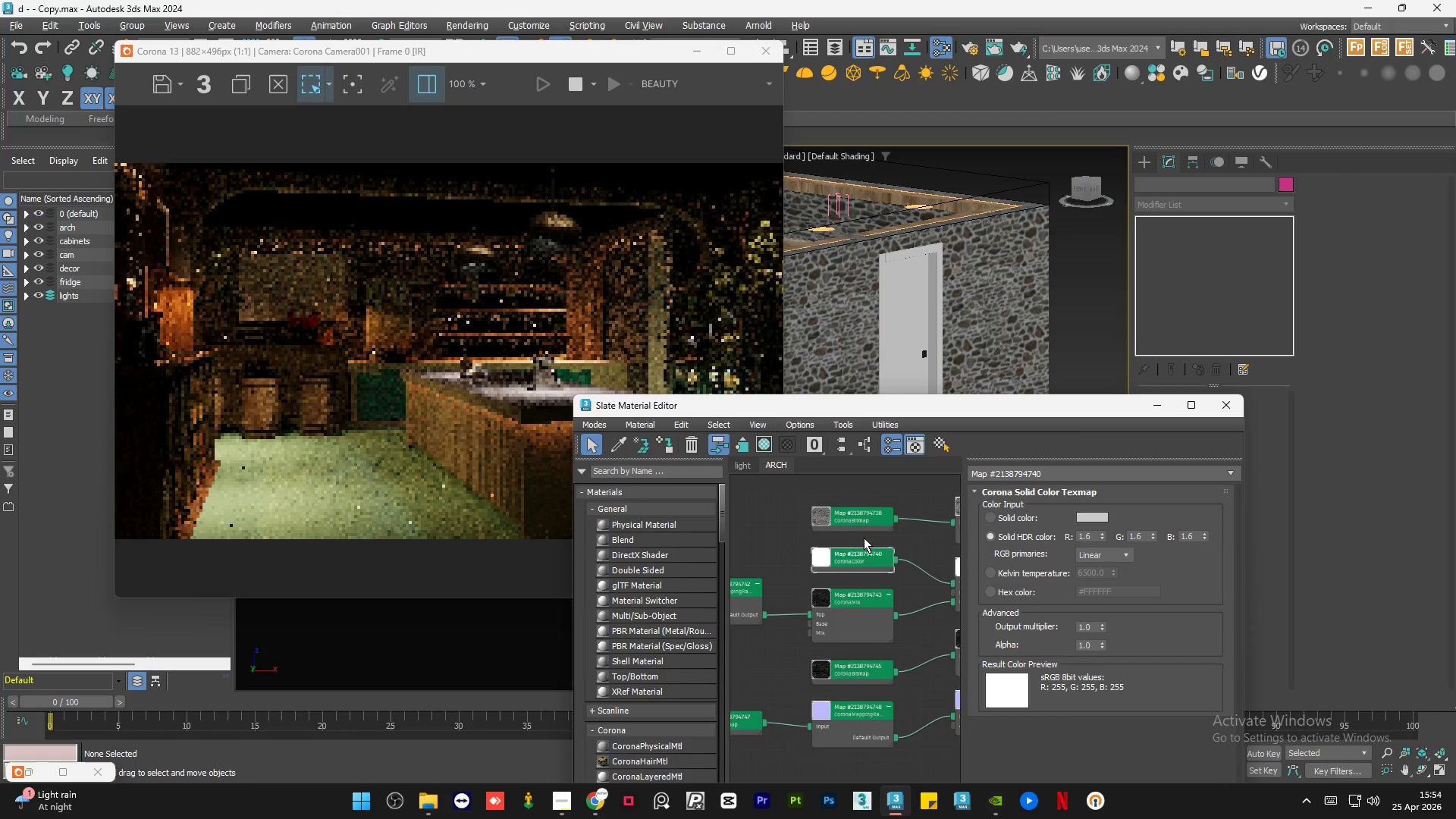 
scroll: coordinate [864, 538], scroll_direction: down, amount: 4.0
 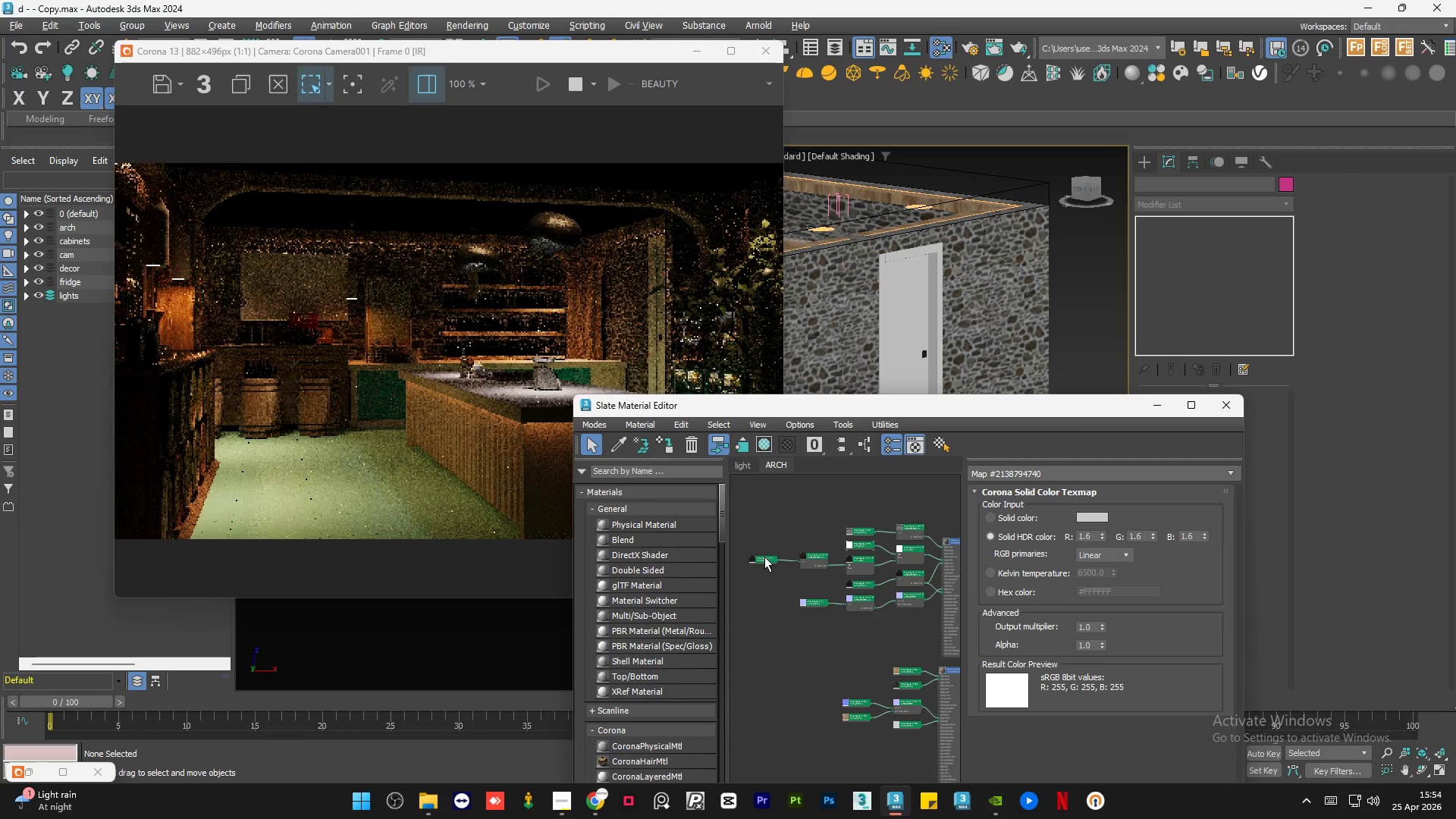 
scroll: coordinate [764, 563], scroll_direction: up, amount: 2.0
 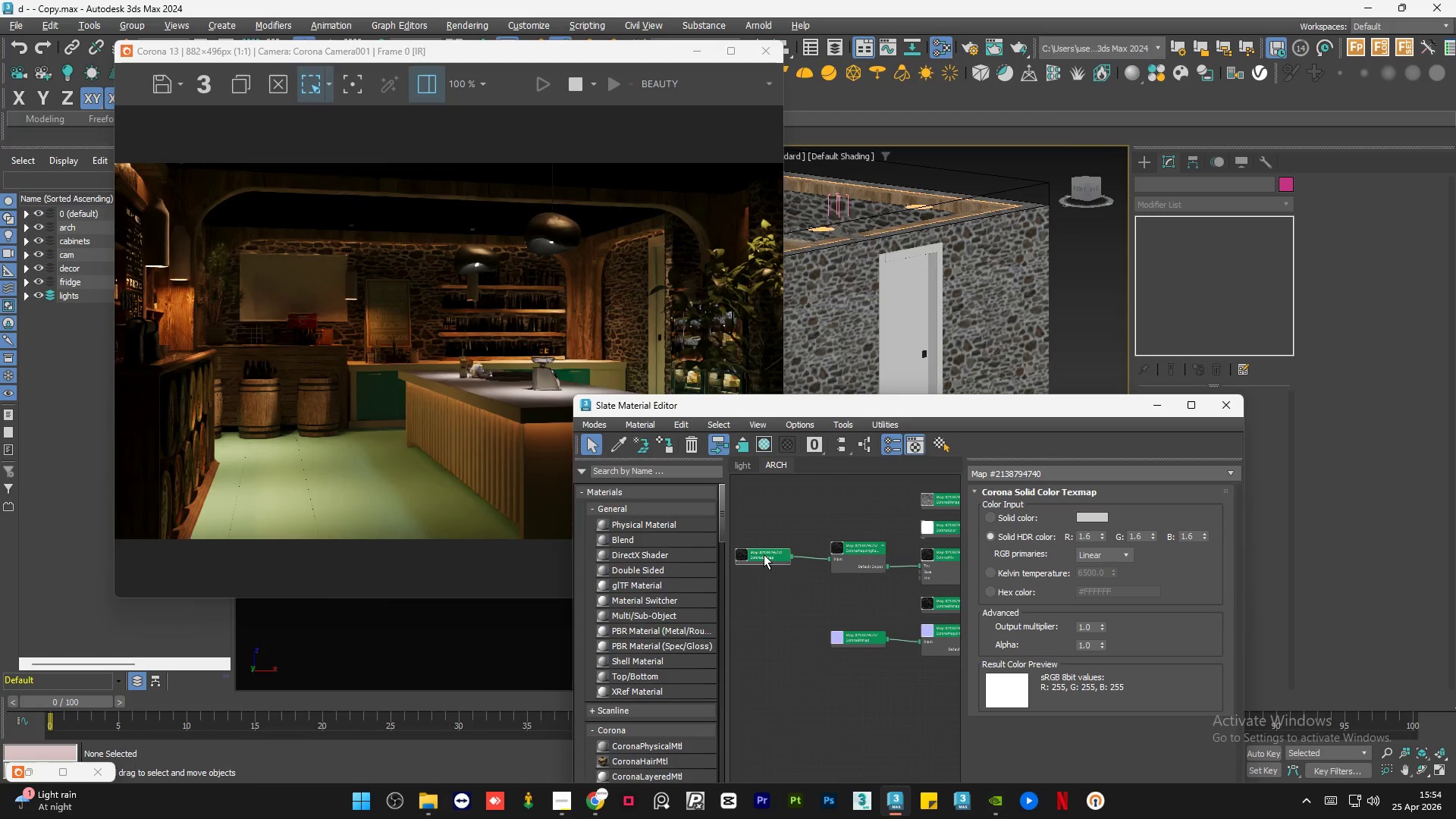 
double_click([764, 554])
 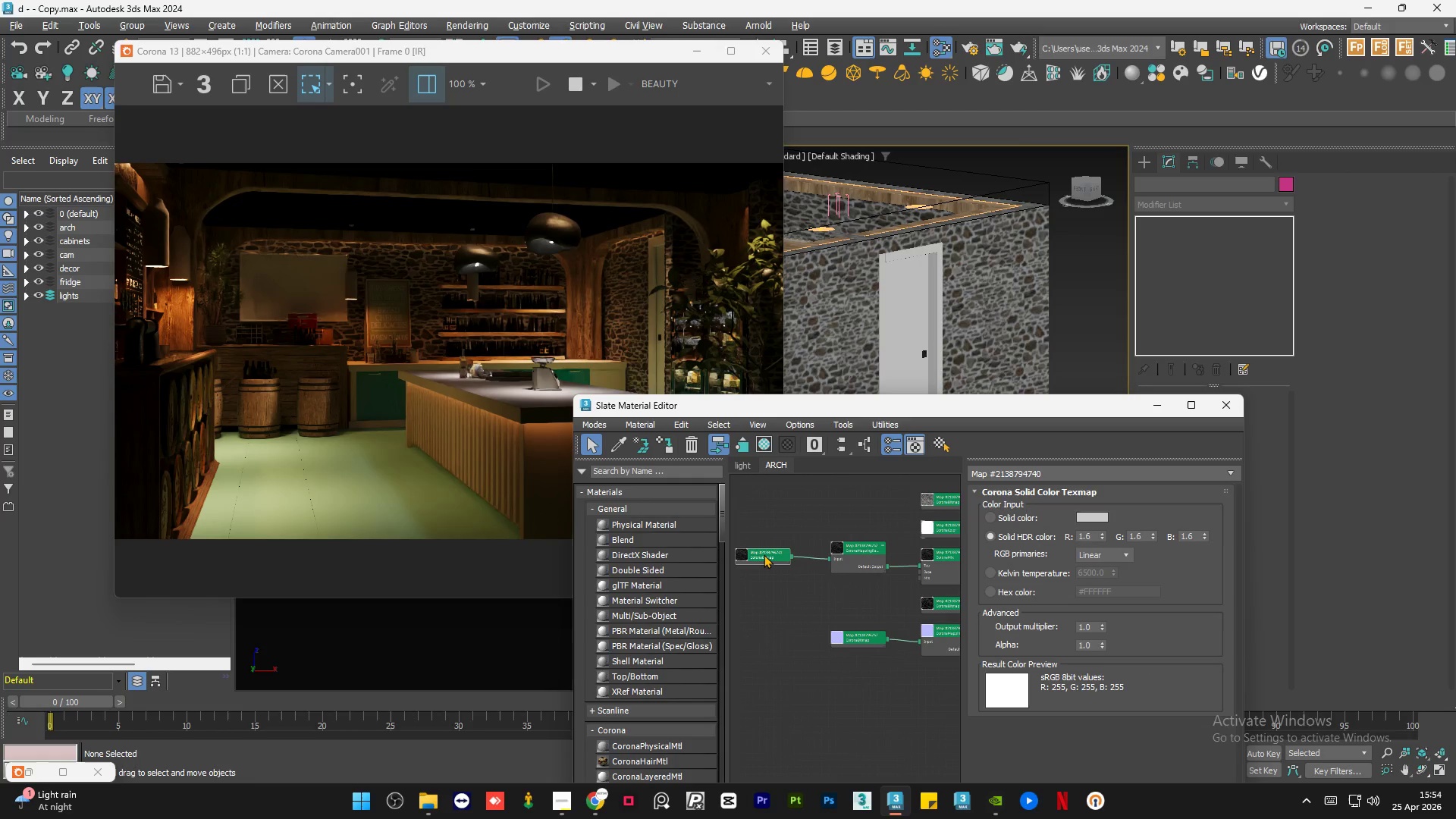 
triple_click([764, 554])
 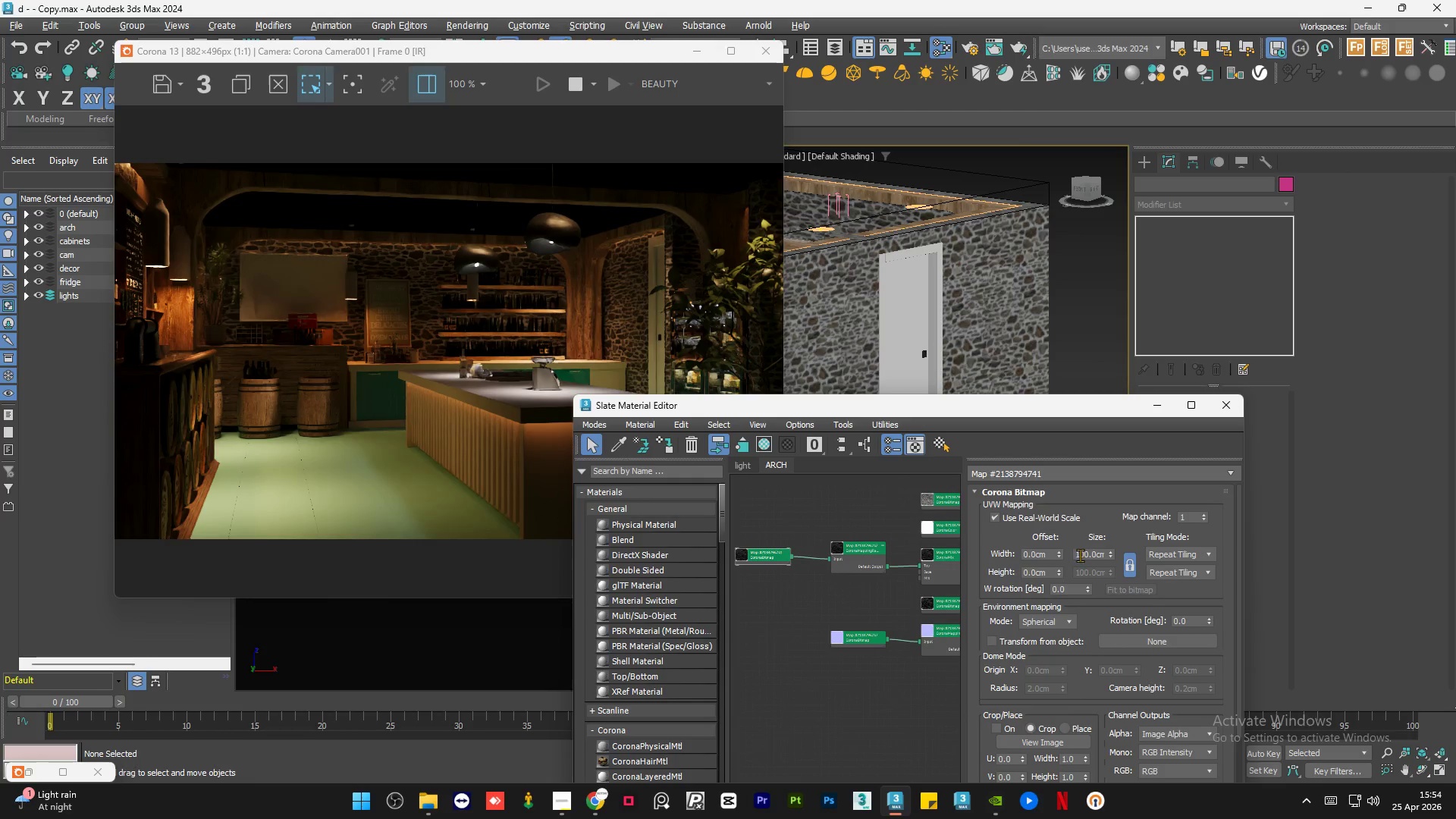 
double_click([1080, 555])
 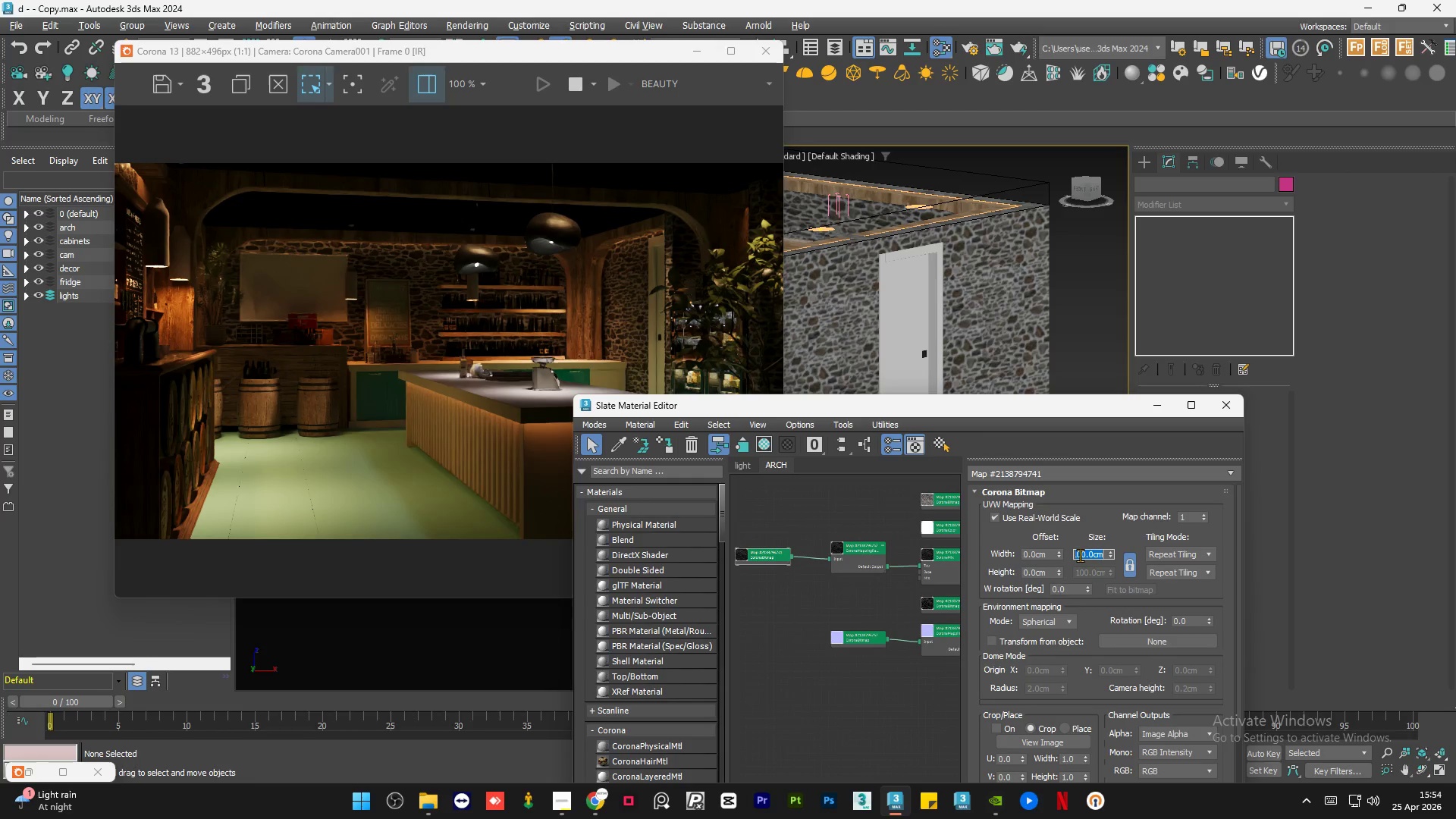 
key(Numpad1)
 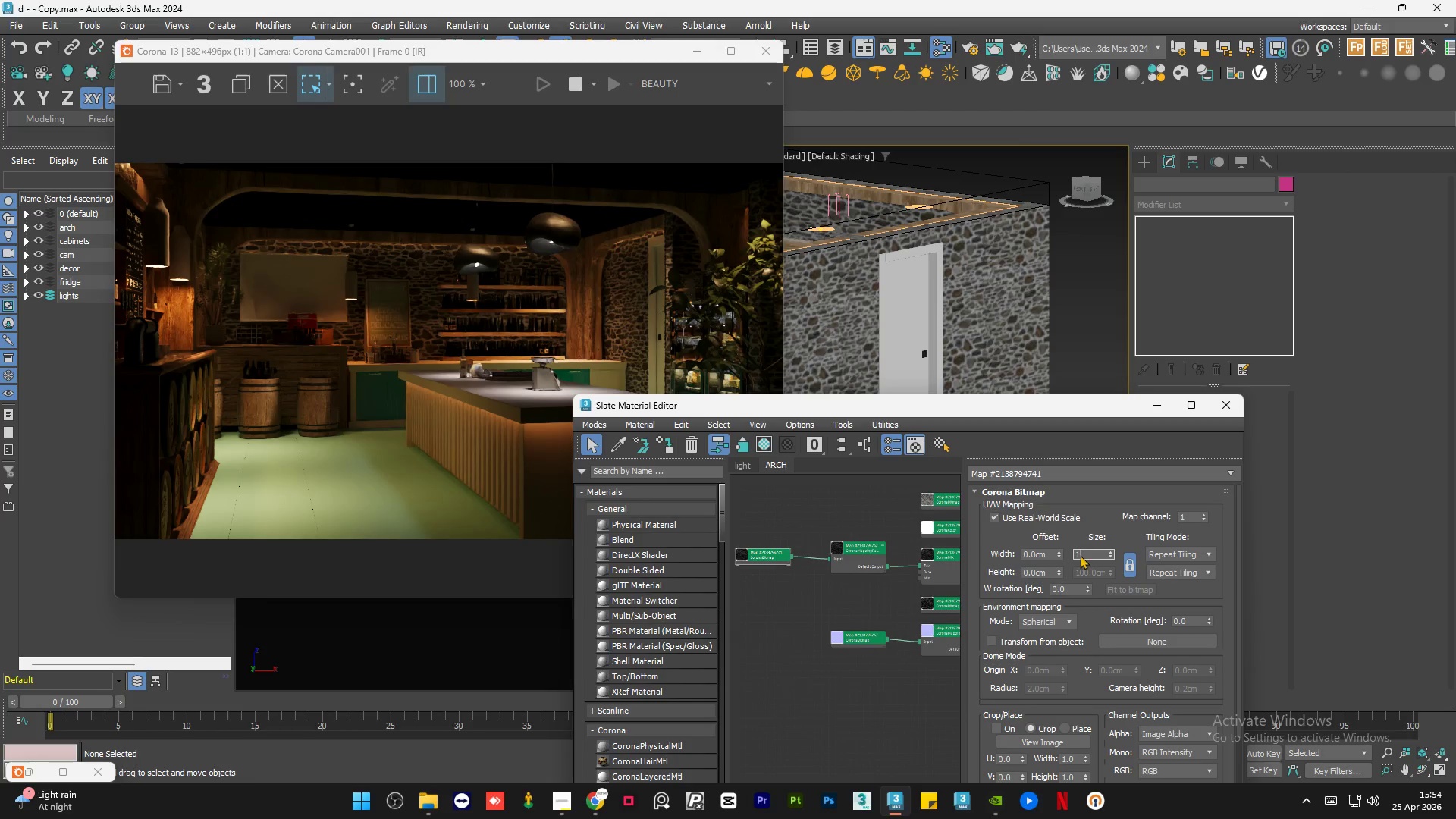 
key(Numpad5)
 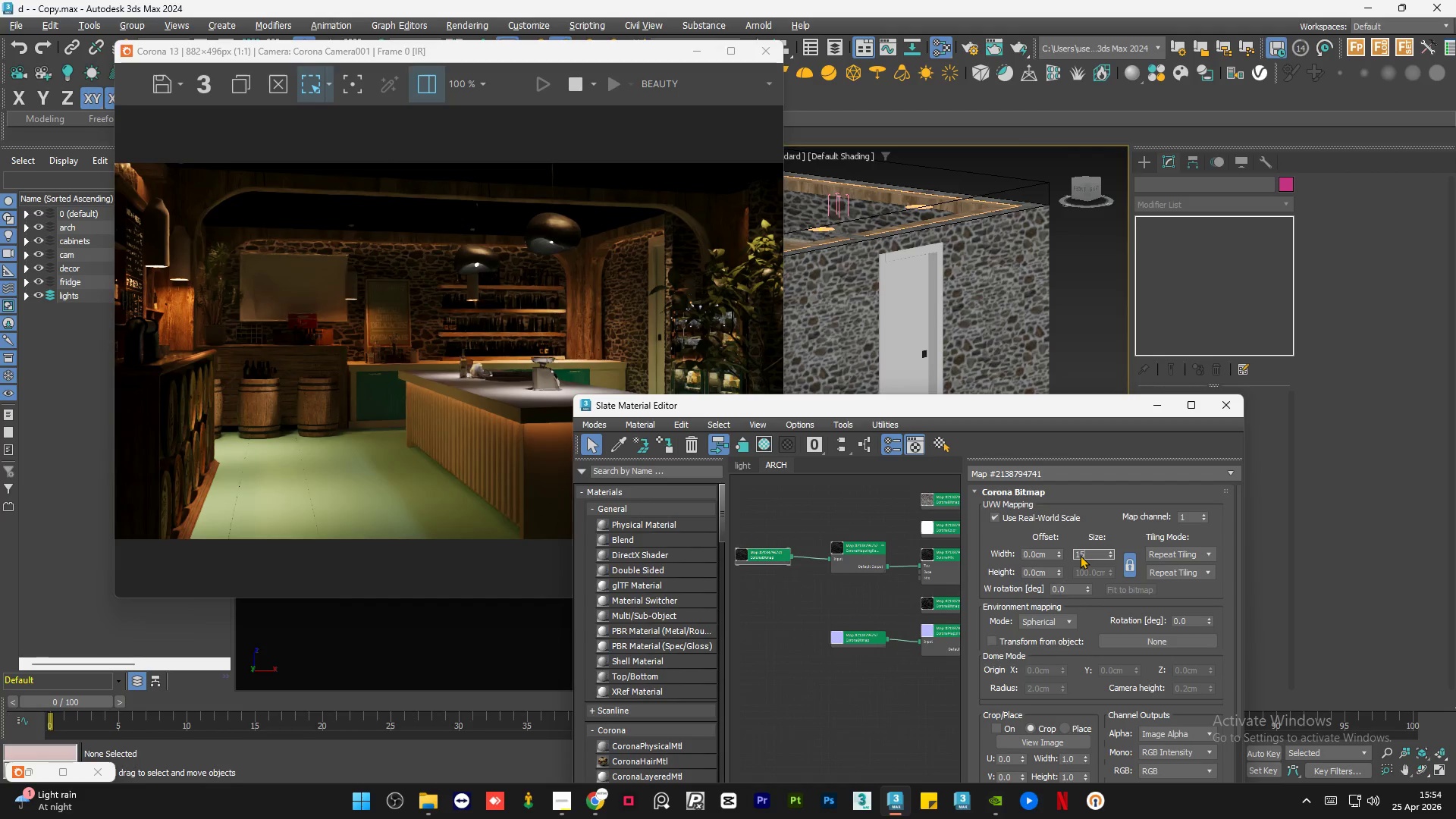 
key(Numpad0)
 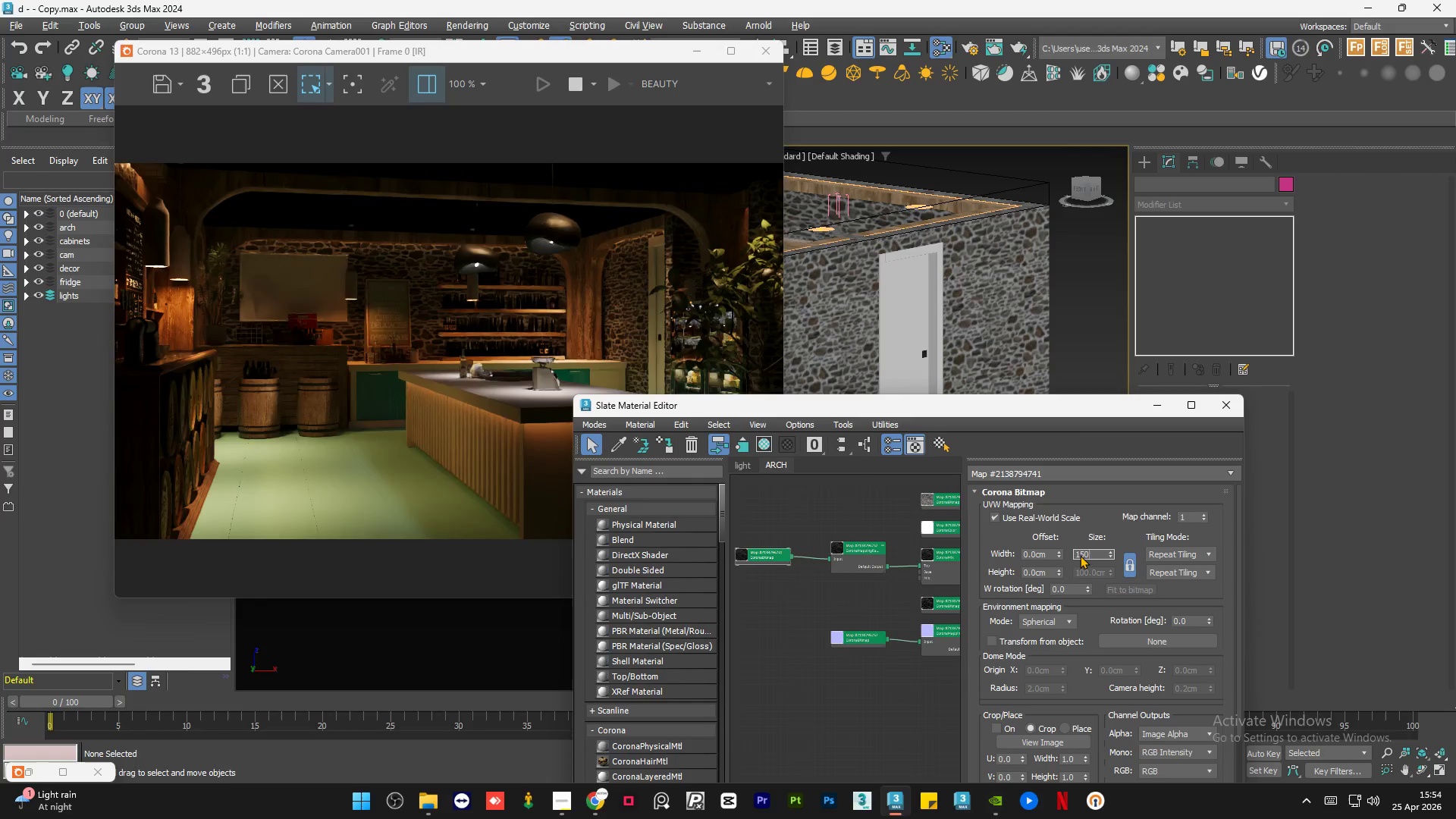 
key(NumpadEnter)
 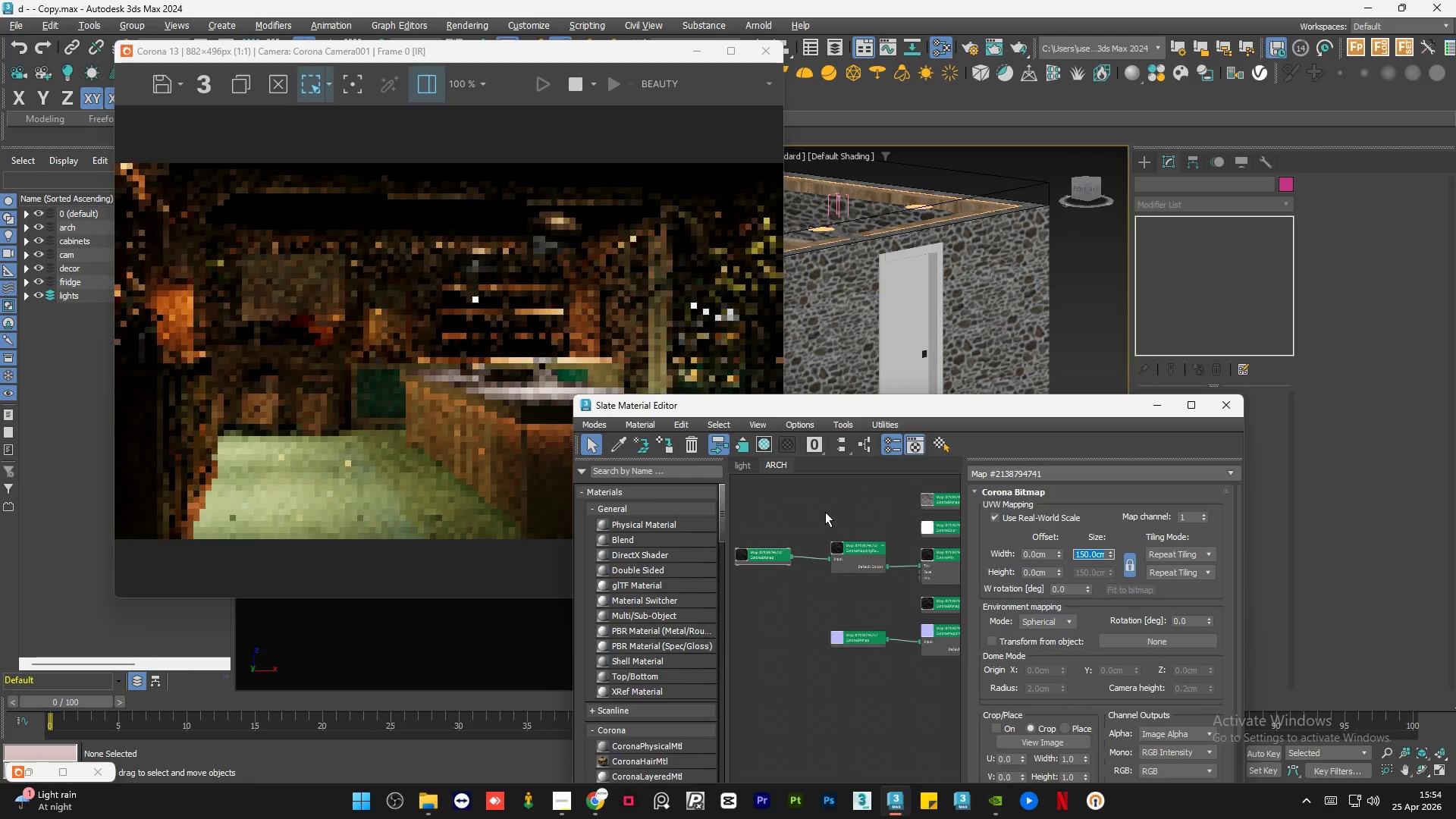 
double_click([825, 511])
 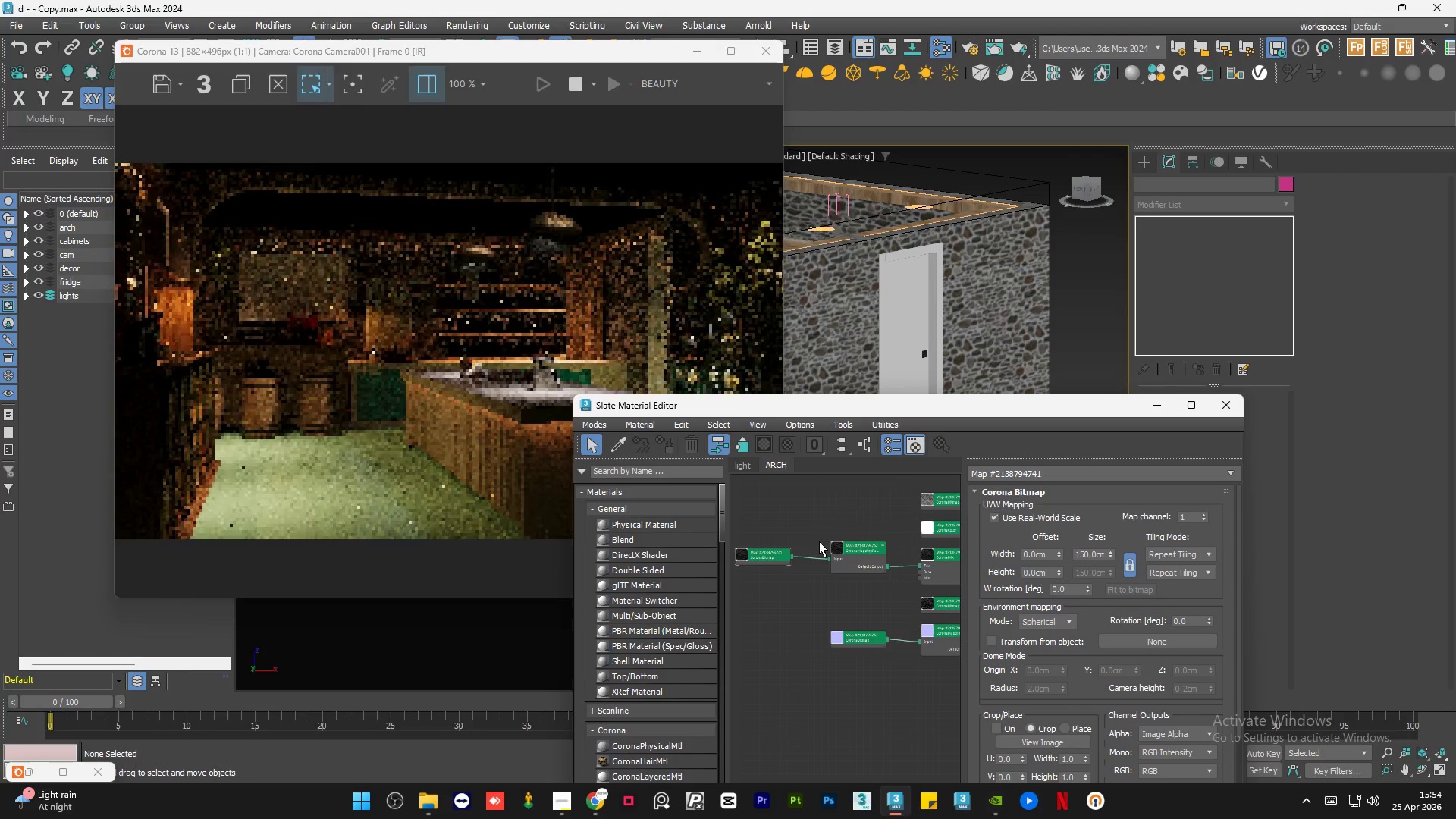 
double_click([877, 519])
 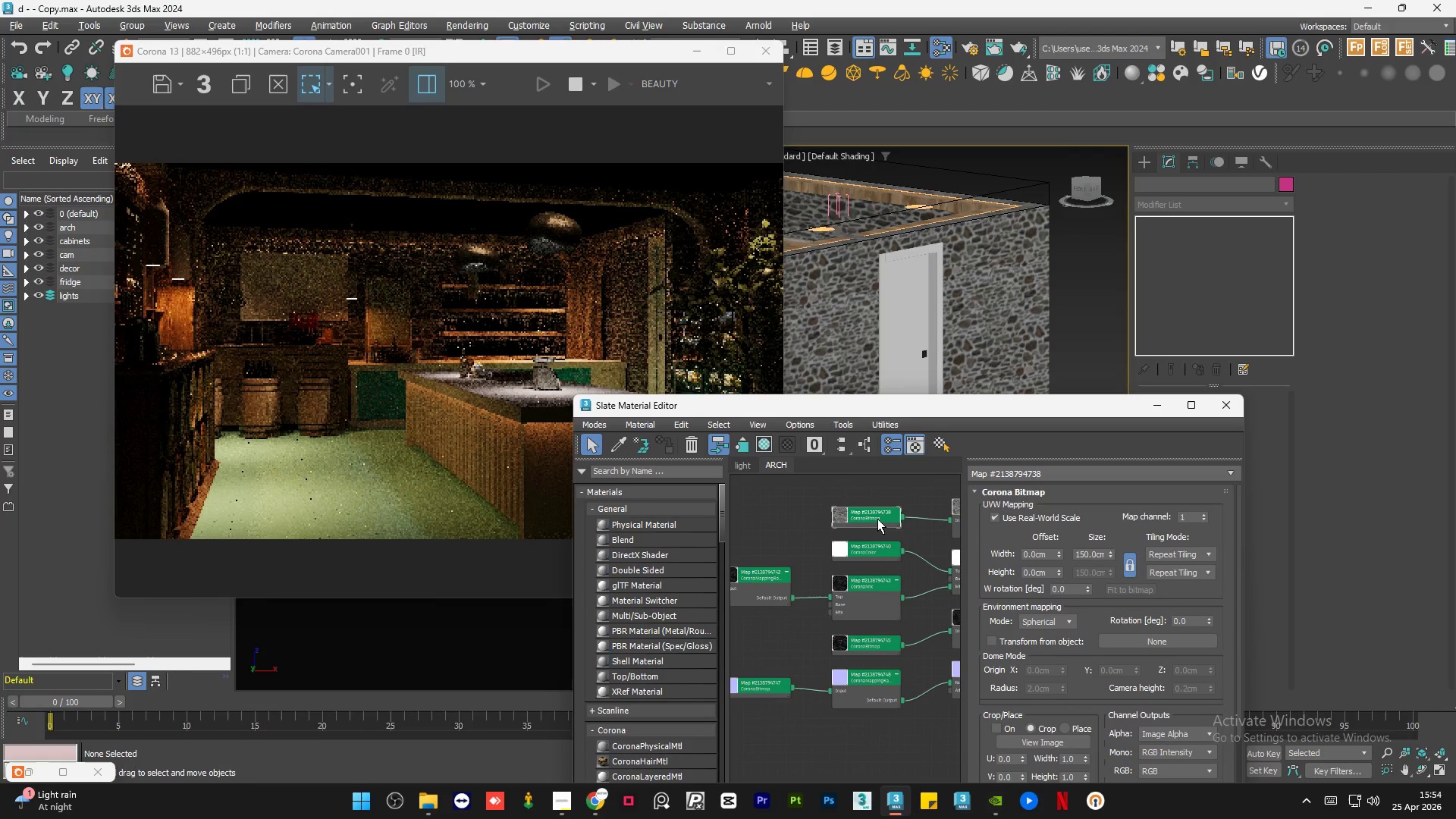 
scroll: coordinate [908, 519], scroll_direction: up, amount: 1.0
 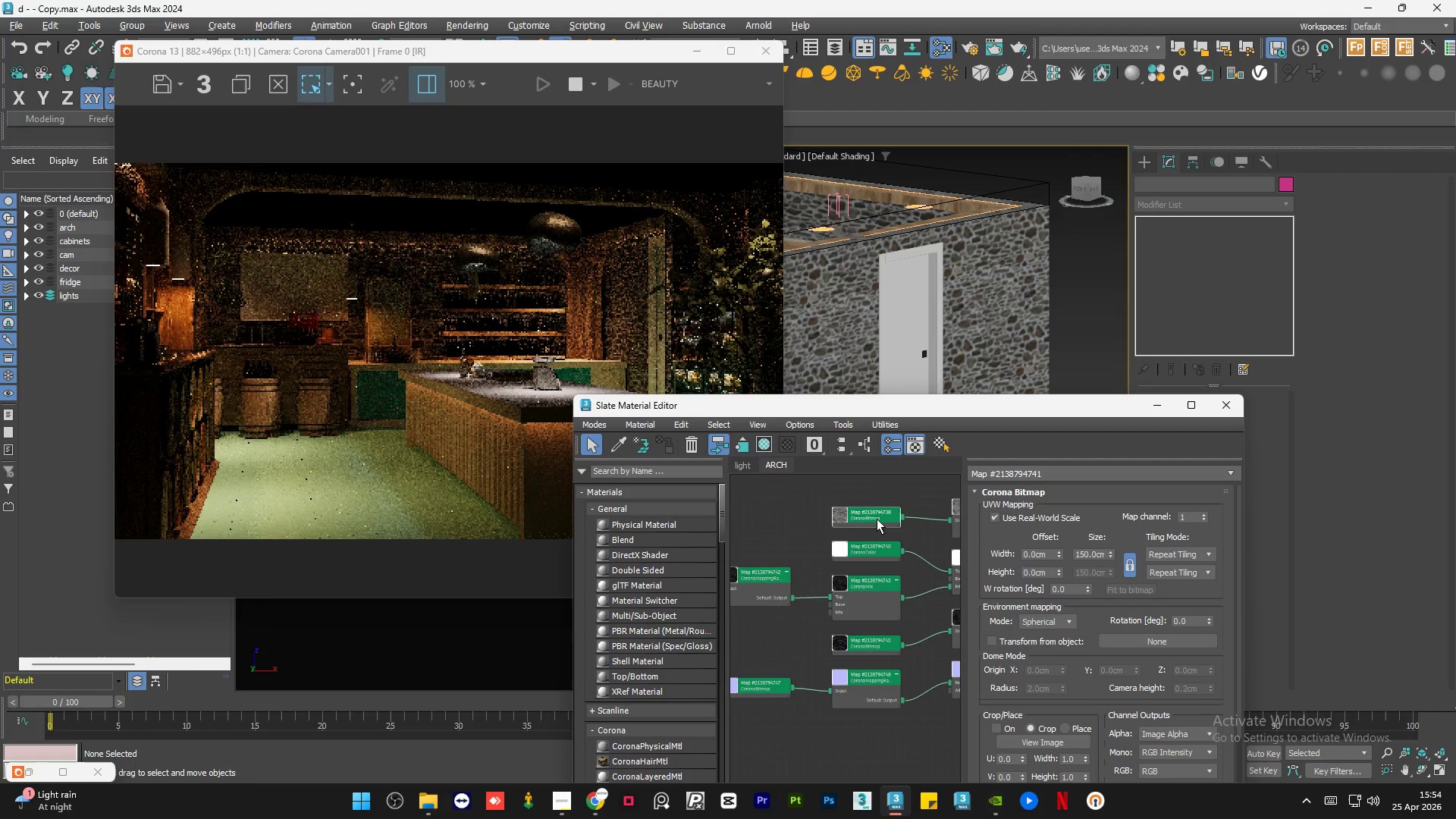 
scroll: coordinate [877, 519], scroll_direction: down, amount: 3.0
 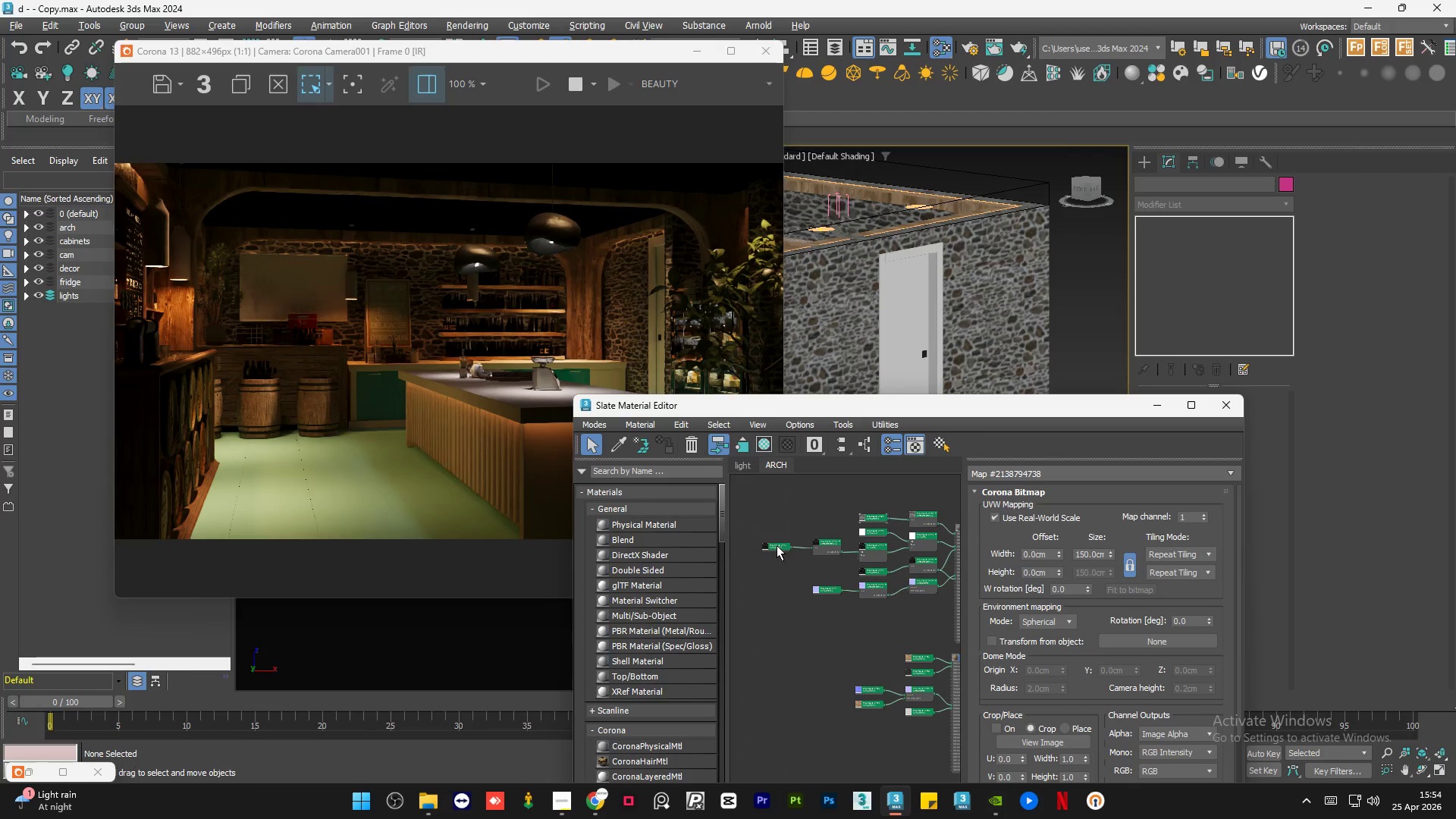 
double_click([777, 545])
 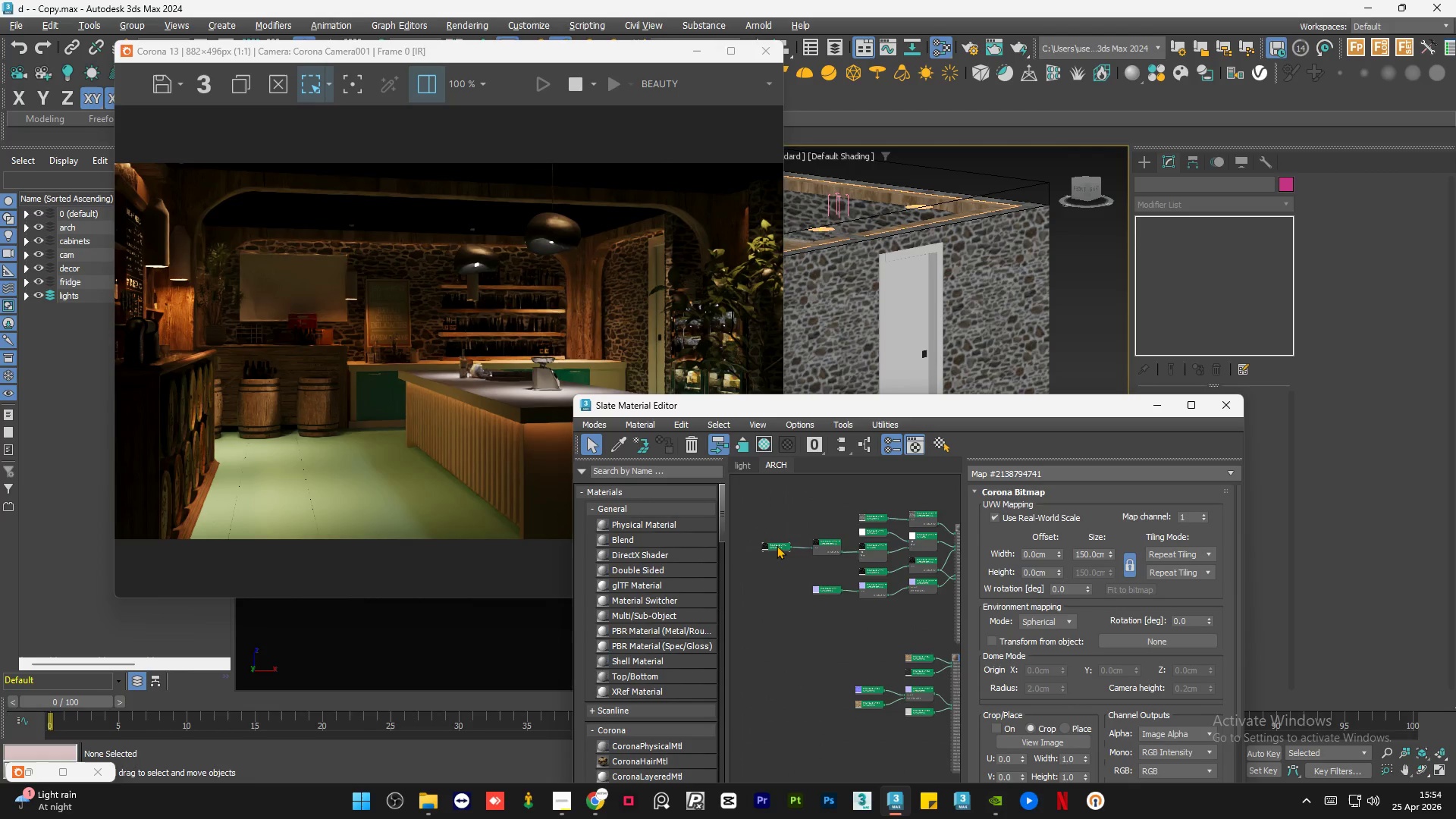 
scroll: coordinate [775, 548], scroll_direction: down, amount: 1.0
 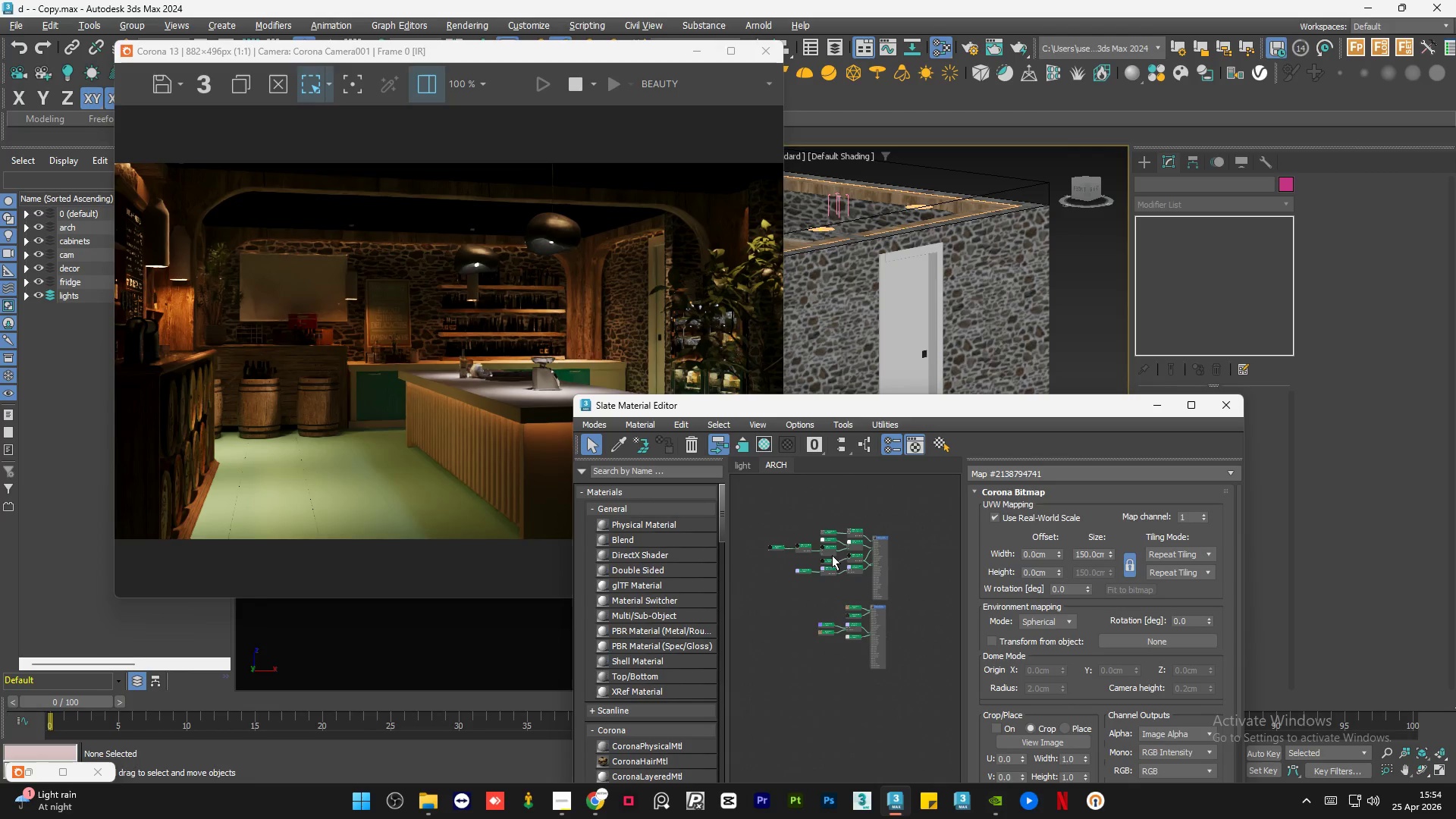 
left_click([833, 556])
 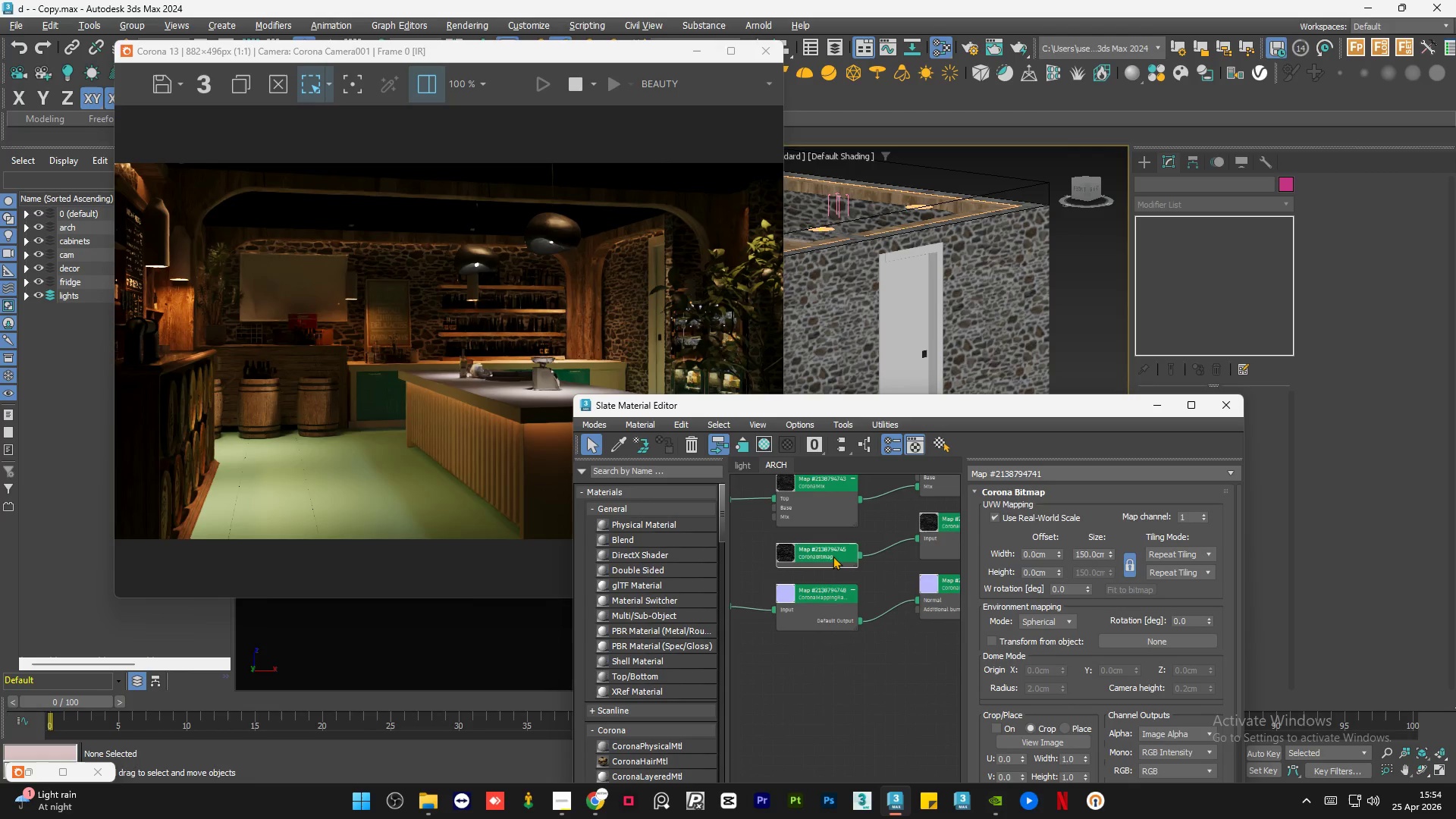 
scroll: coordinate [827, 565], scroll_direction: up, amount: 5.0
 